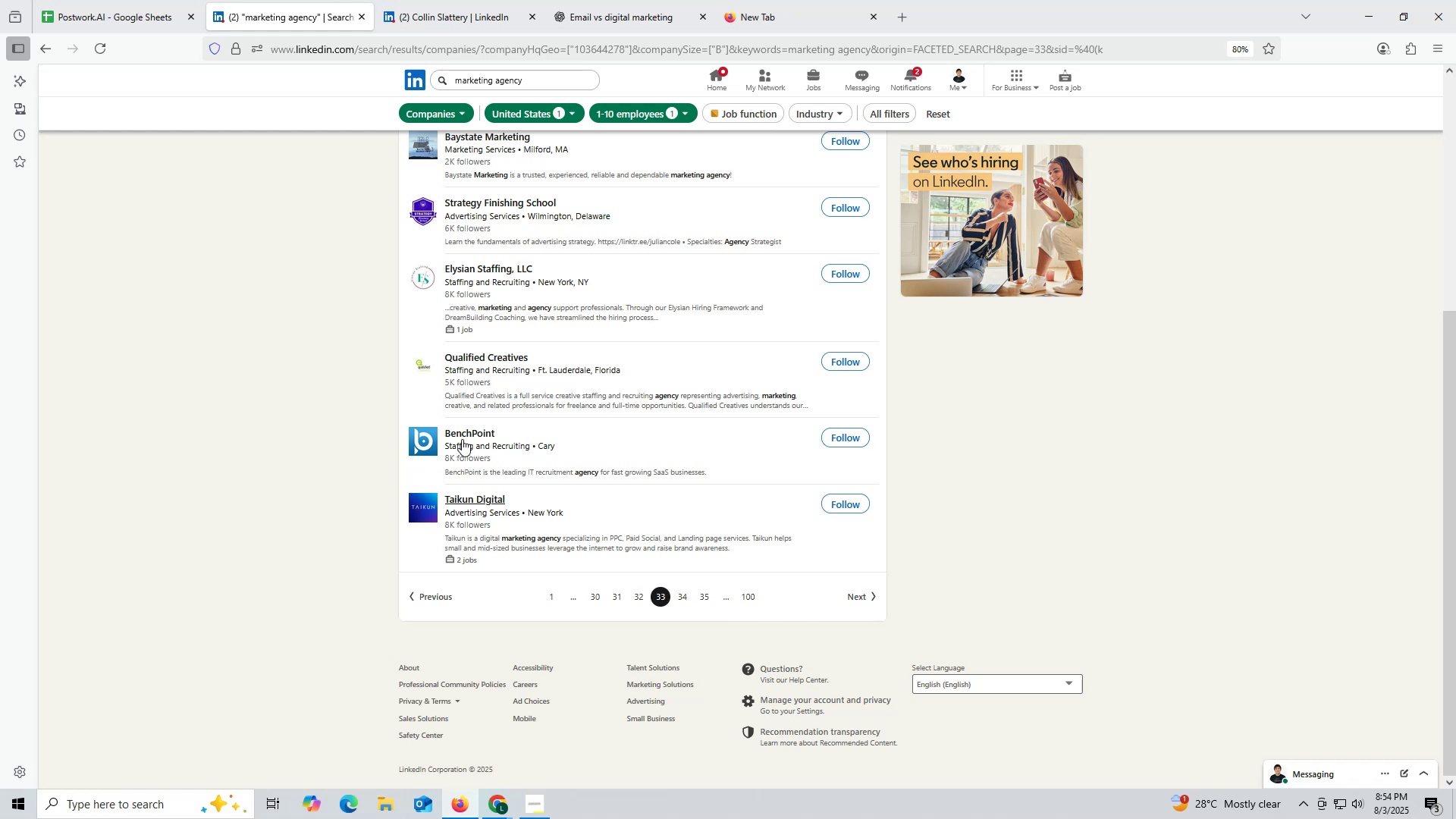 
scroll: coordinate [460, 422], scroll_direction: up, amount: 1.0
 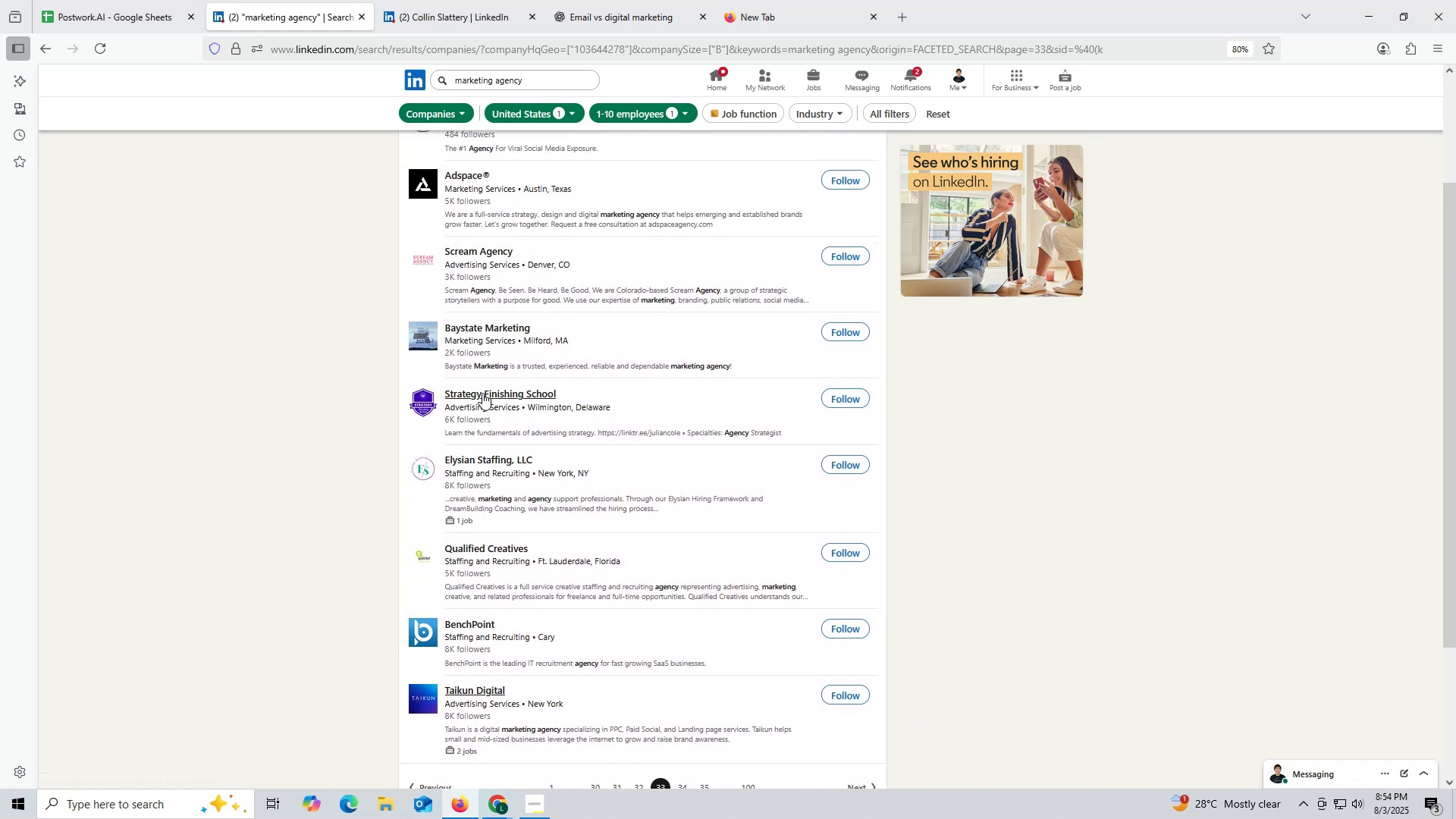 
right_click([483, 392])
 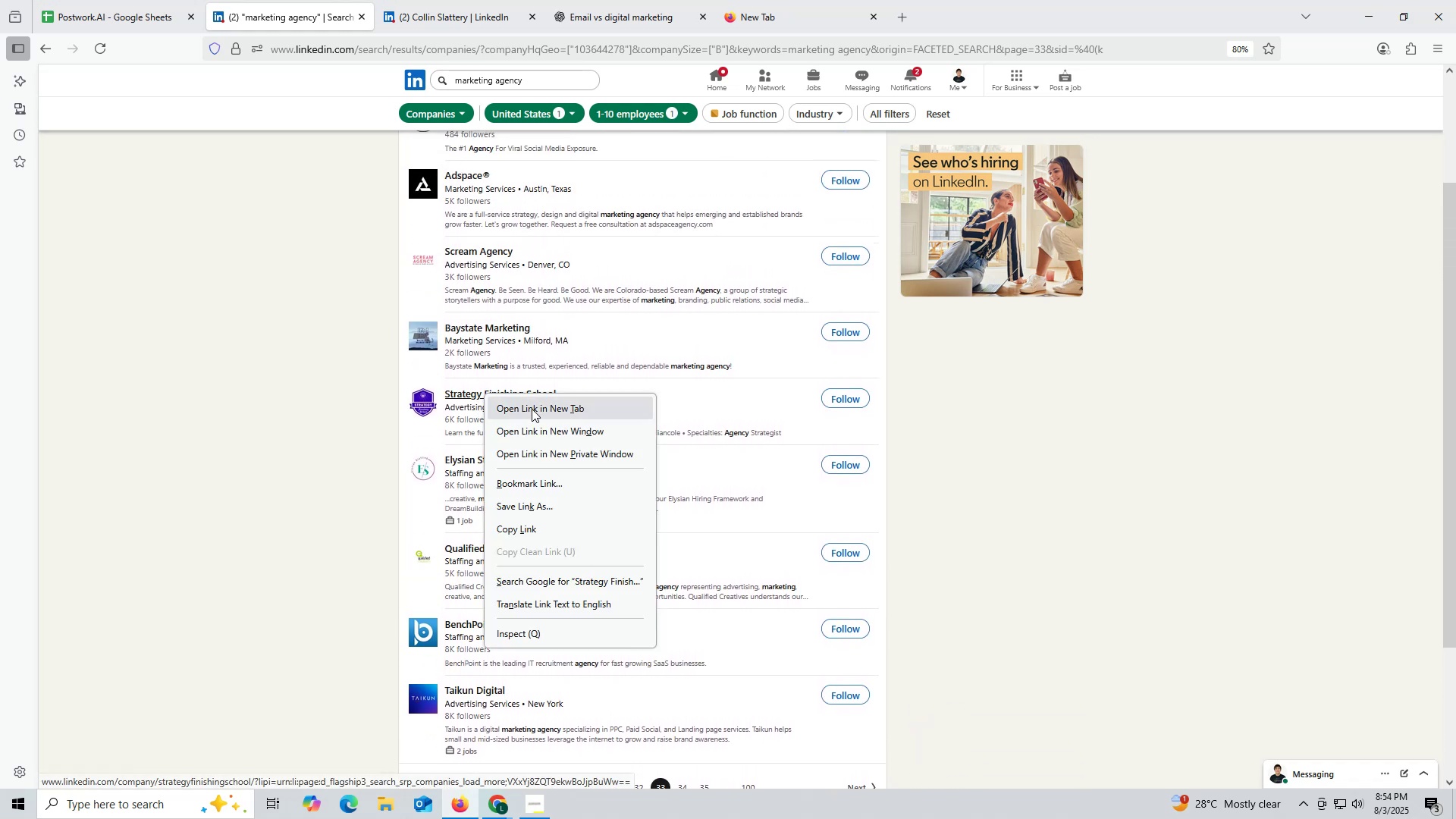 
left_click([532, 409])
 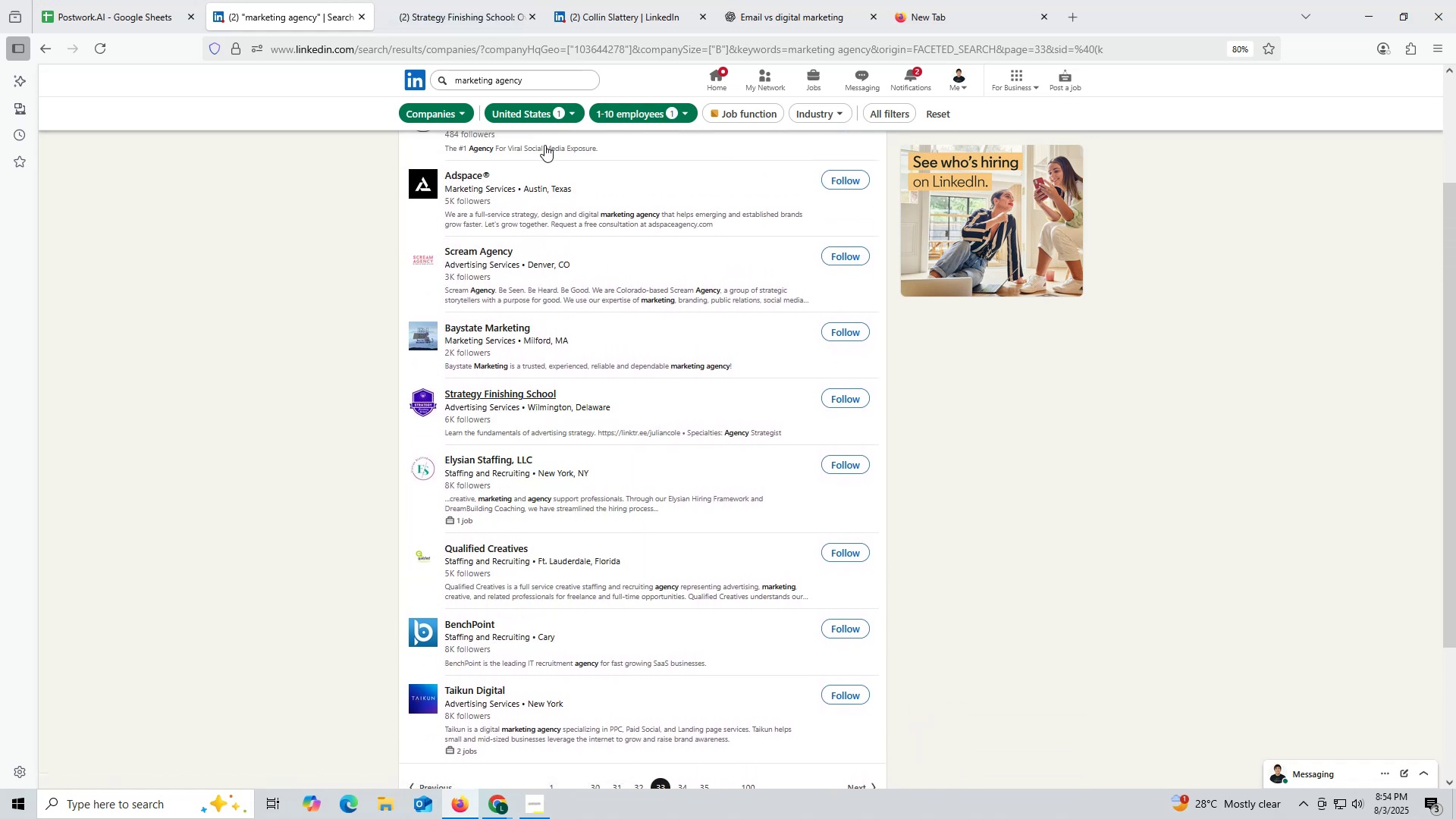 
mouse_move([483, 140])
 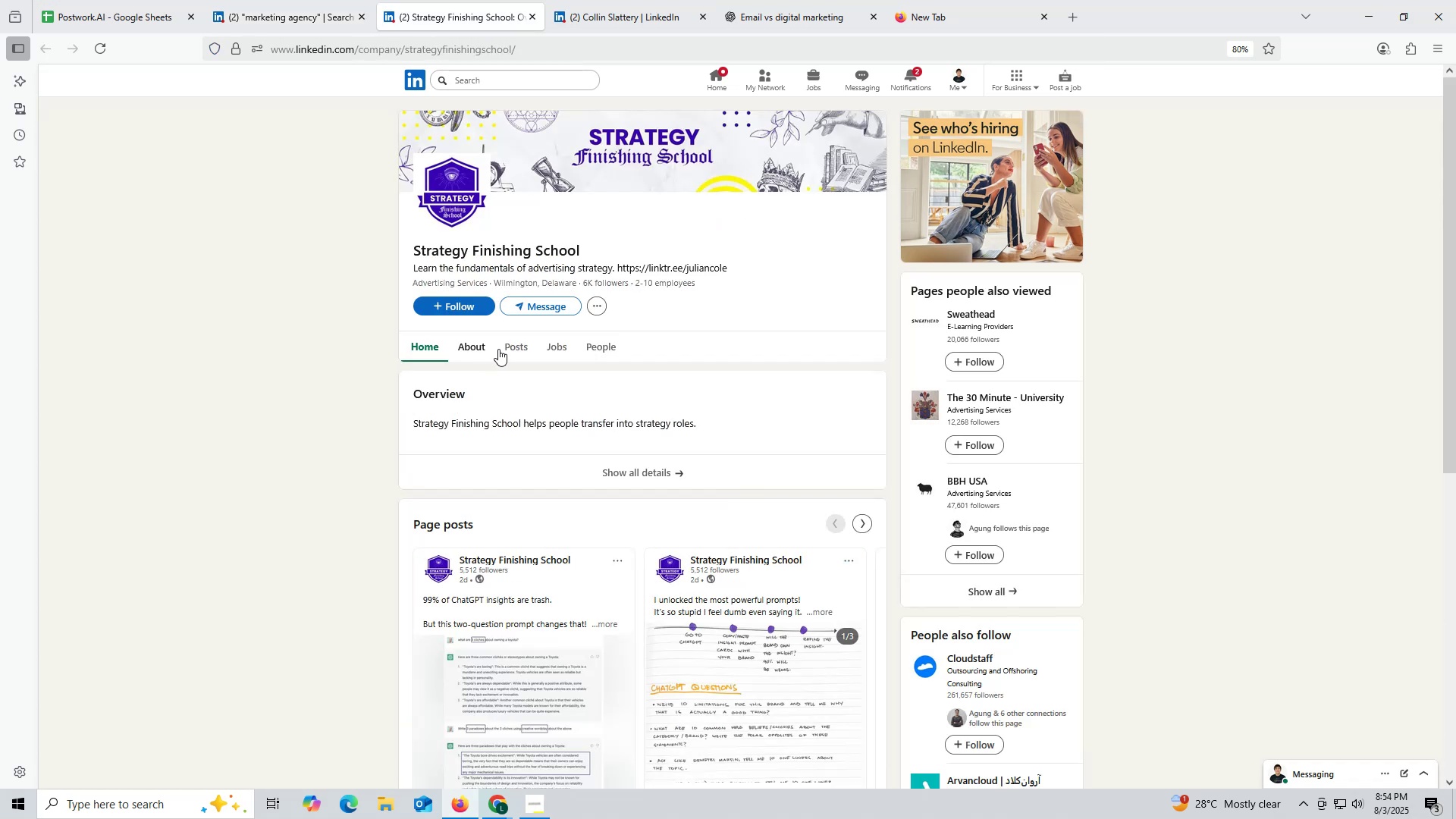 
left_click([507, 344])
 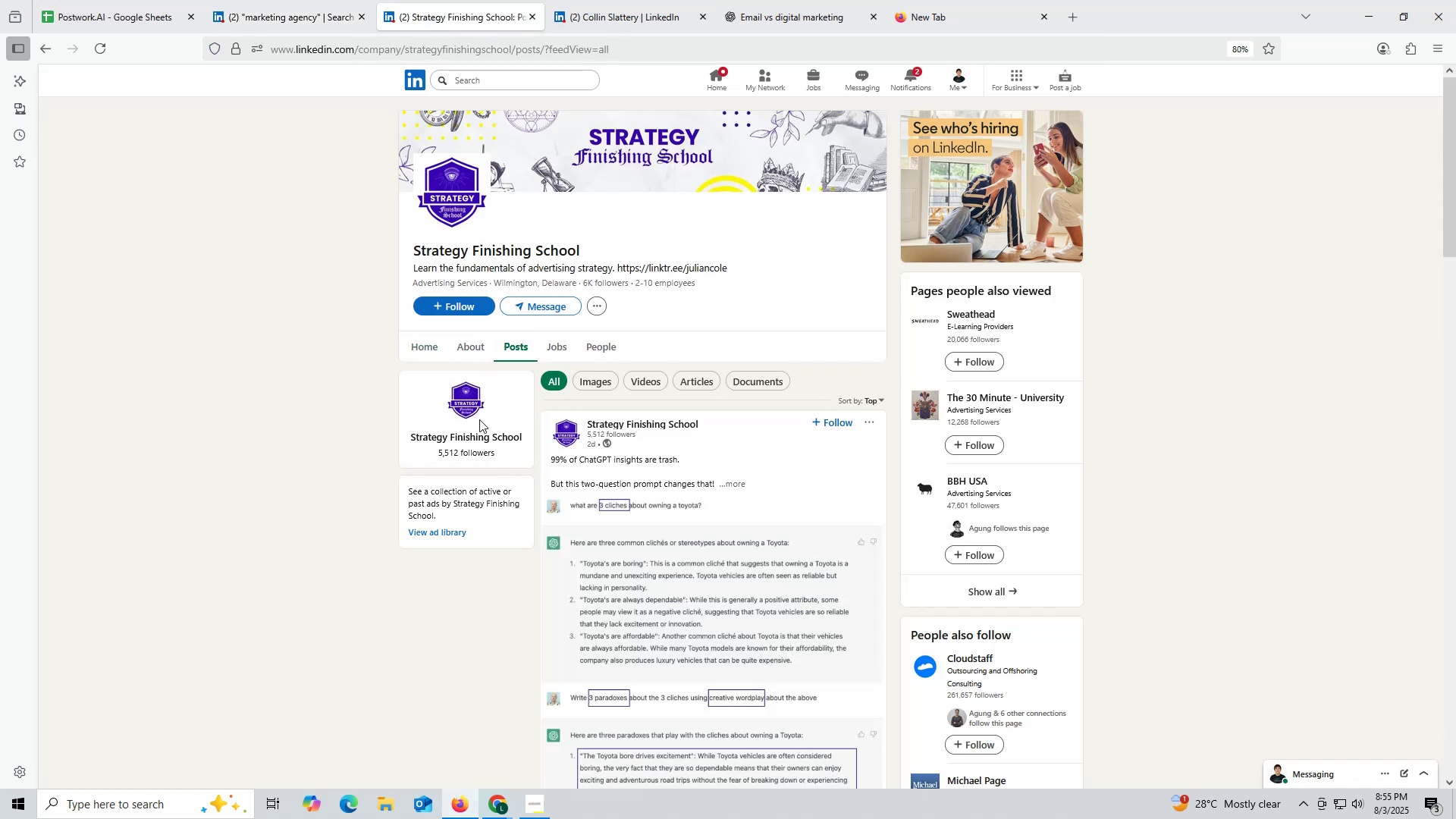 
left_click([458, 345])
 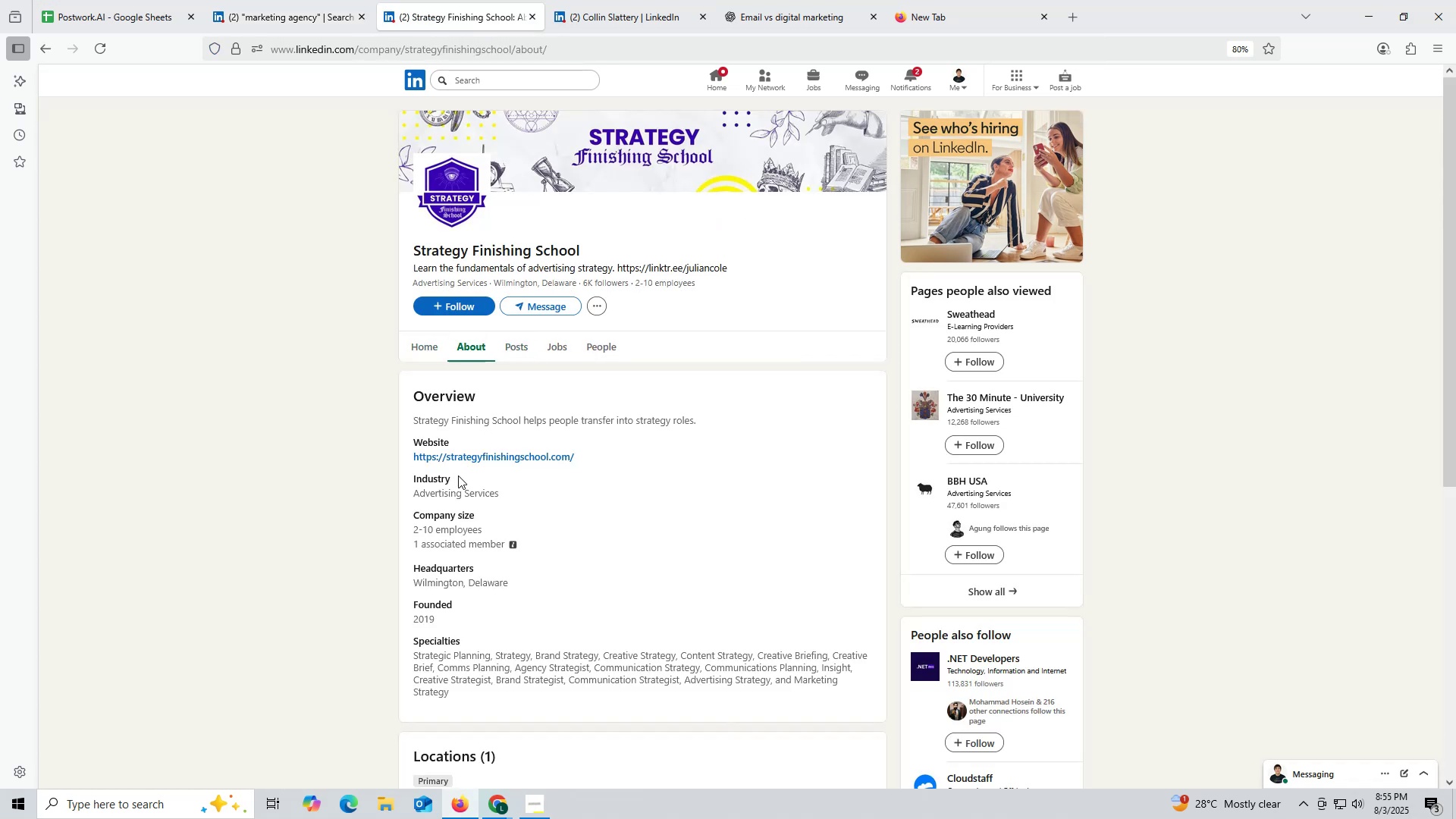 
left_click_drag(start_coordinate=[407, 452], to_coordinate=[595, 452])
 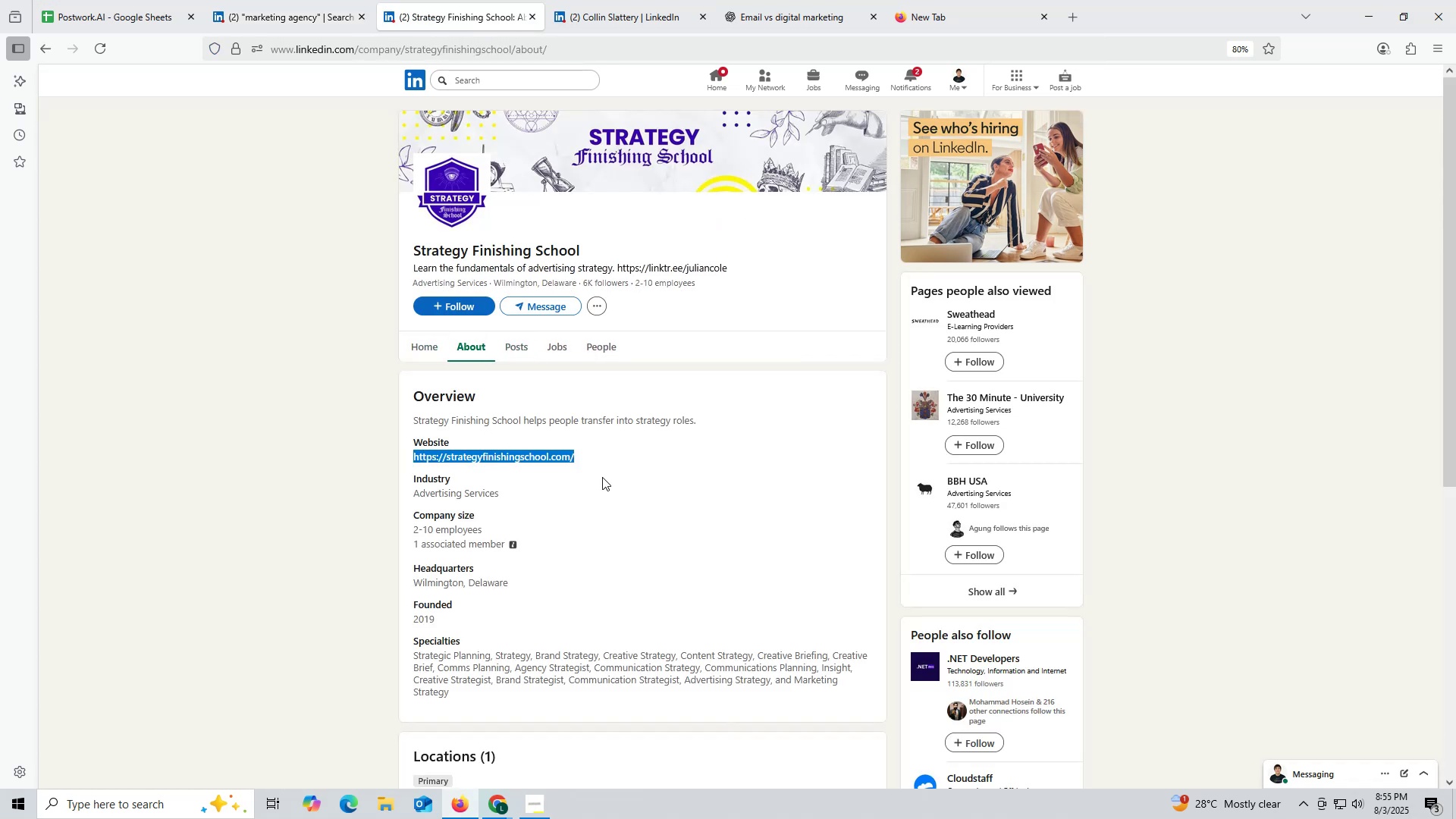 
key(Control+ControlLeft)
 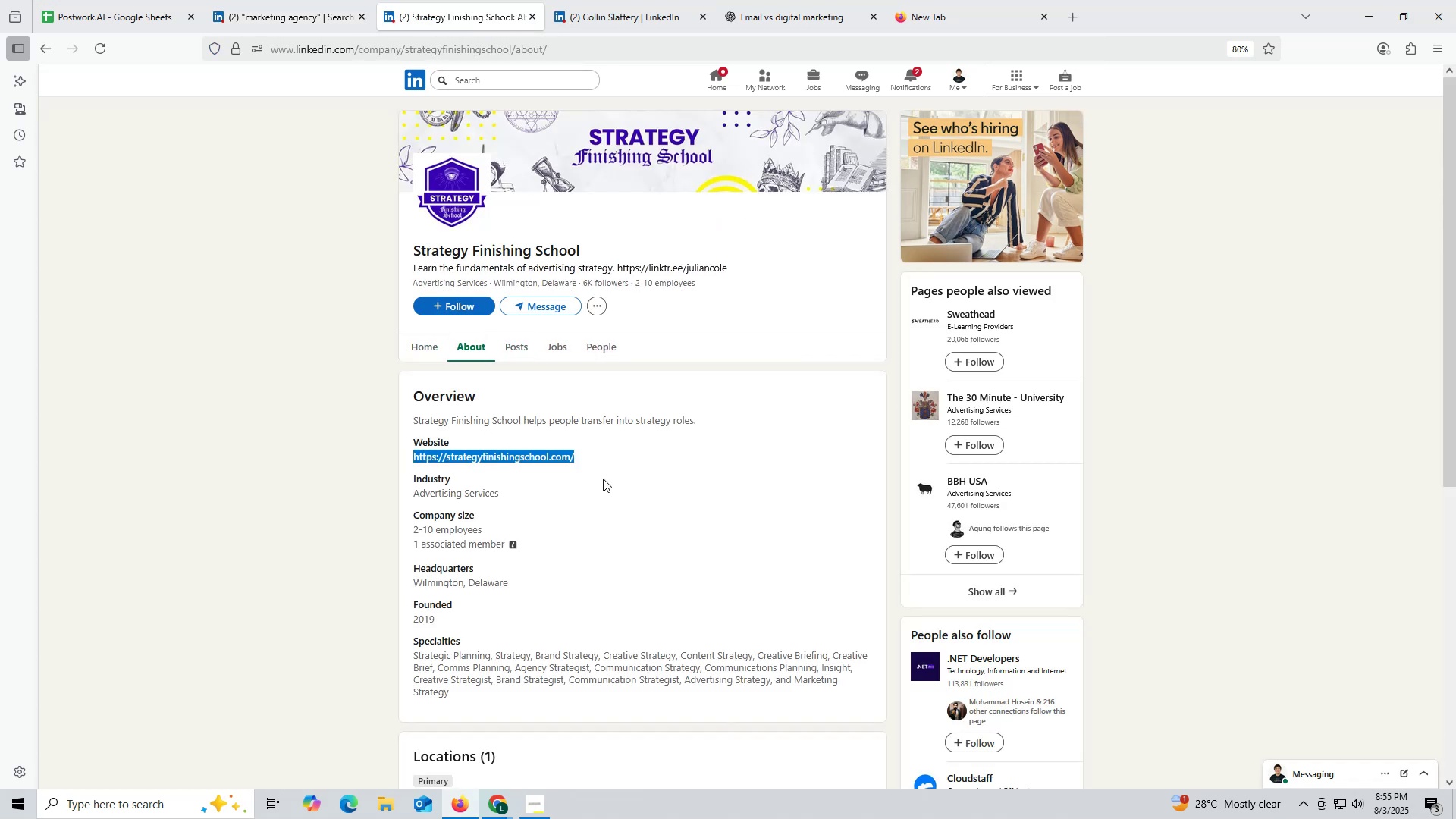 
key(Control+C)
 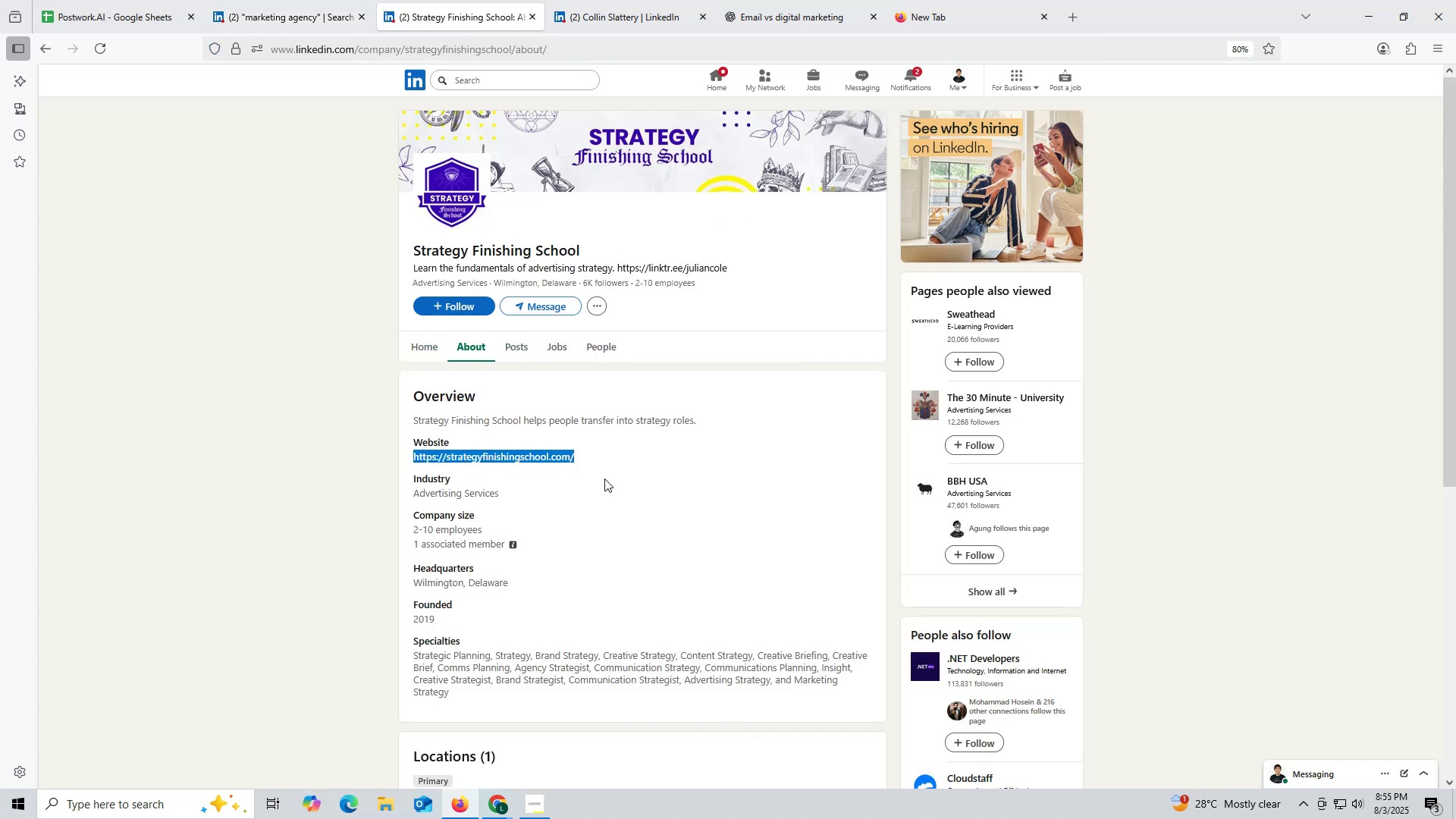 
key(Control+ControlLeft)
 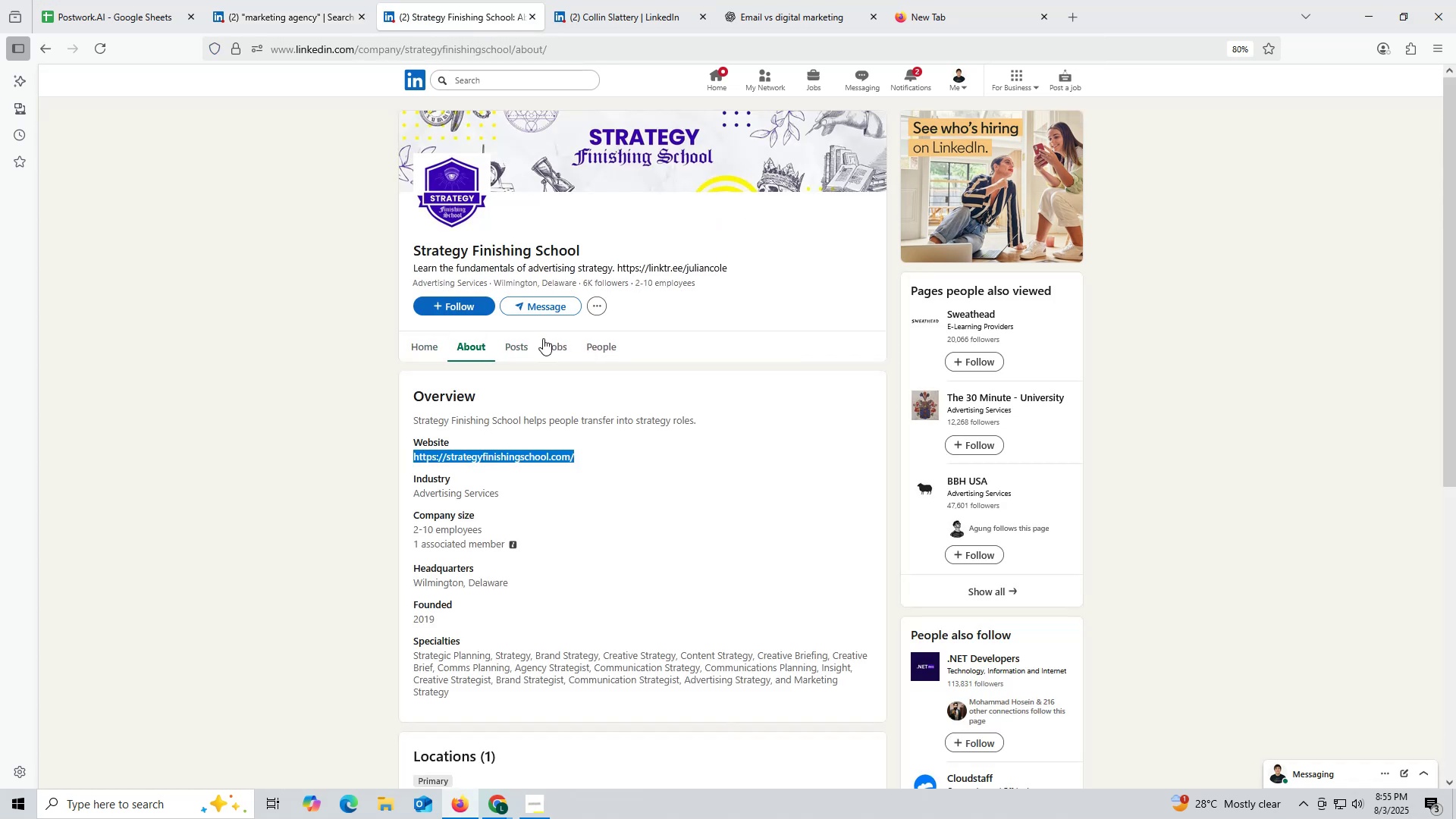 
key(Control+C)
 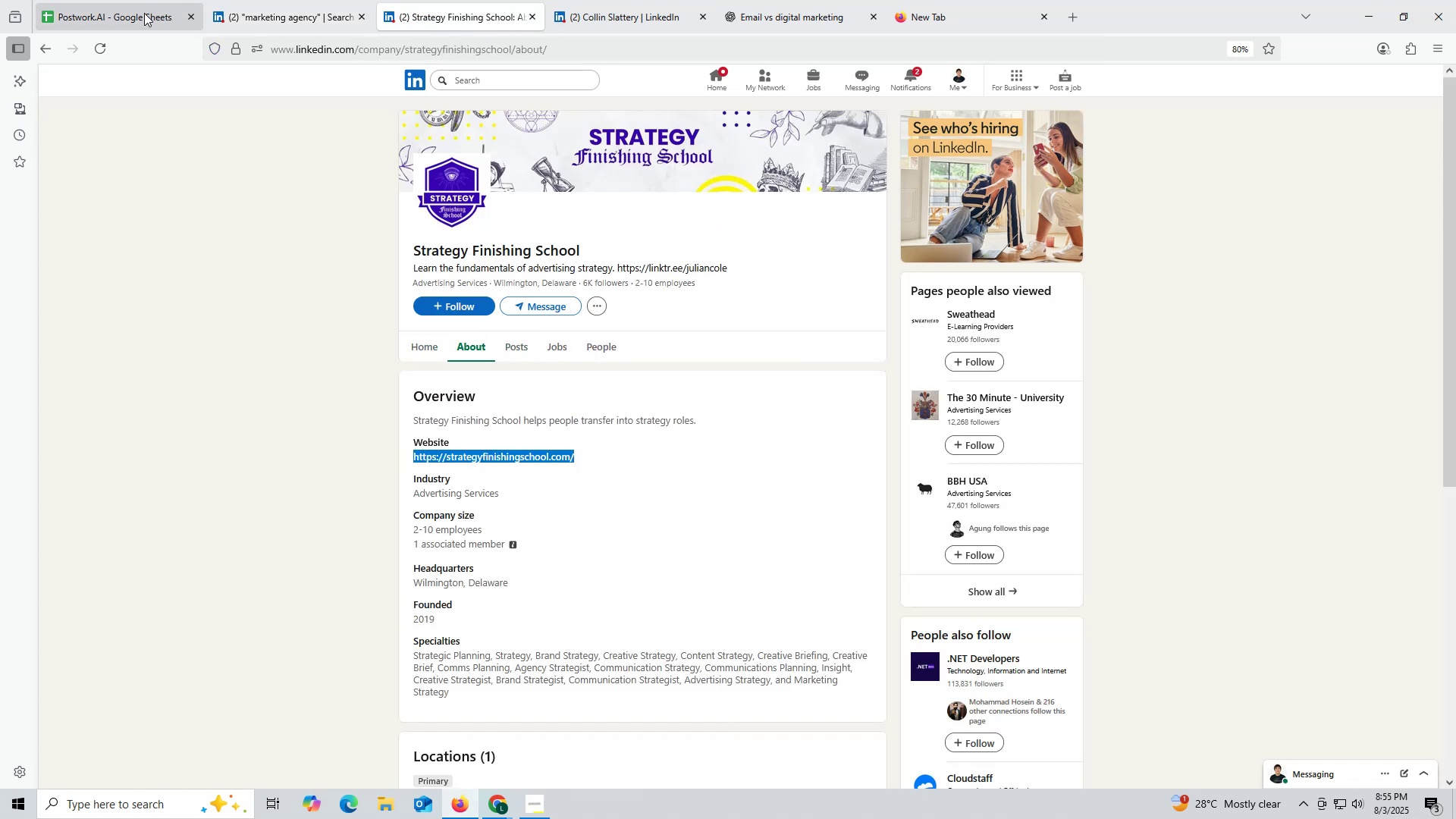 
left_click([144, 13])
 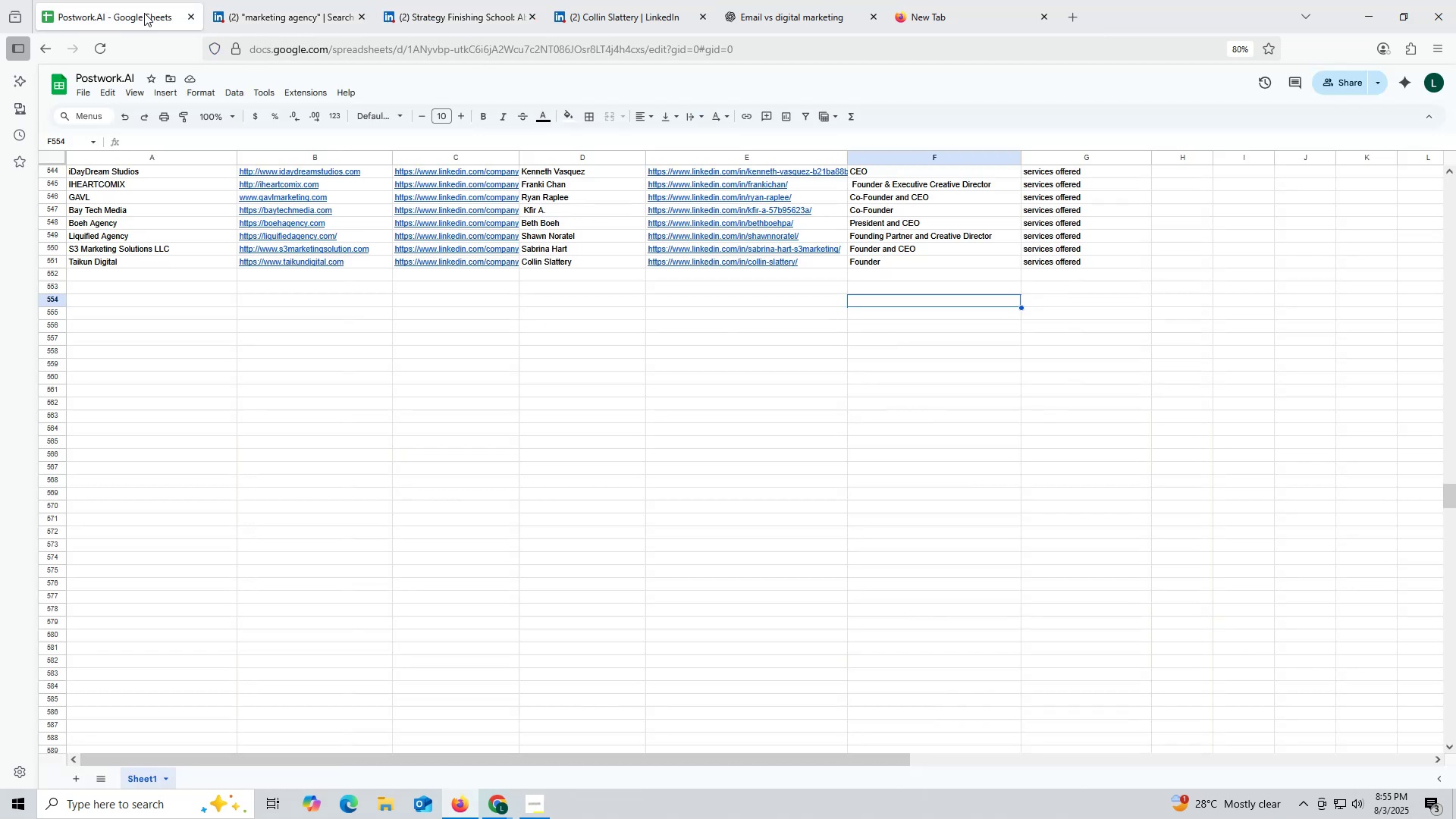 
key(Control+ControlLeft)
 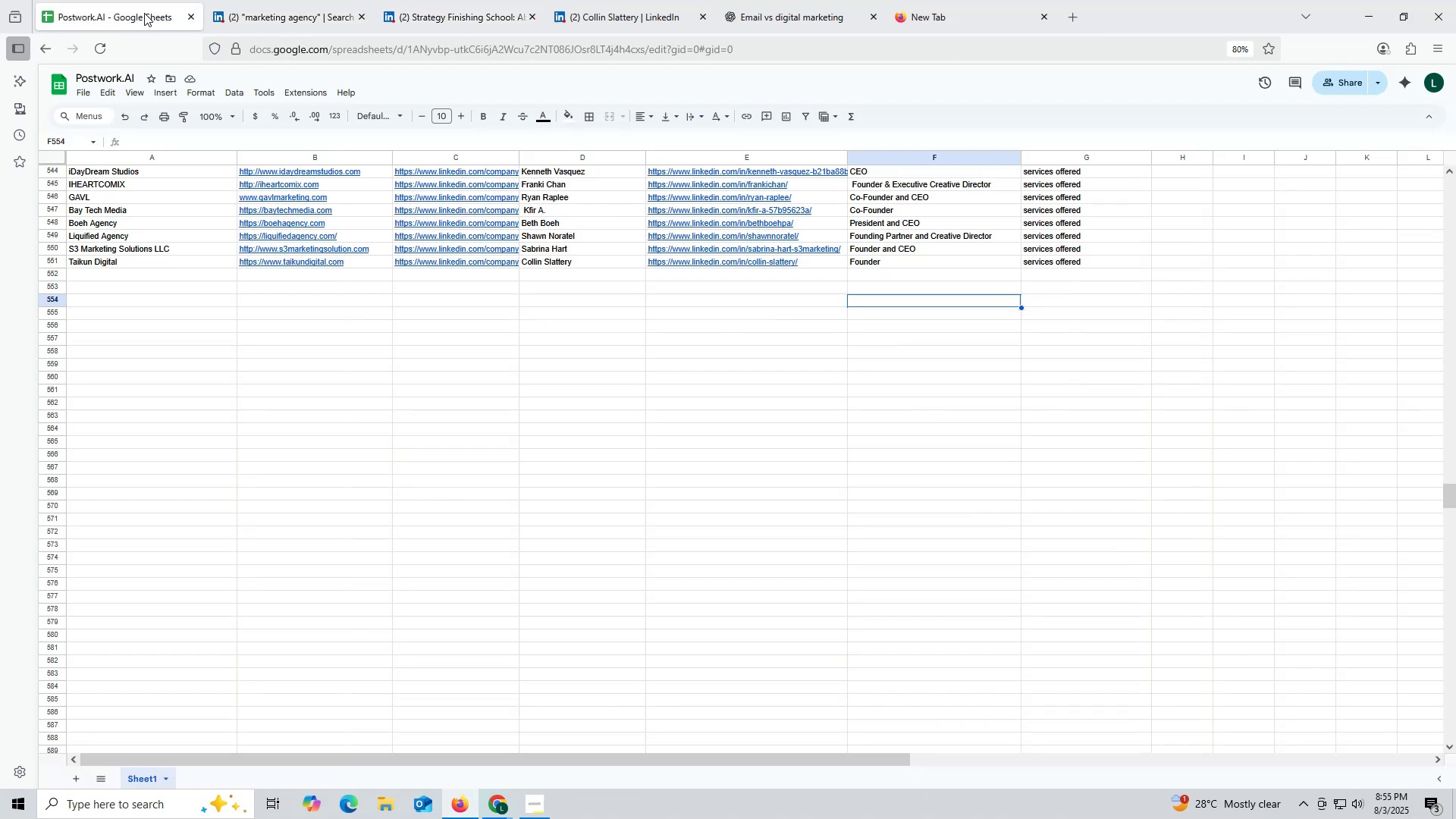 
key(Control+F)
 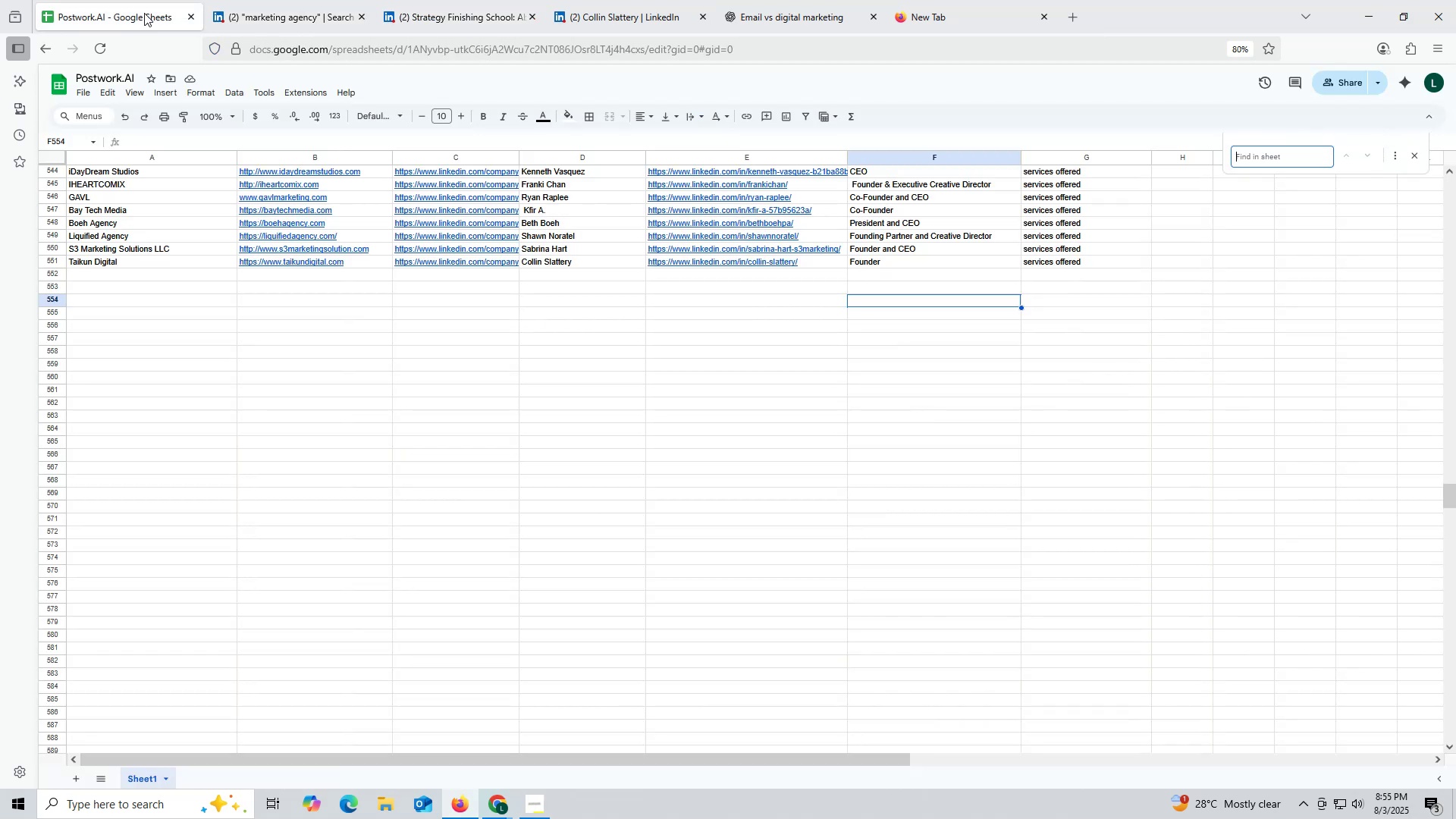 
key(Control+ControlLeft)
 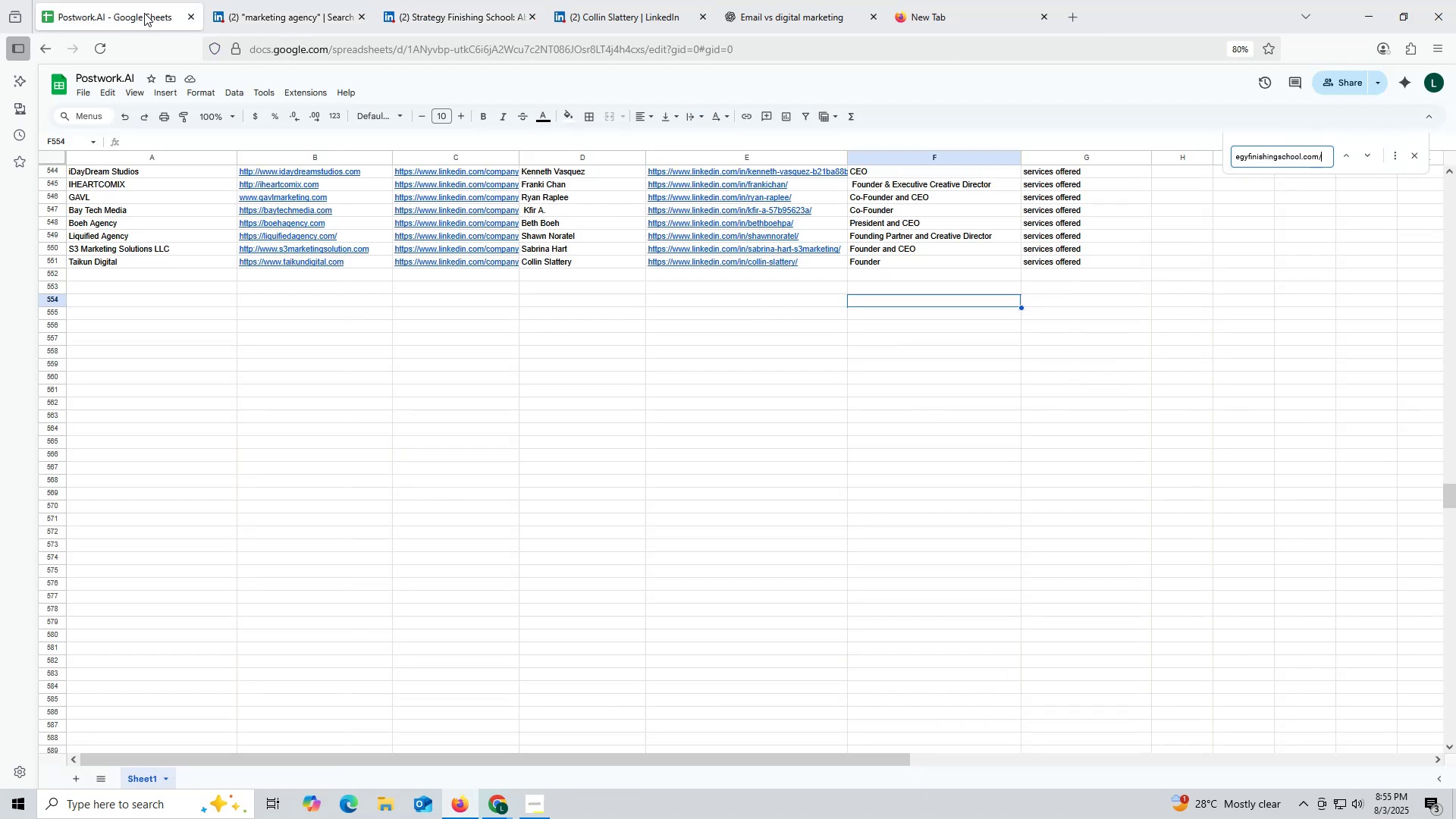 
key(Control+V)
 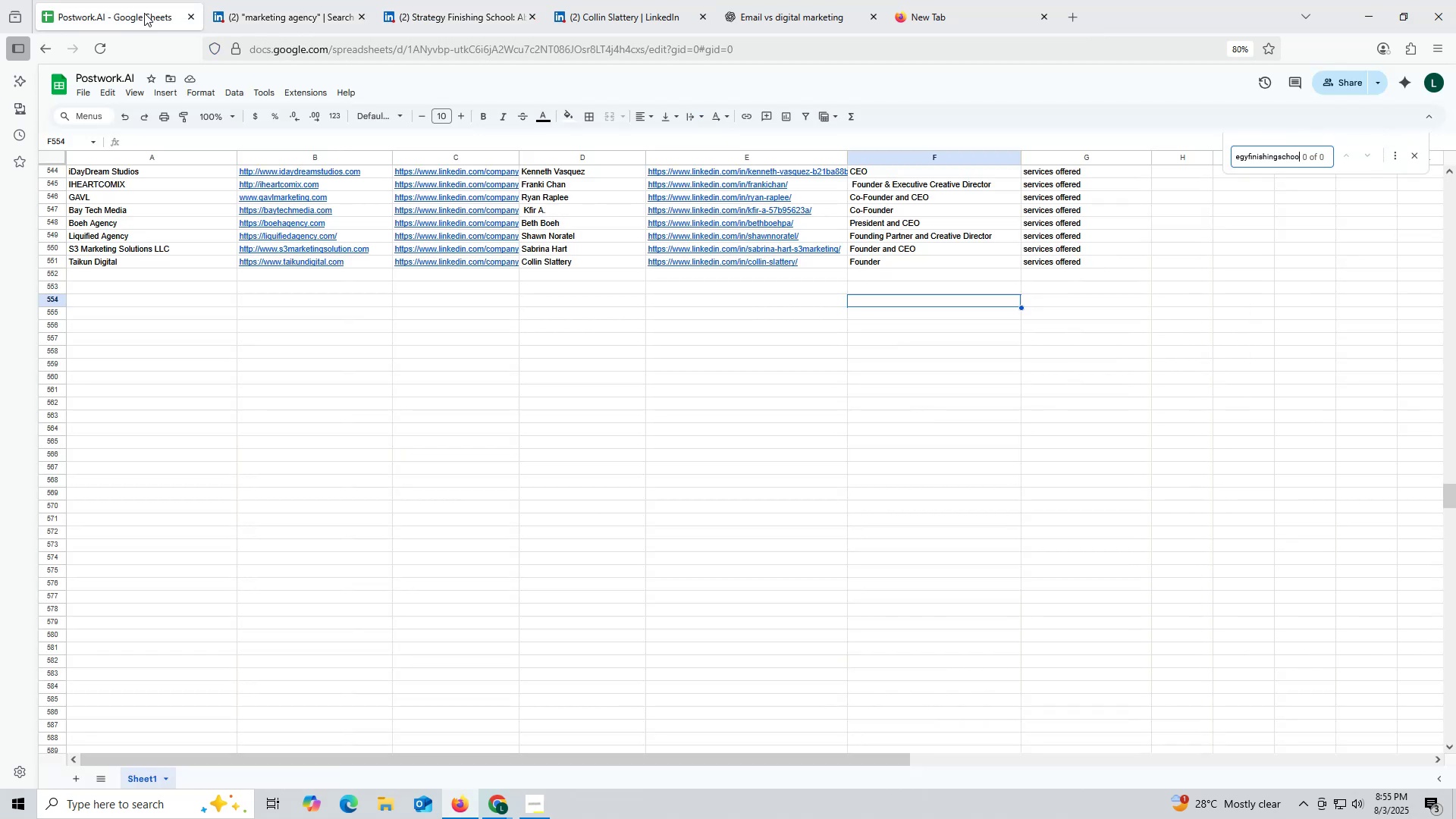 
key(Enter)
 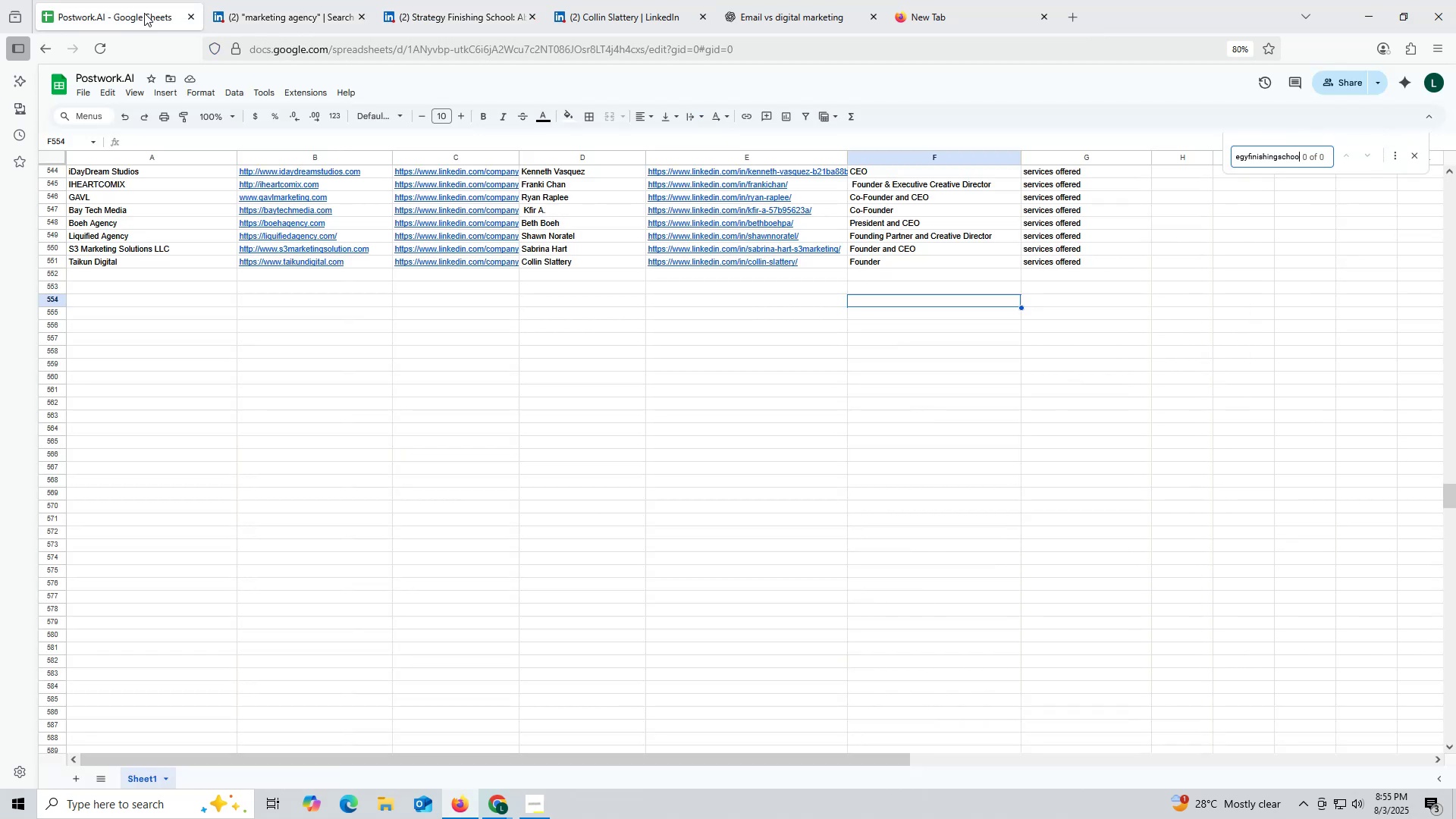 
key(Enter)
 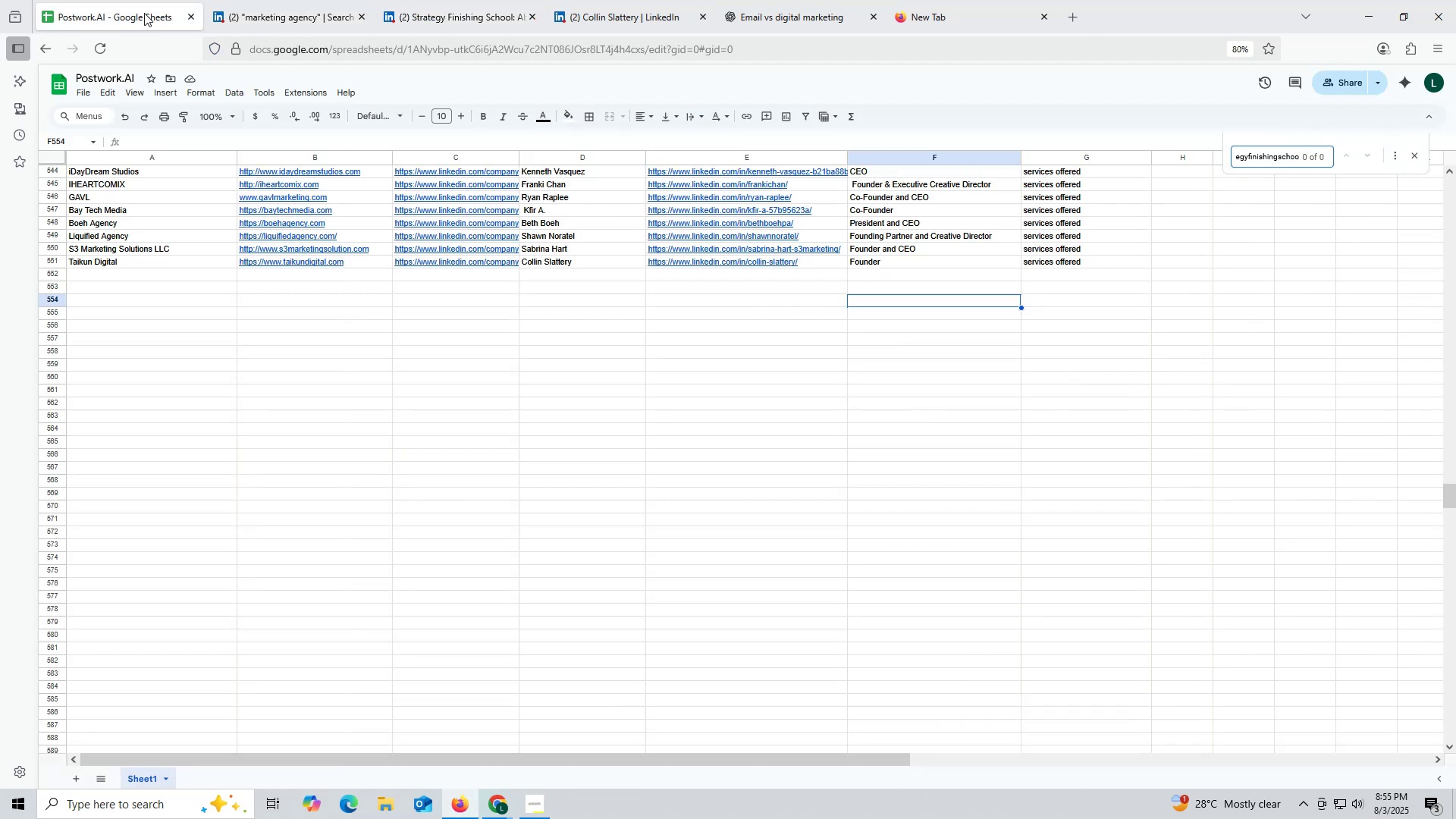 
key(Escape)
 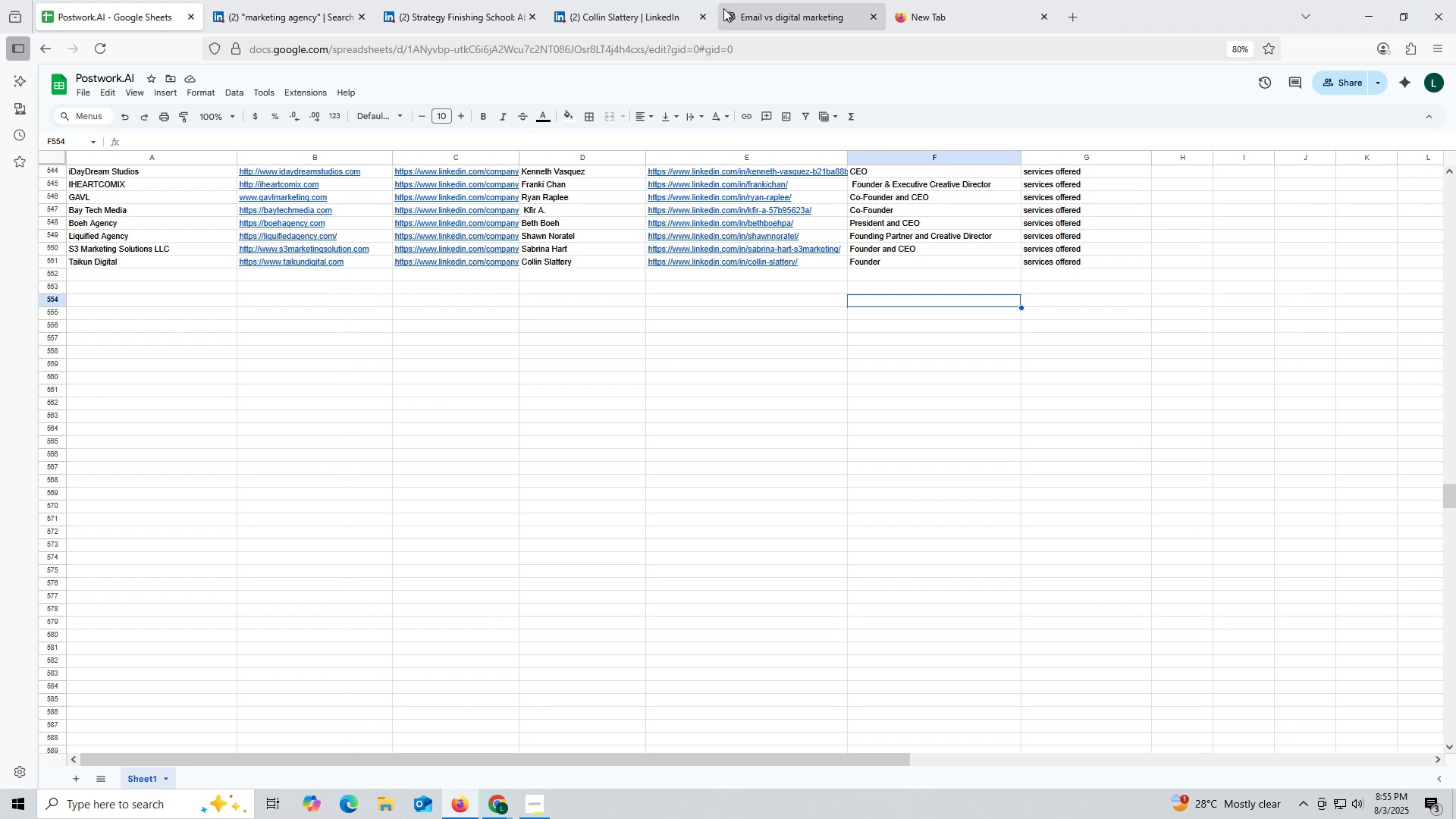 
left_click([764, 17])
 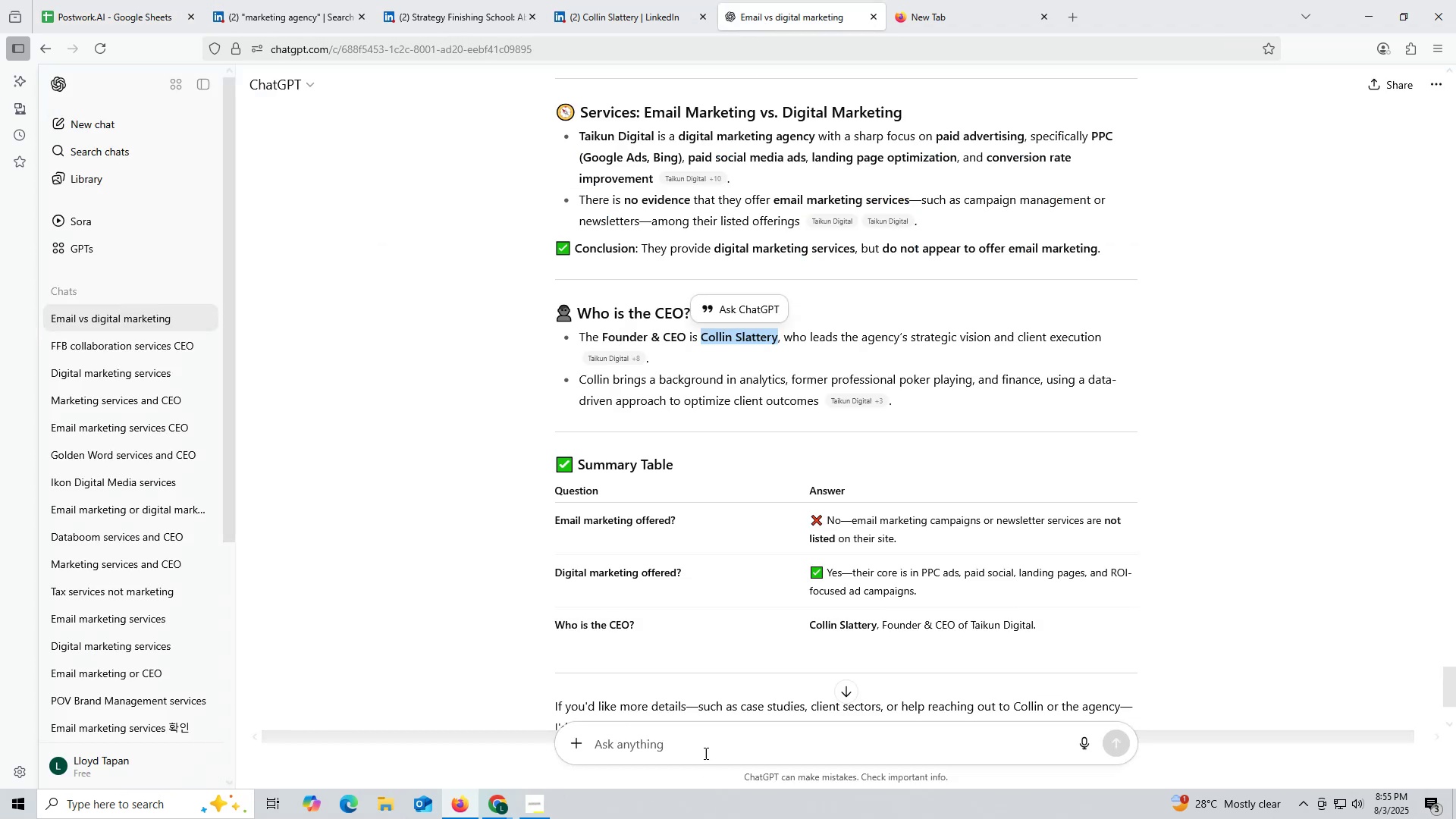 
key(Control+ControlLeft)
 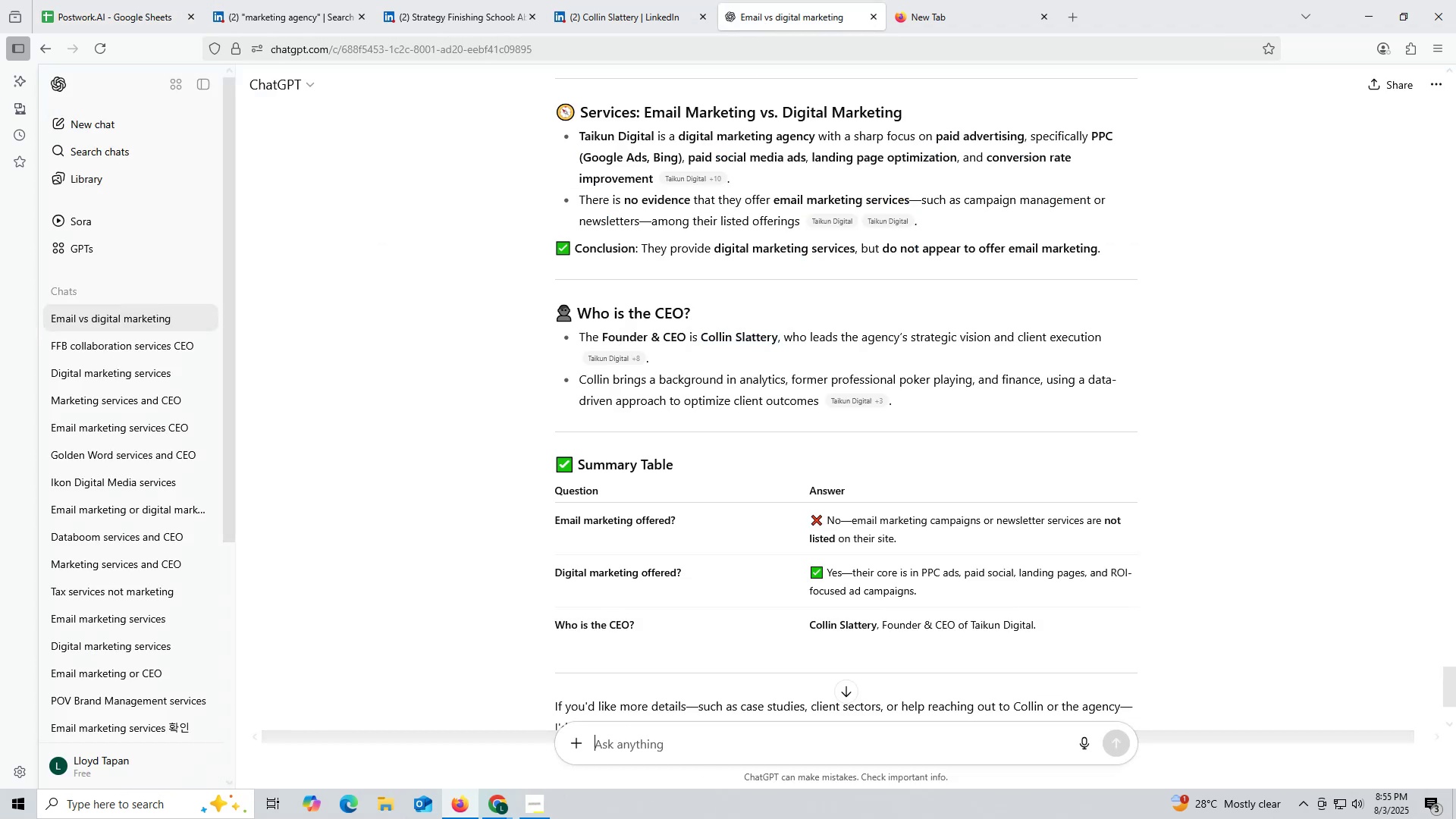 
key(Control+V)
 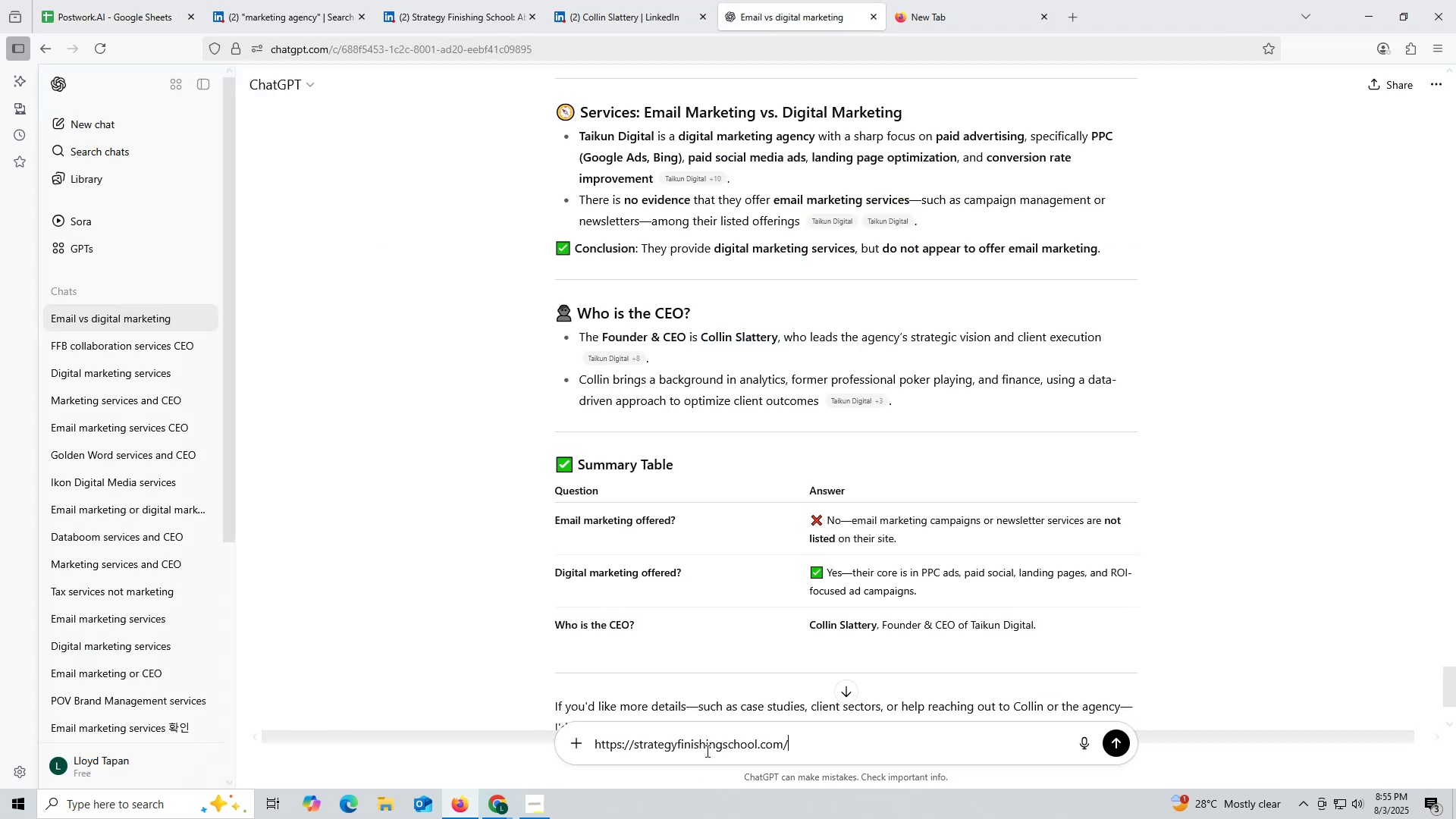 
key(Space)
 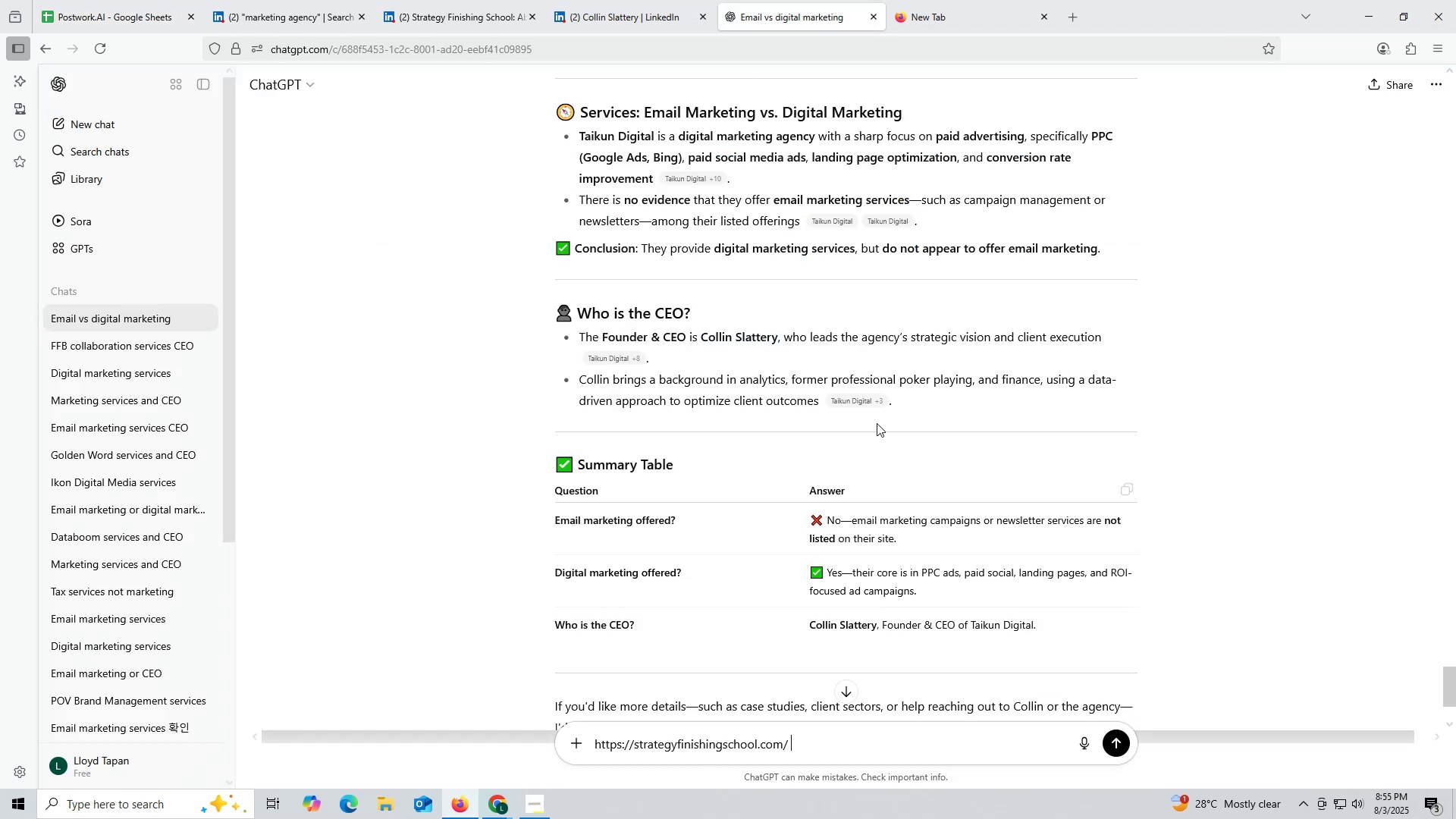 
scroll: coordinate [877, 423], scroll_direction: up, amount: 2.0
 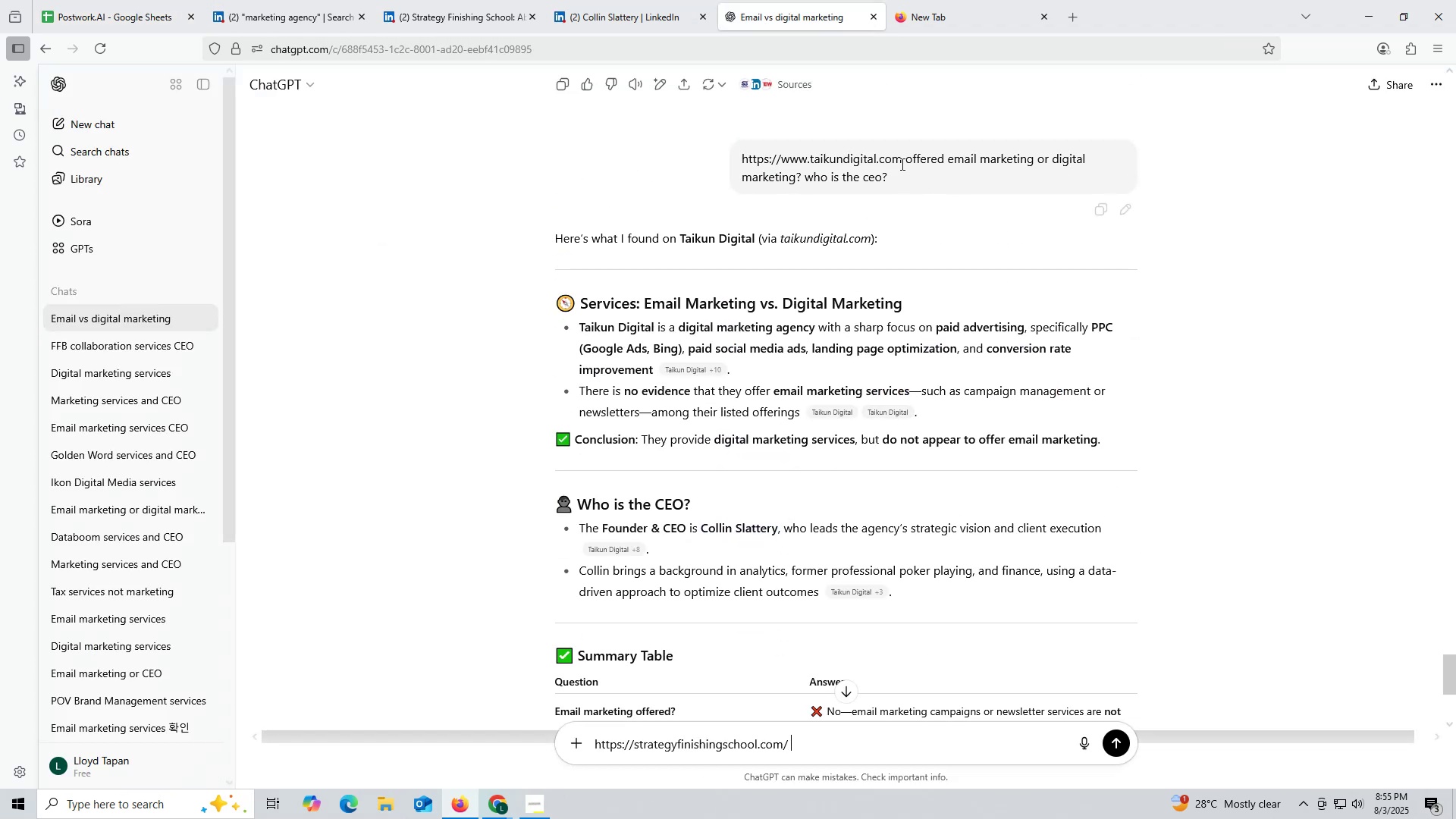 
left_click_drag(start_coordinate=[903, 156], to_coordinate=[924, 169])
 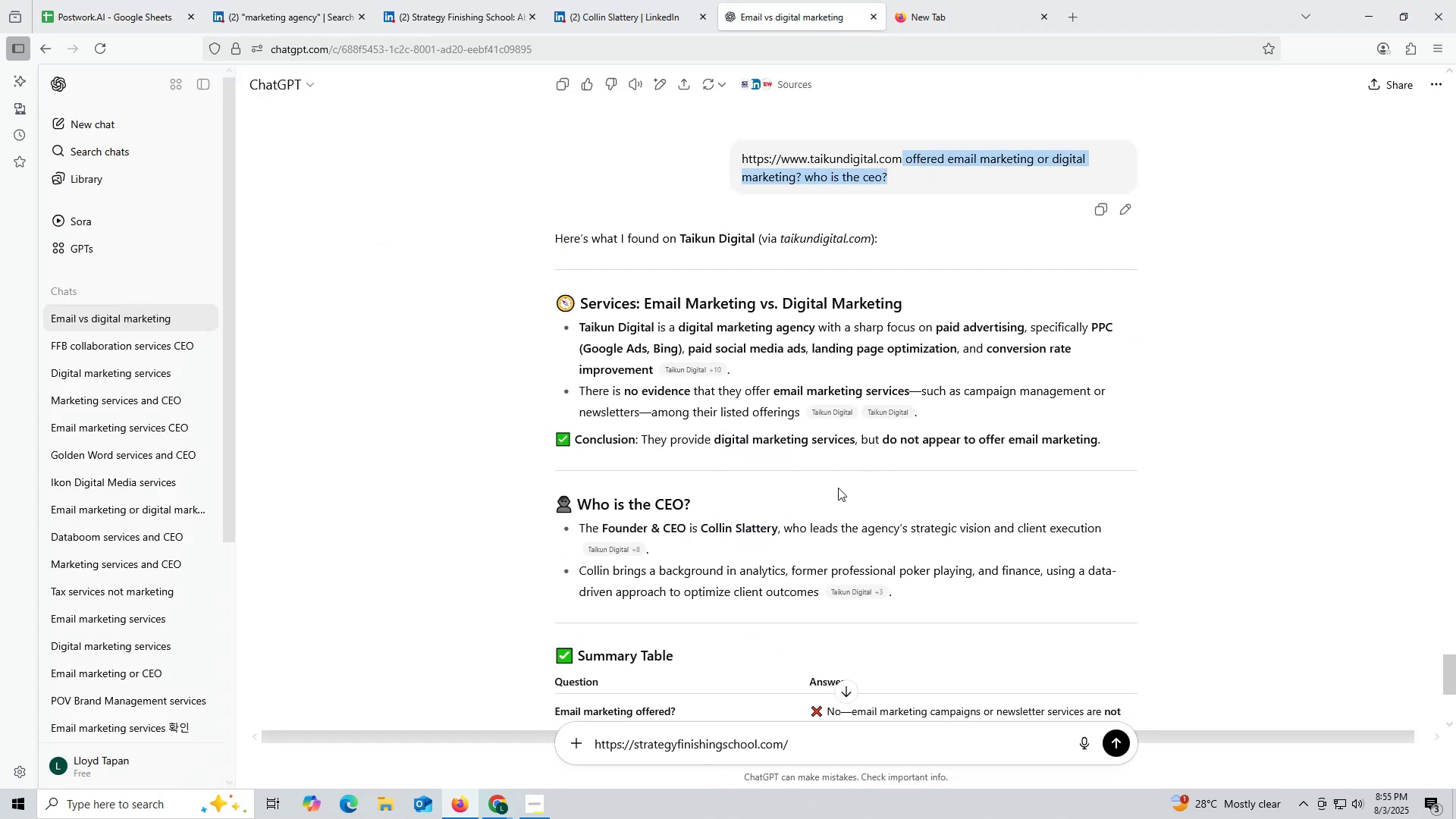 
key(Control+ControlLeft)
 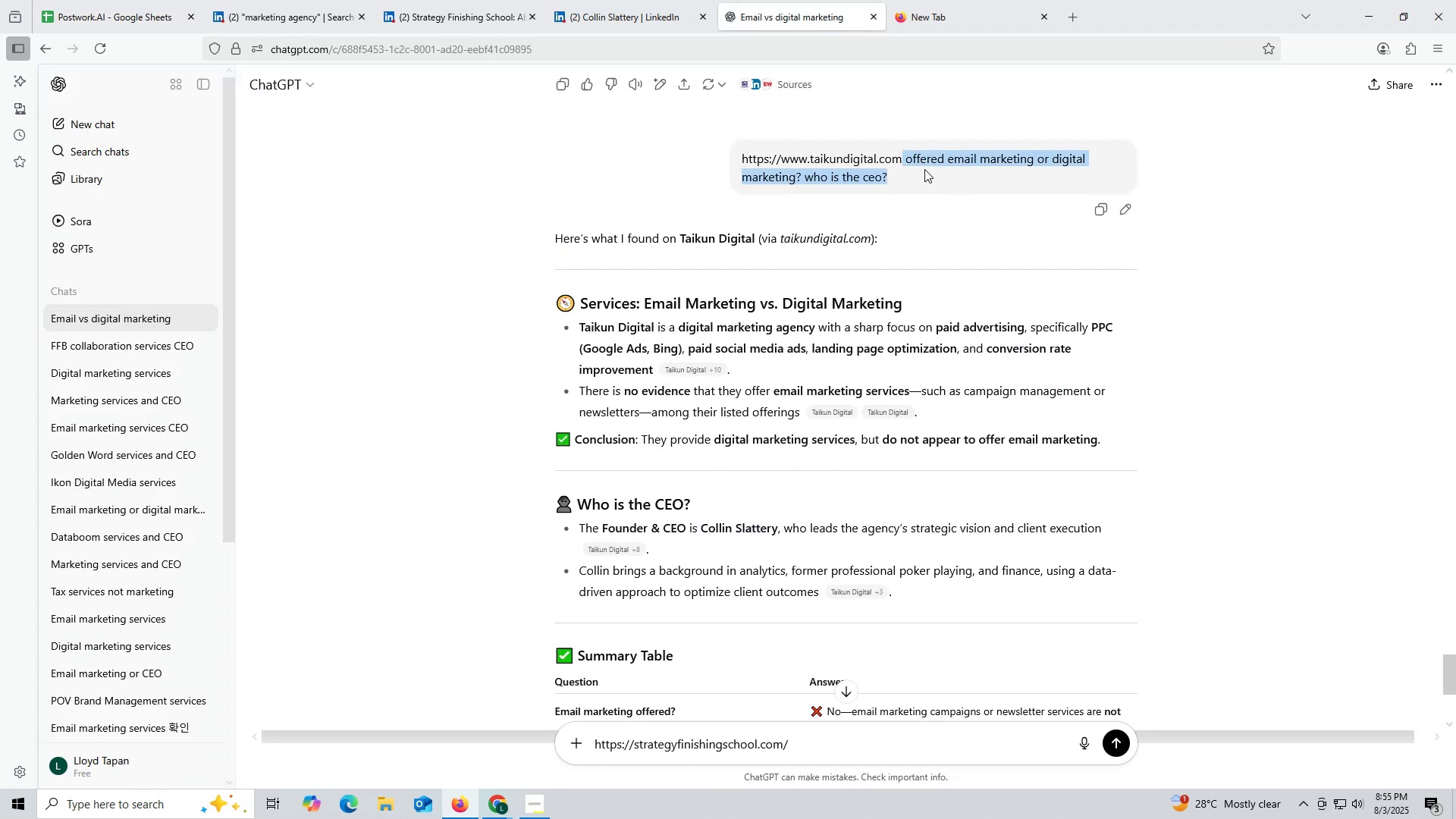 
key(Control+C)
 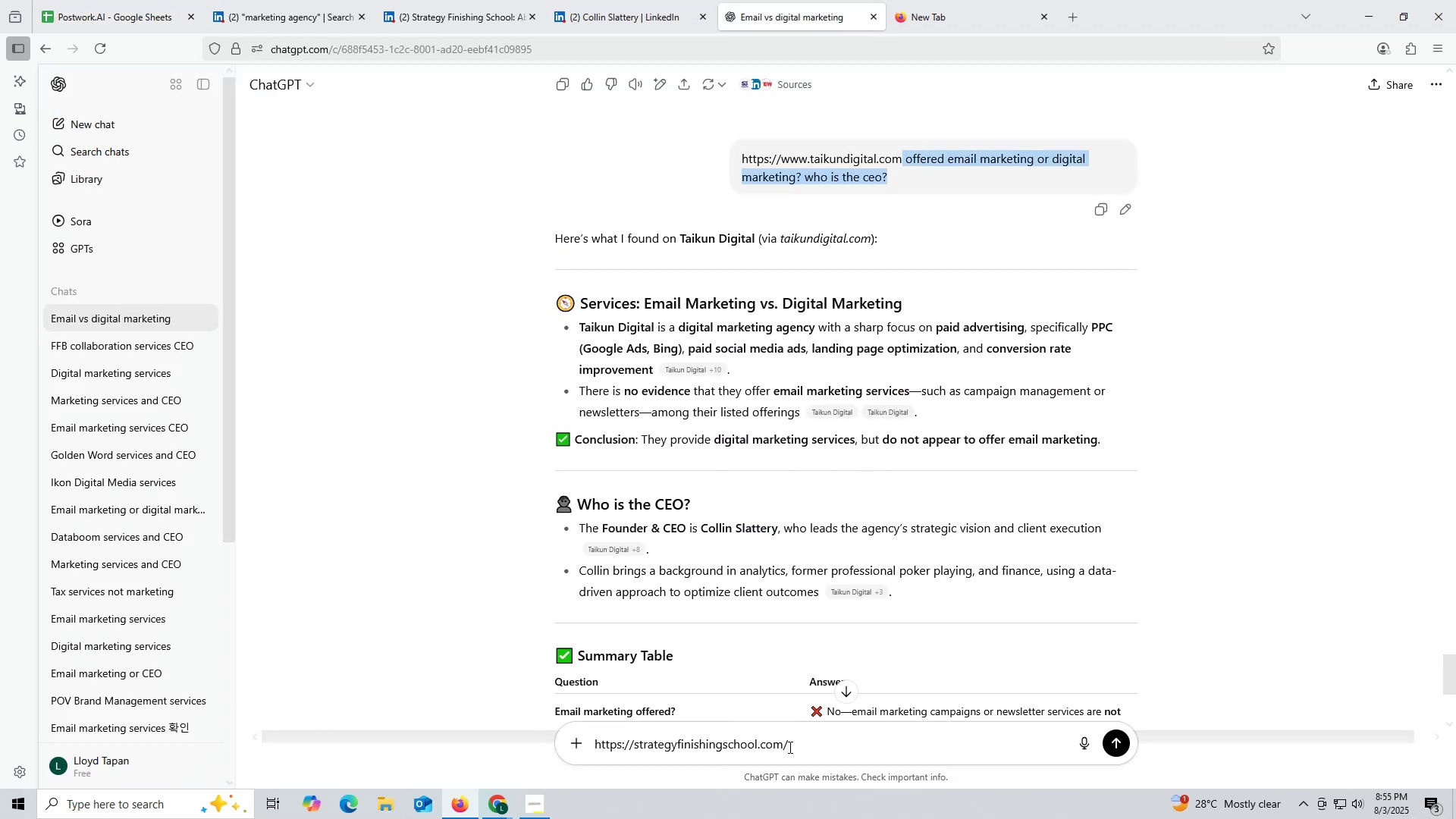 
left_click([815, 740])
 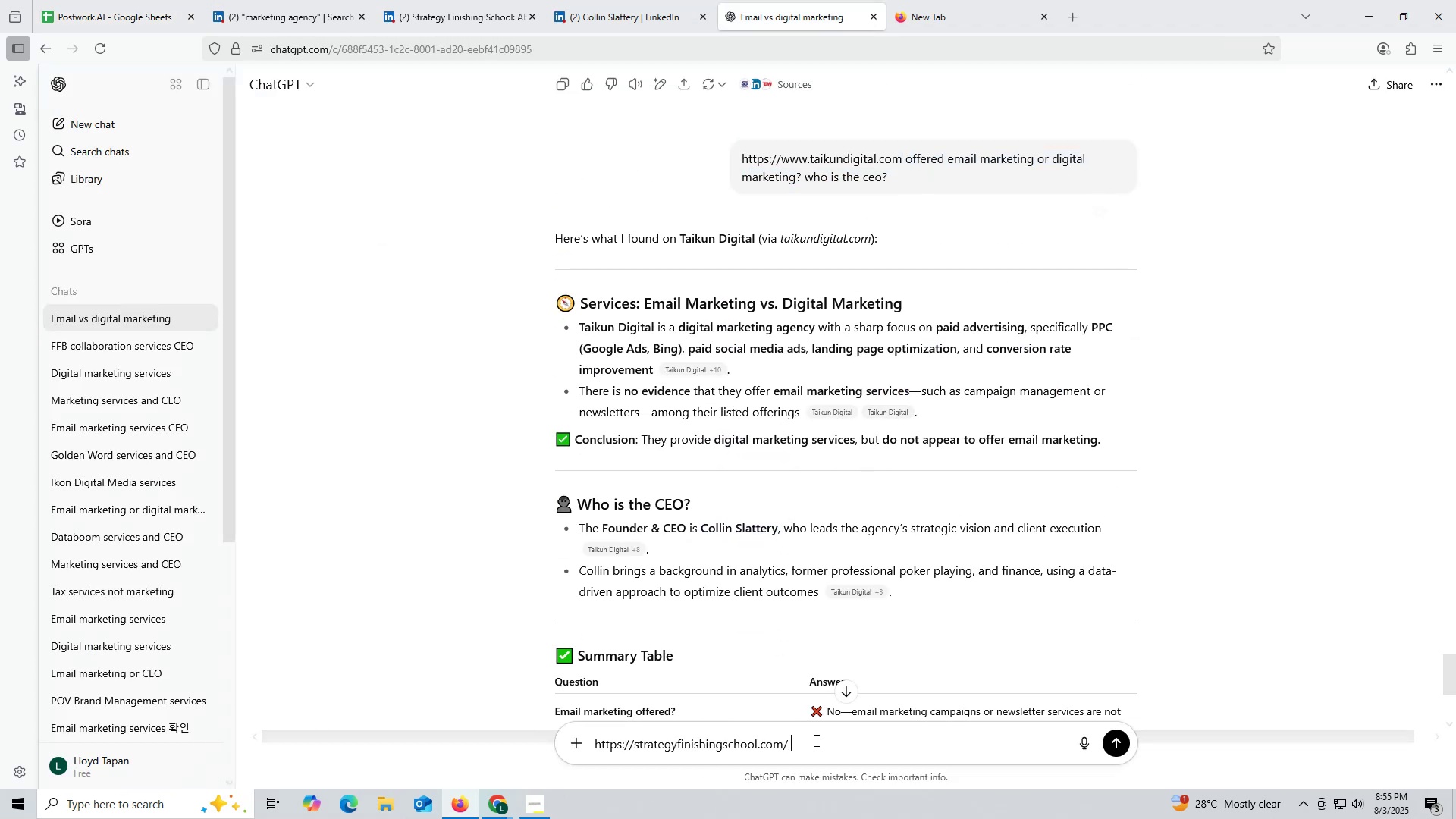 
key(Control+ControlLeft)
 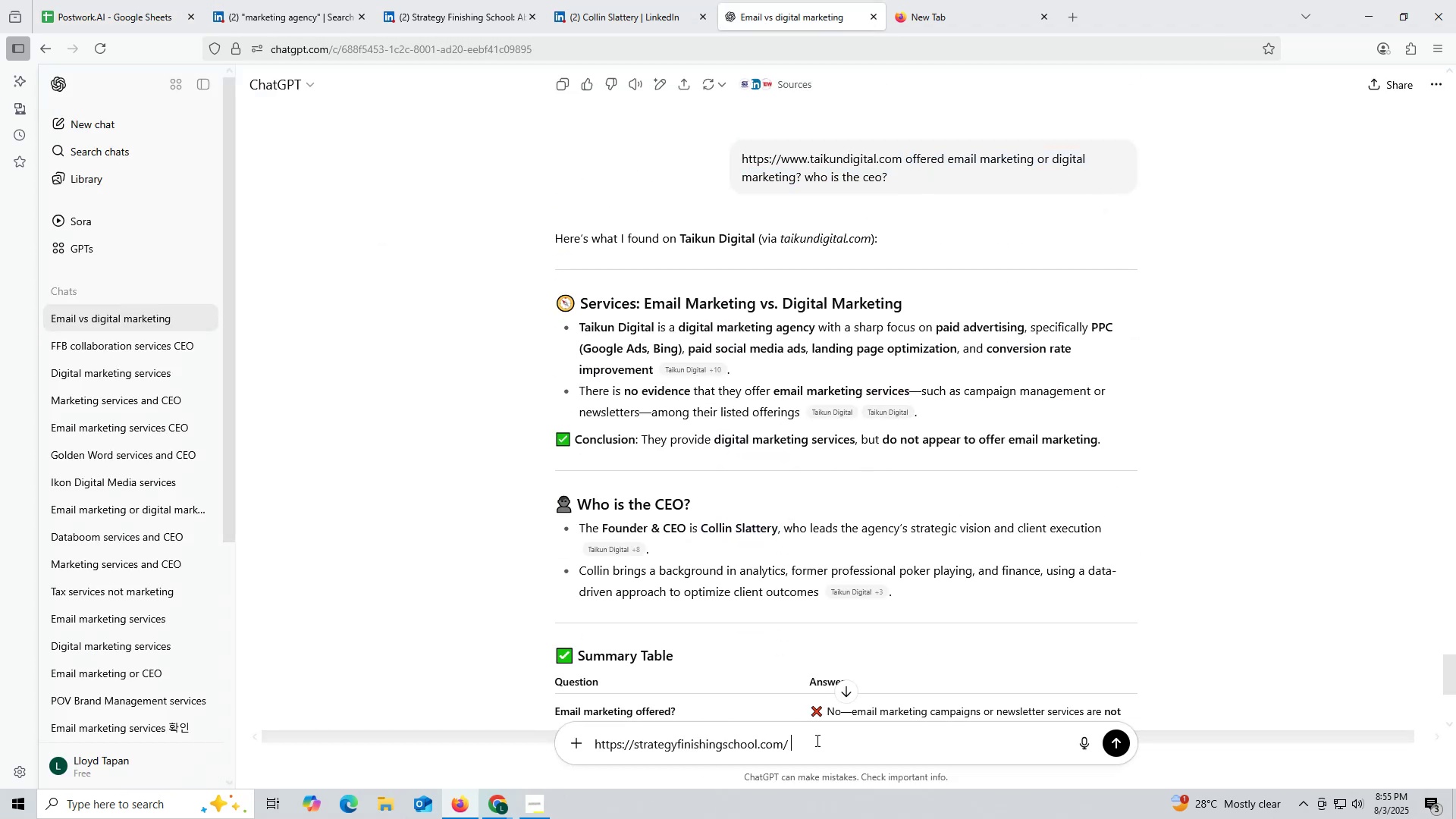 
key(Control+V)
 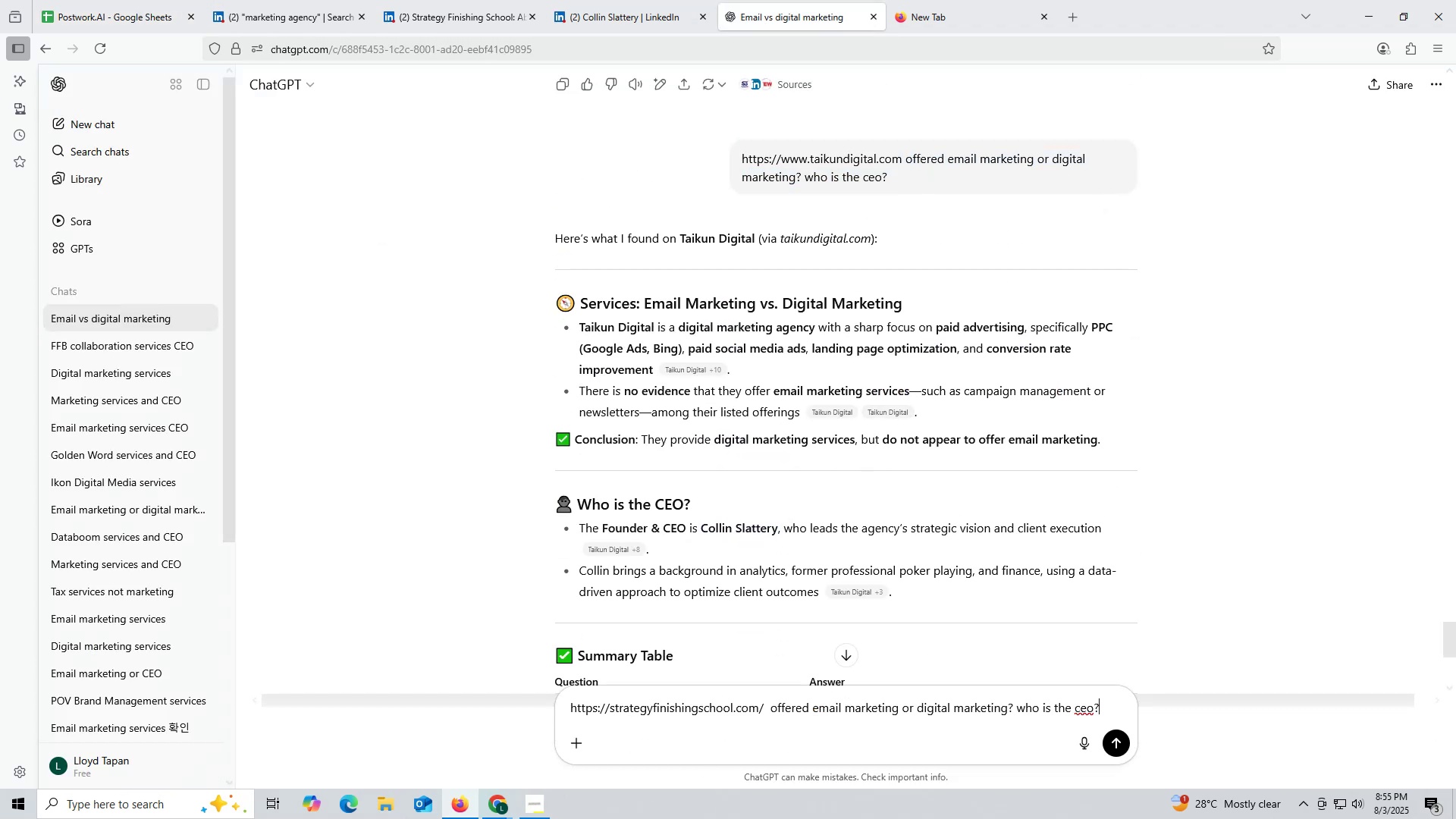 
key(Enter)
 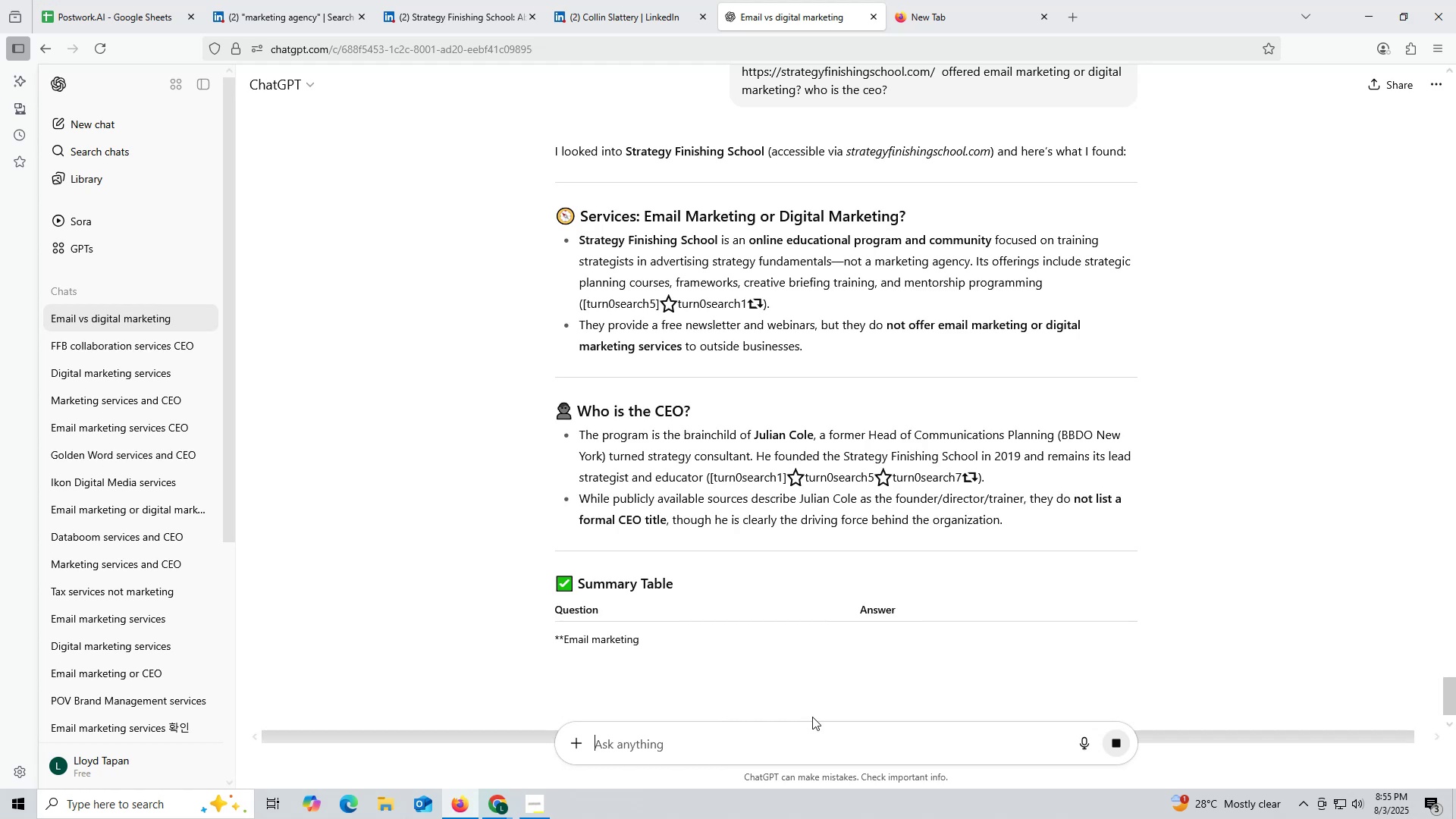 
wait(11.13)
 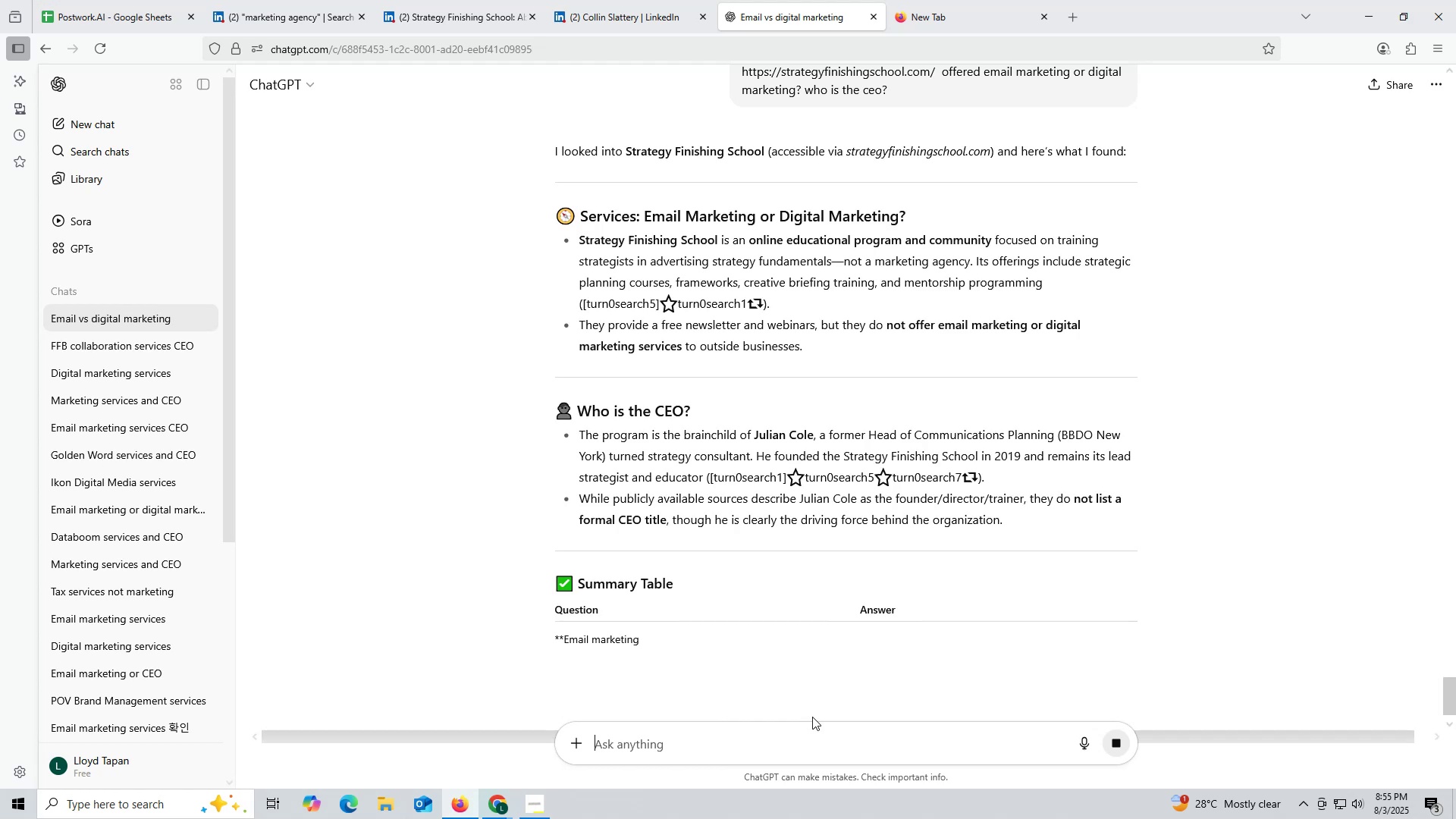 
scroll: coordinate [804, 575], scroll_direction: down, amount: 2.0
 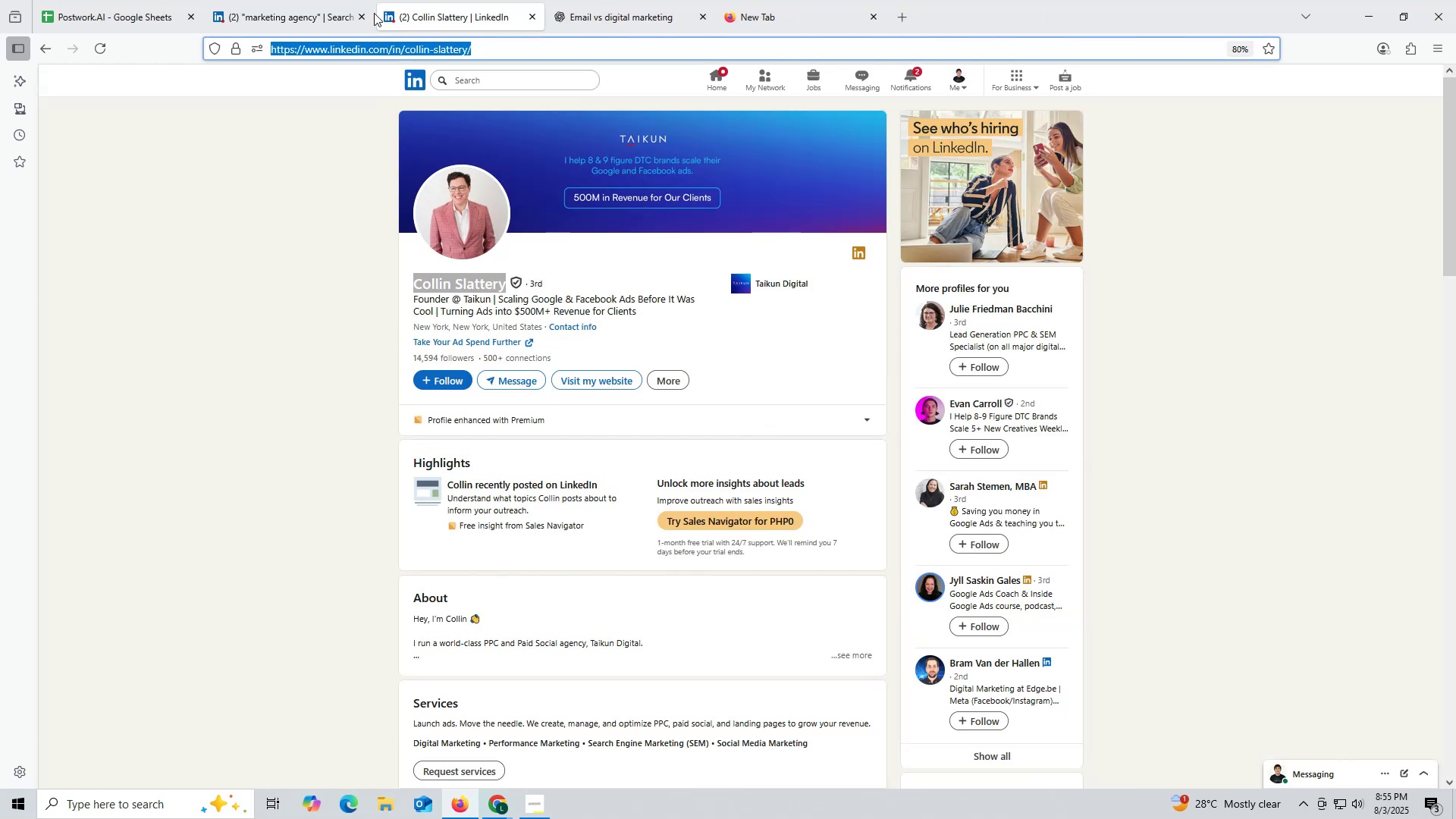 
wait(11.42)
 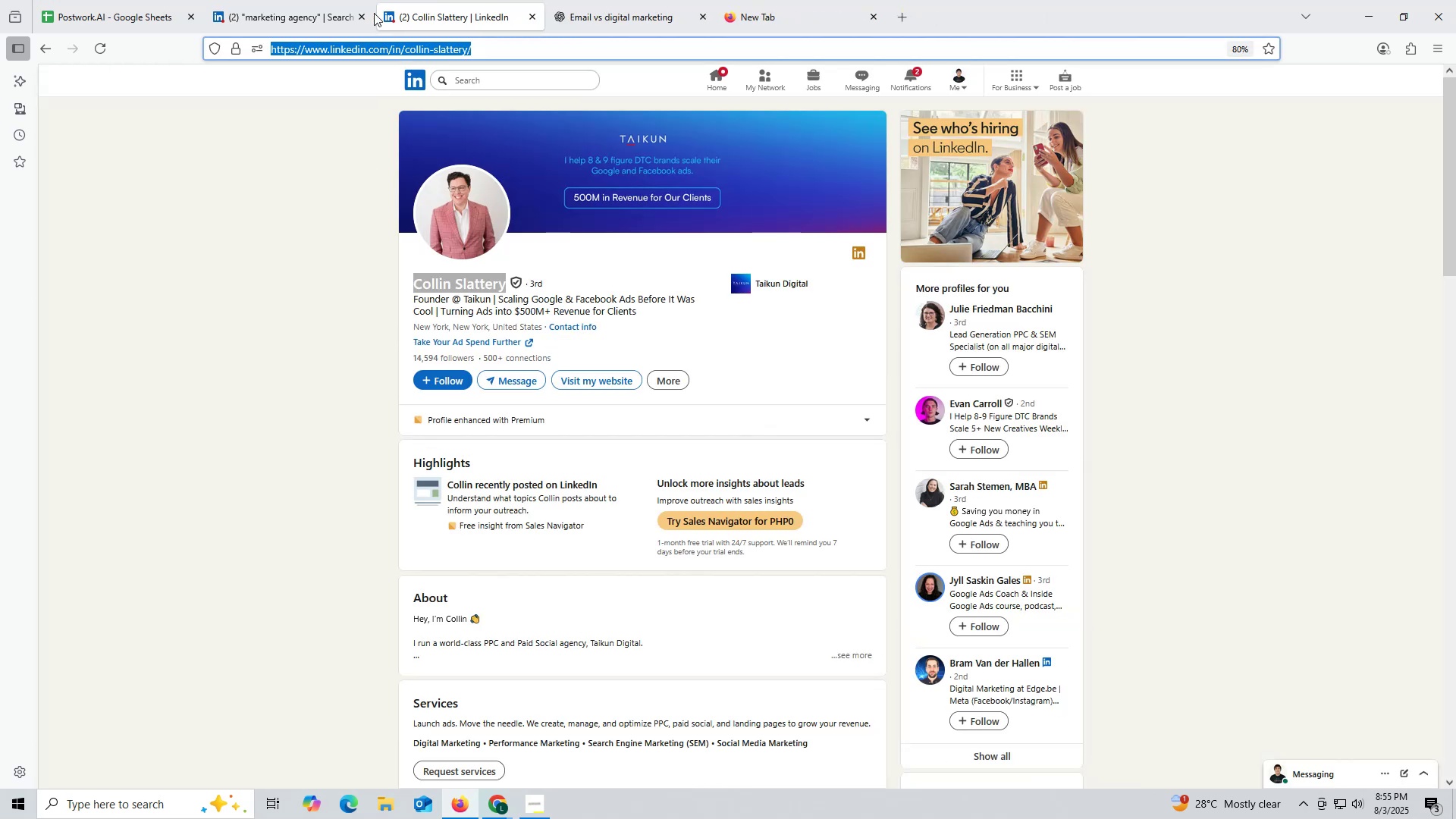 
scroll: coordinate [556, 454], scroll_direction: up, amount: 2.0
 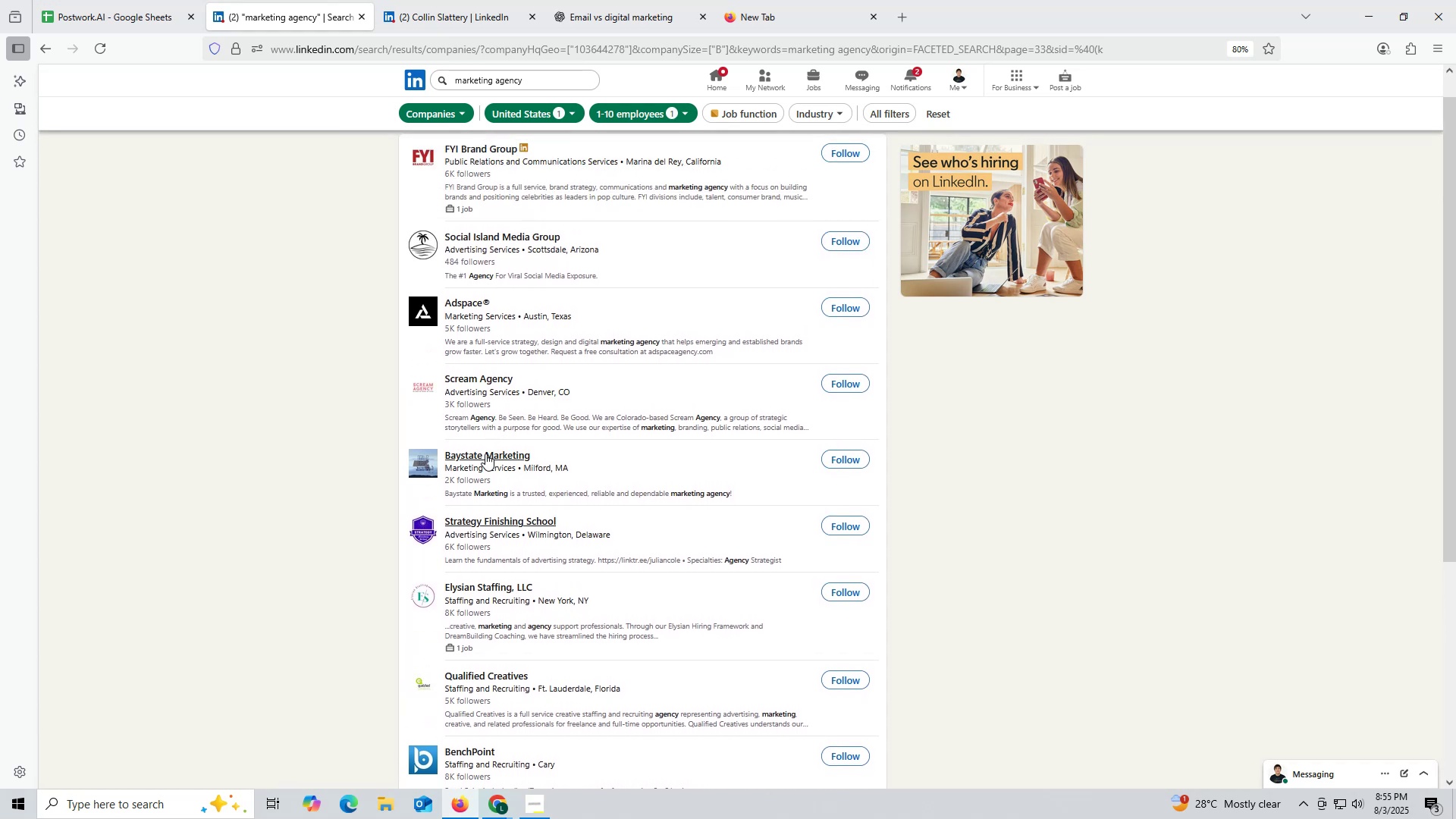 
right_click([485, 455])
 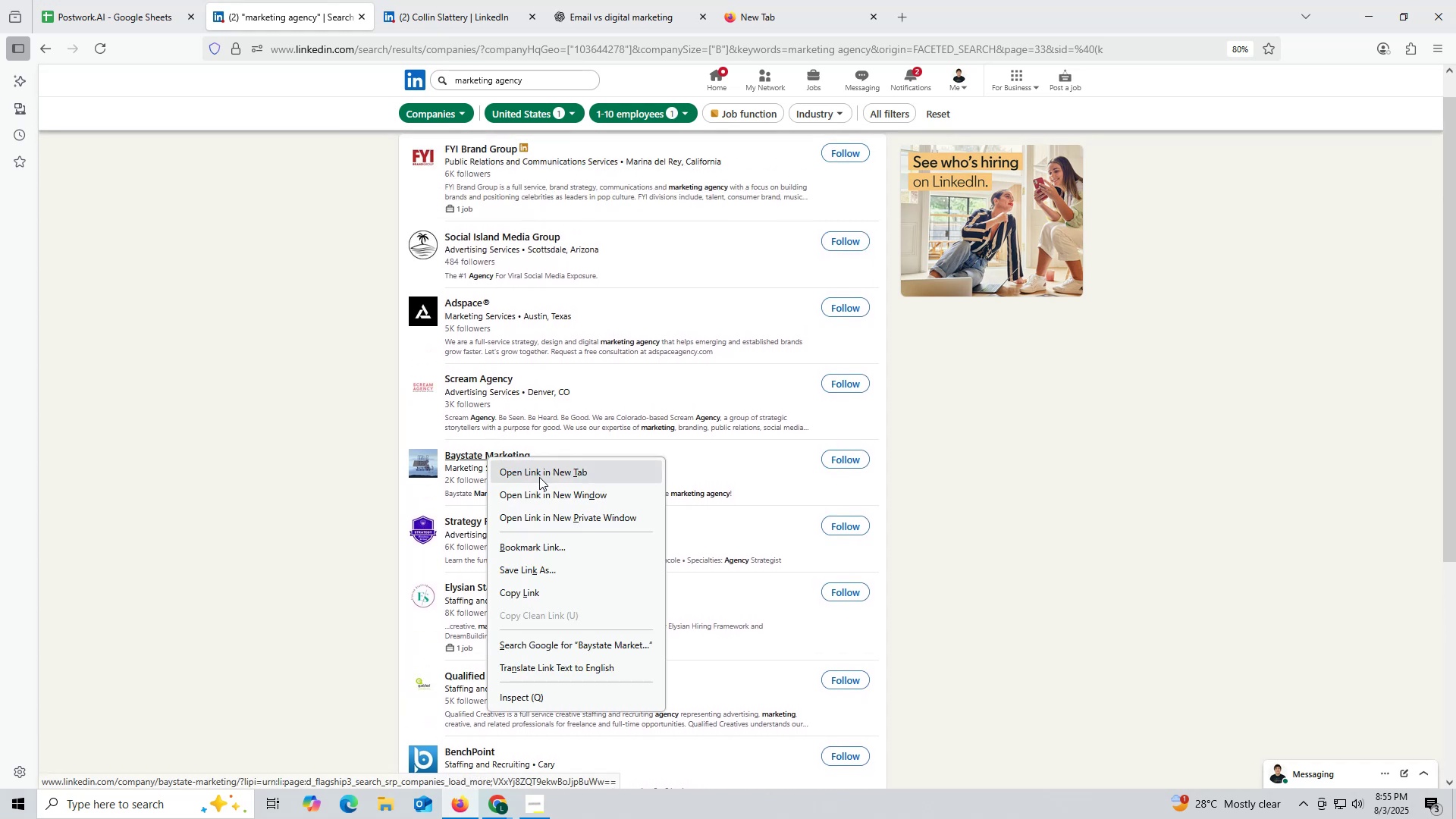 
left_click([539, 477])
 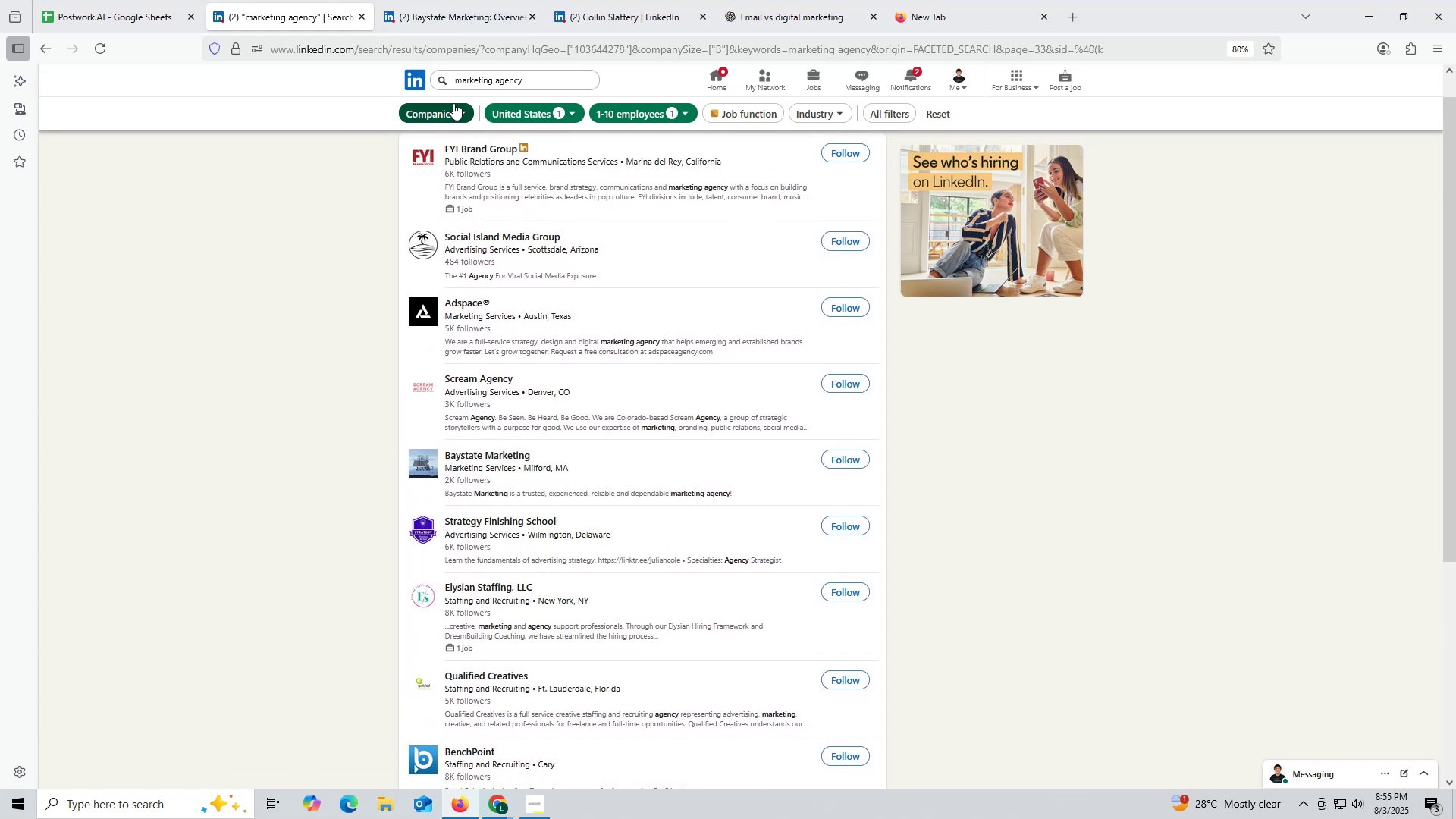 
wait(7.95)
 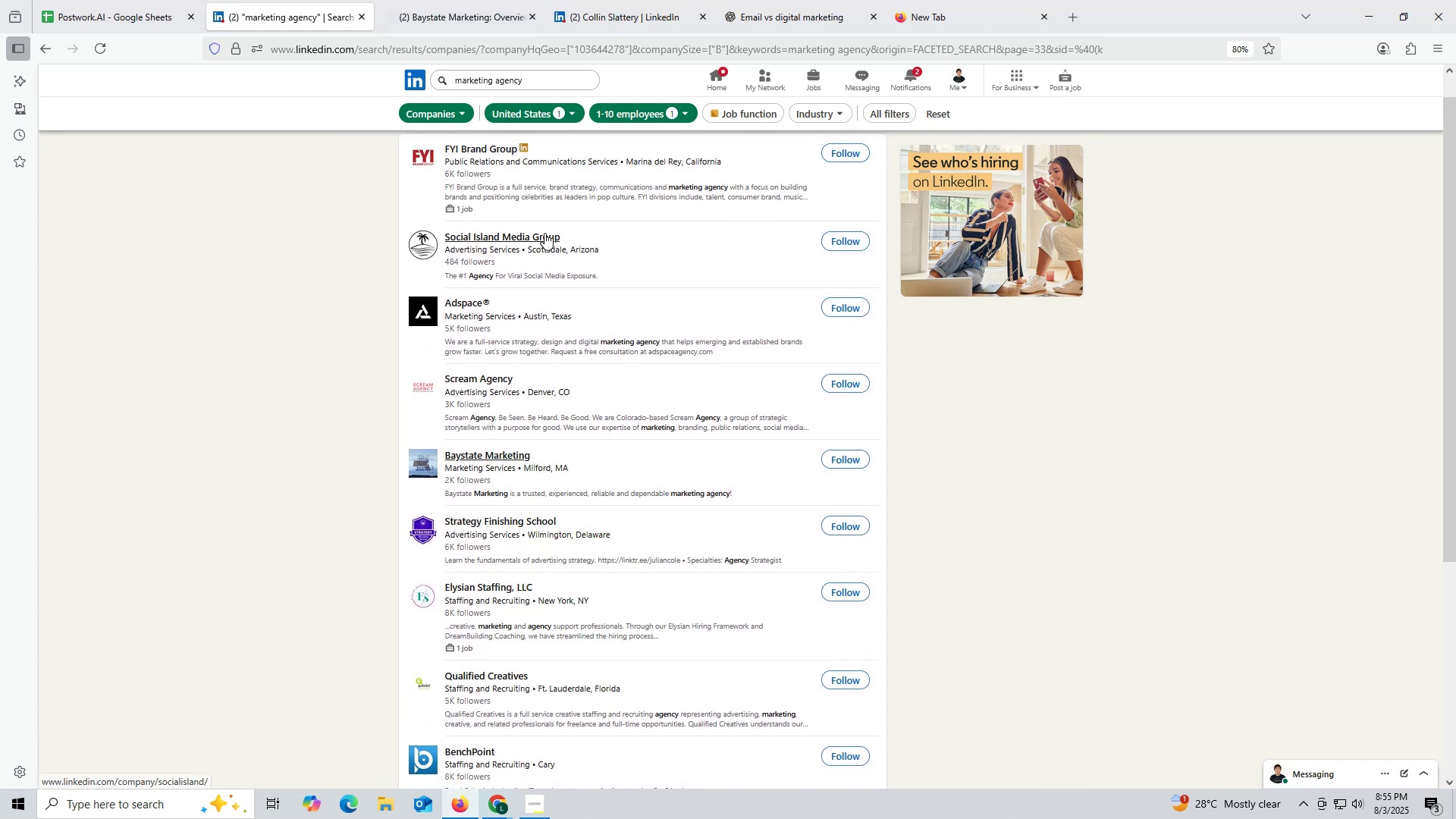 
left_click([464, 16])
 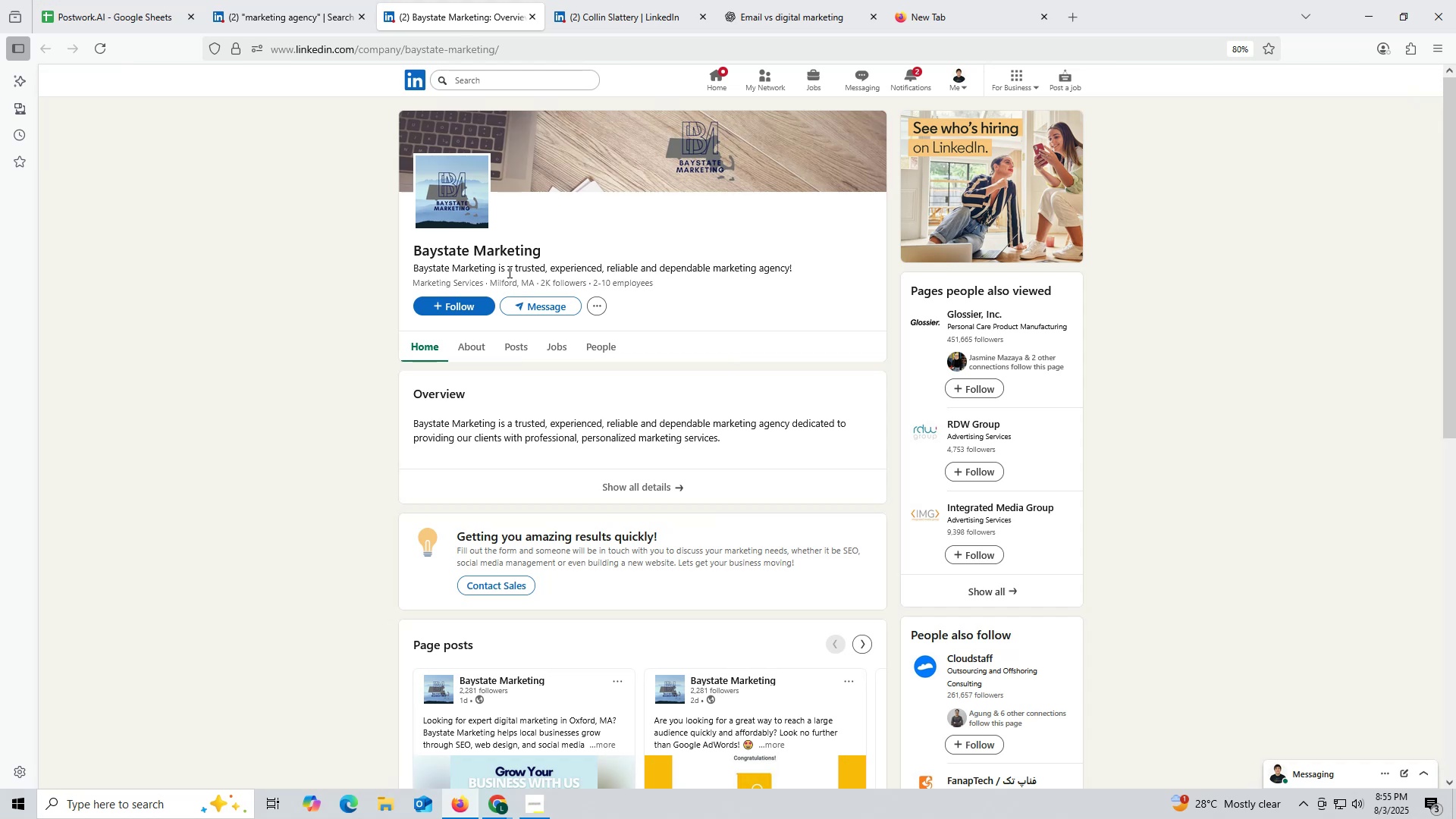 
left_click([518, 344])
 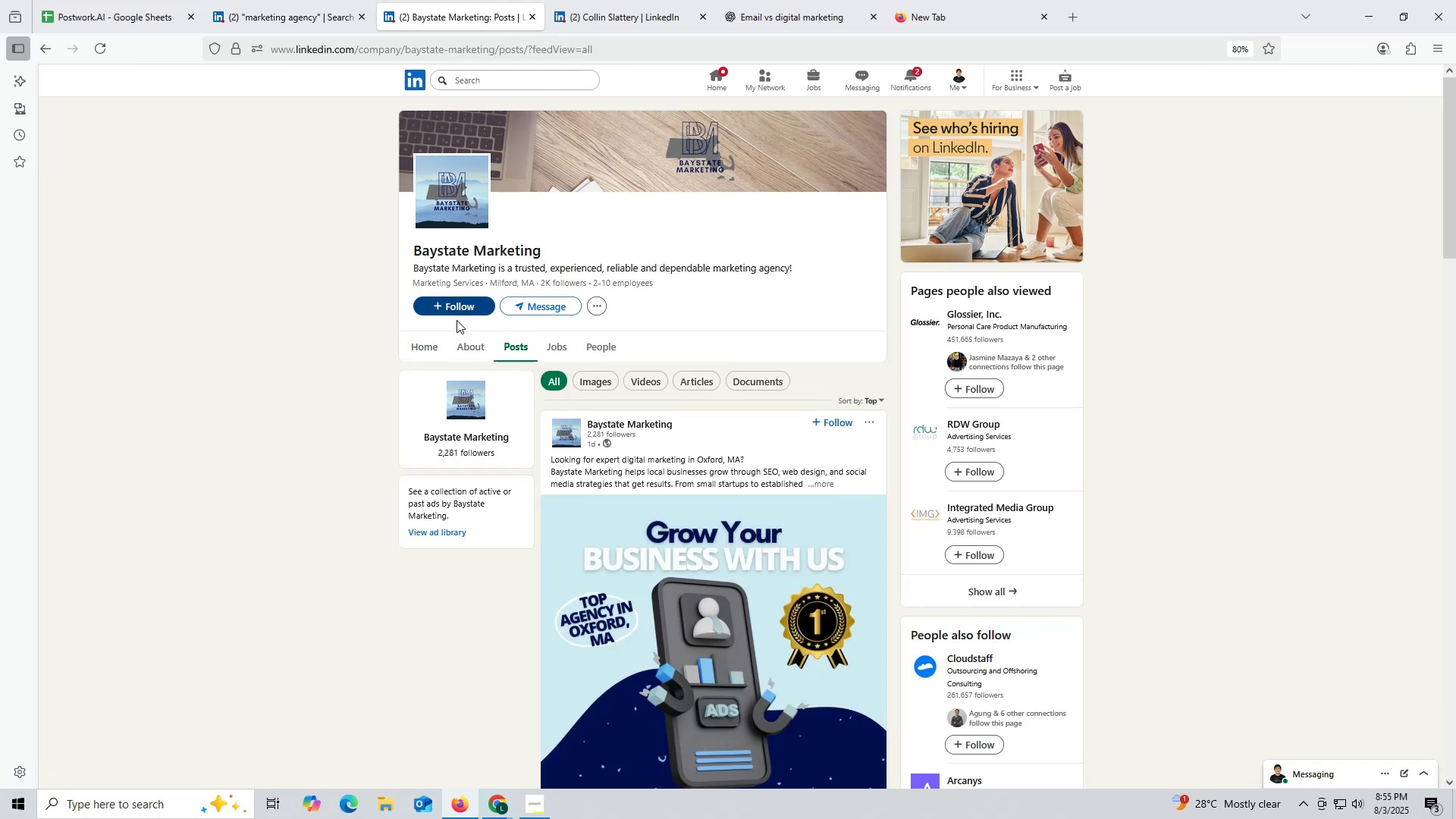 
left_click([472, 351])
 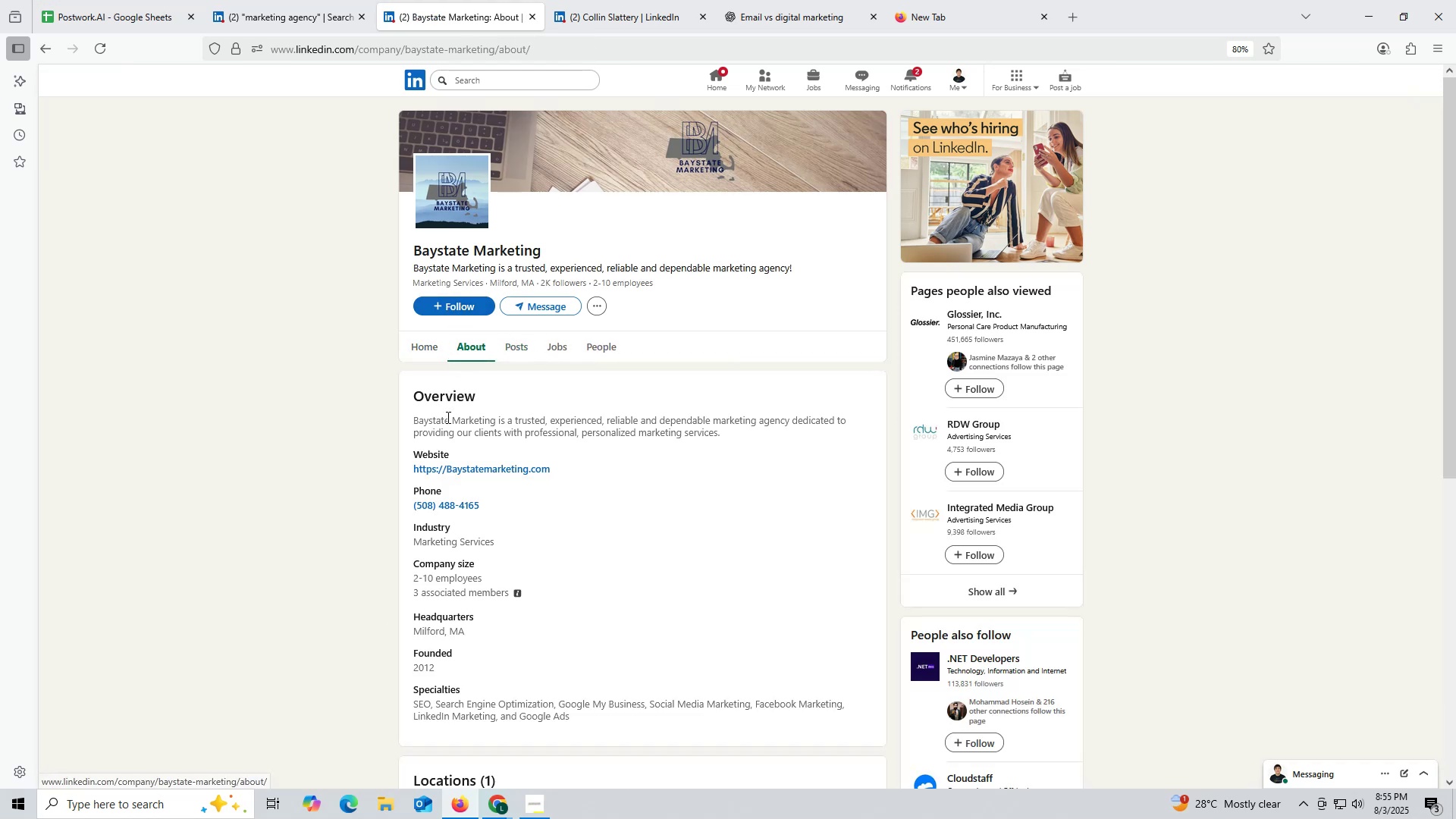 
right_click([460, 475])
 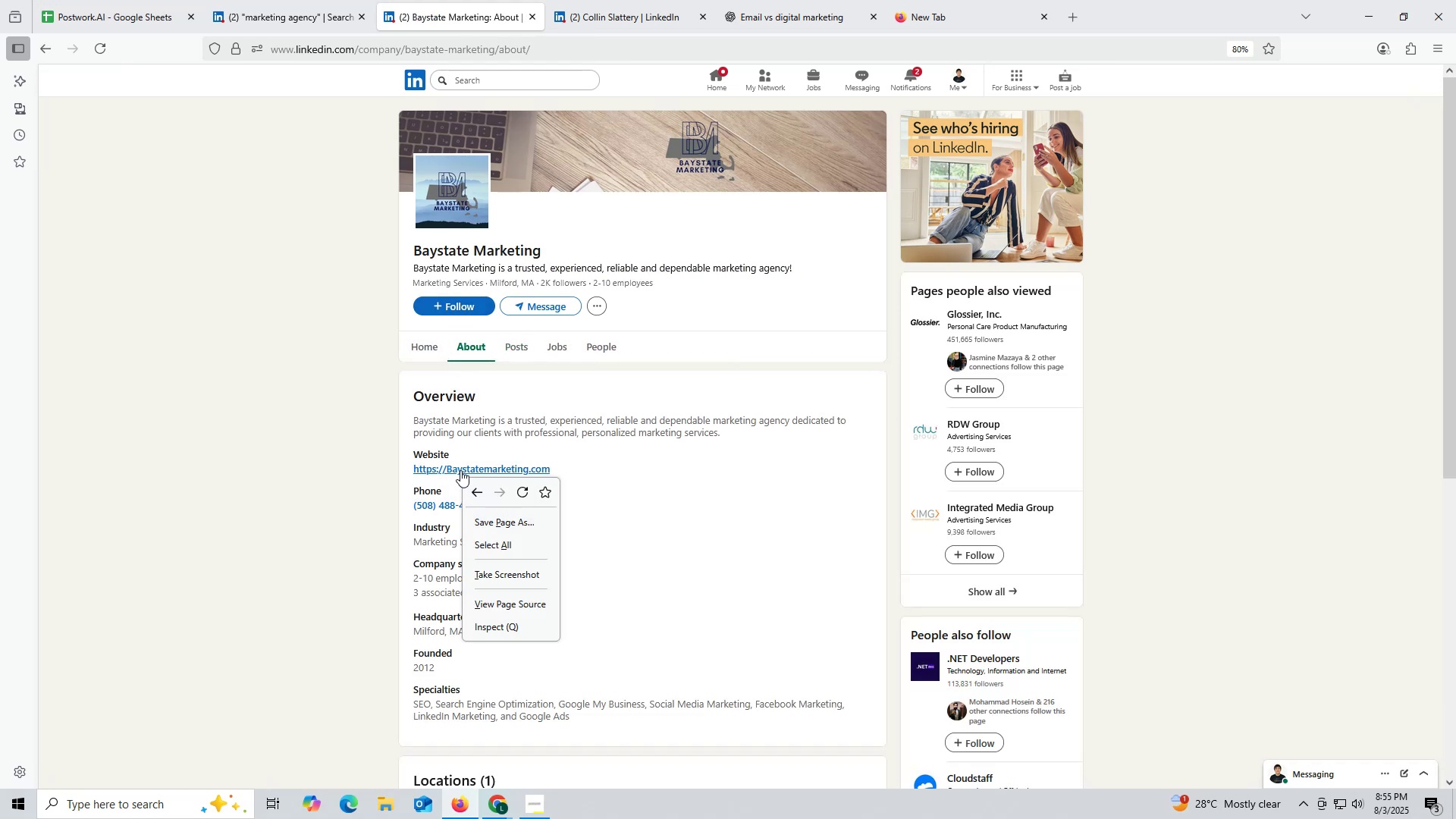 
right_click([460, 470])
 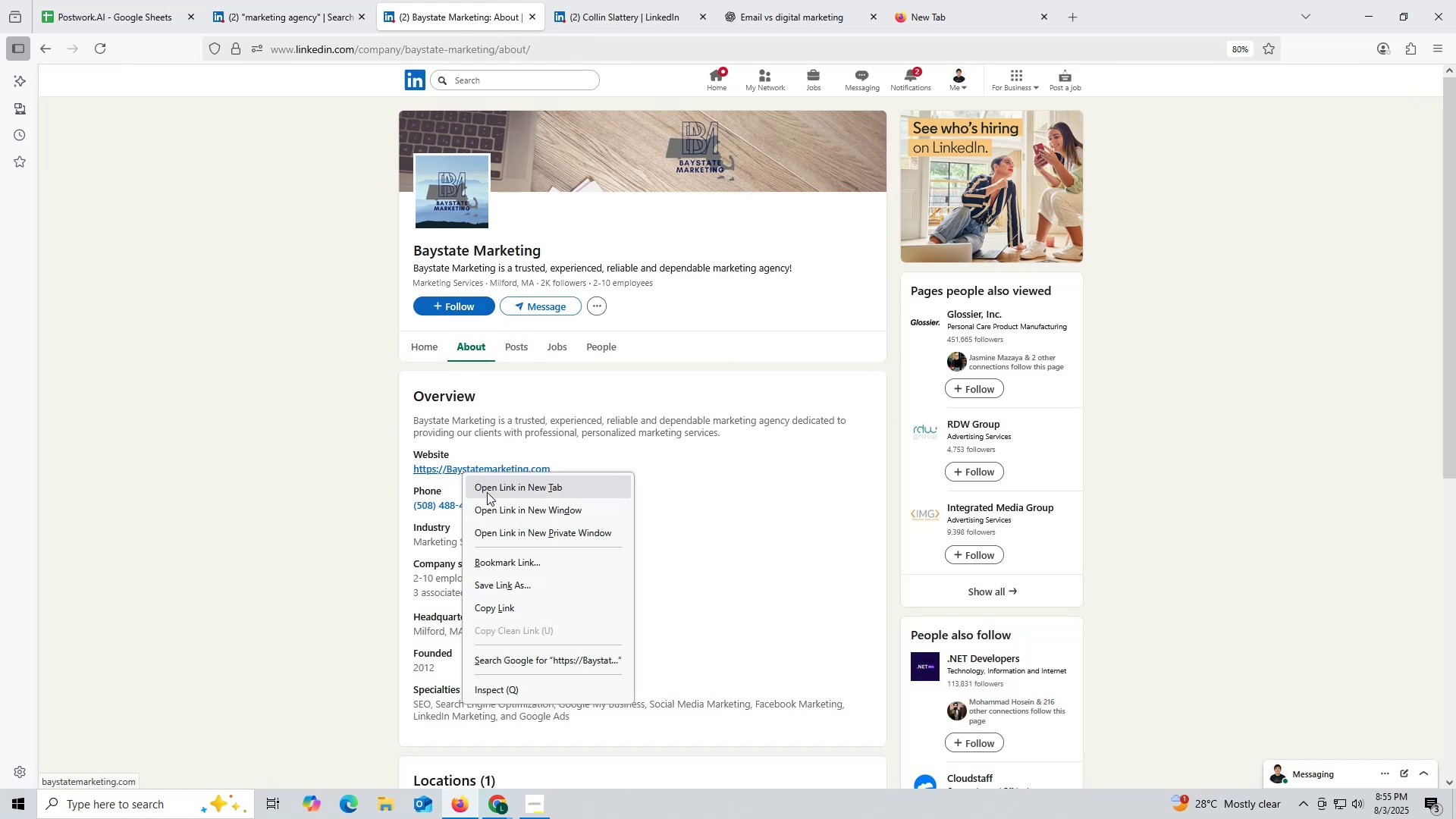 
left_click([487, 492])
 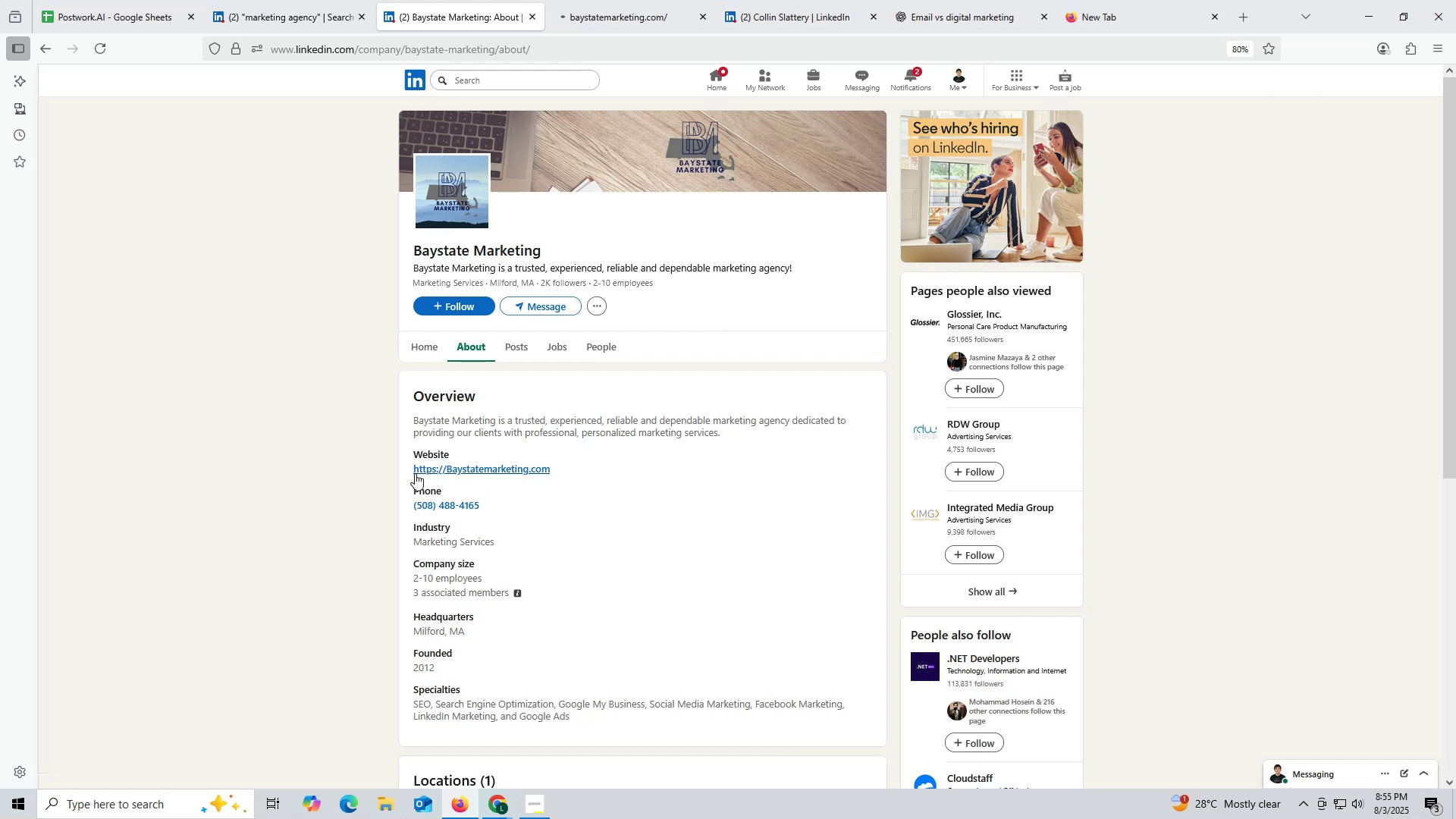 
left_click_drag(start_coordinate=[403, 470], to_coordinate=[552, 469])
 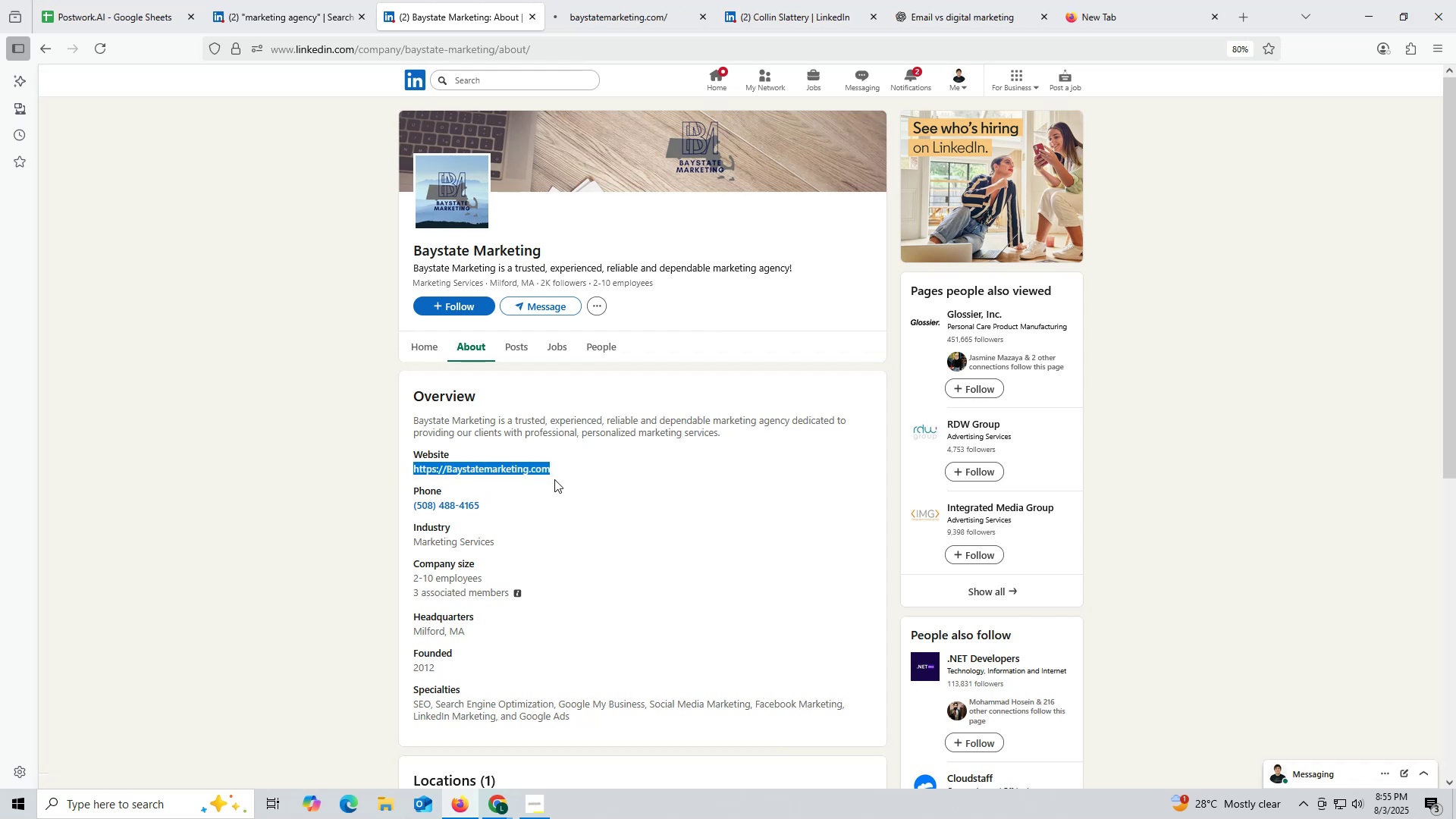 
key(Control+ControlLeft)
 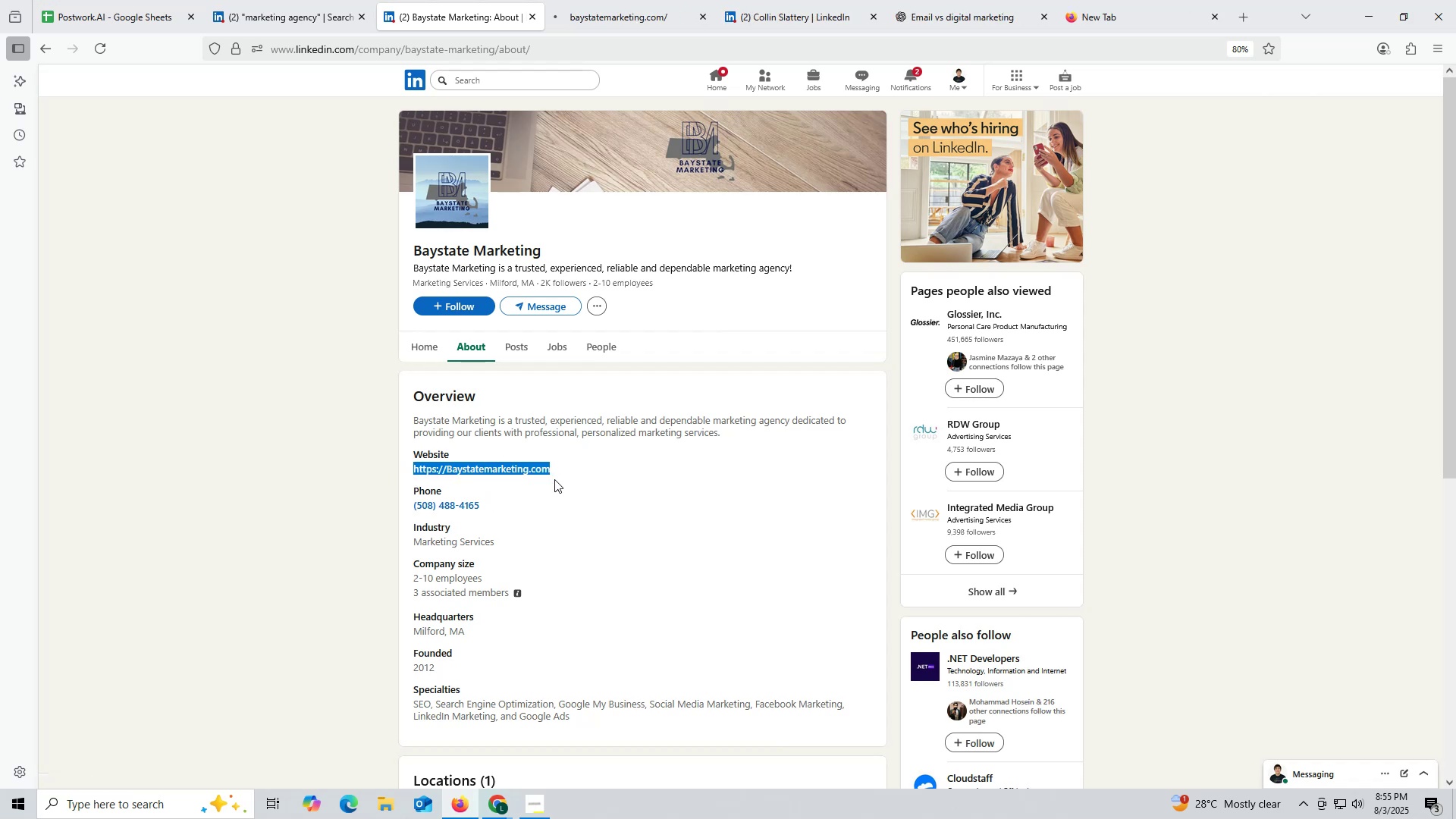 
key(Control+C)
 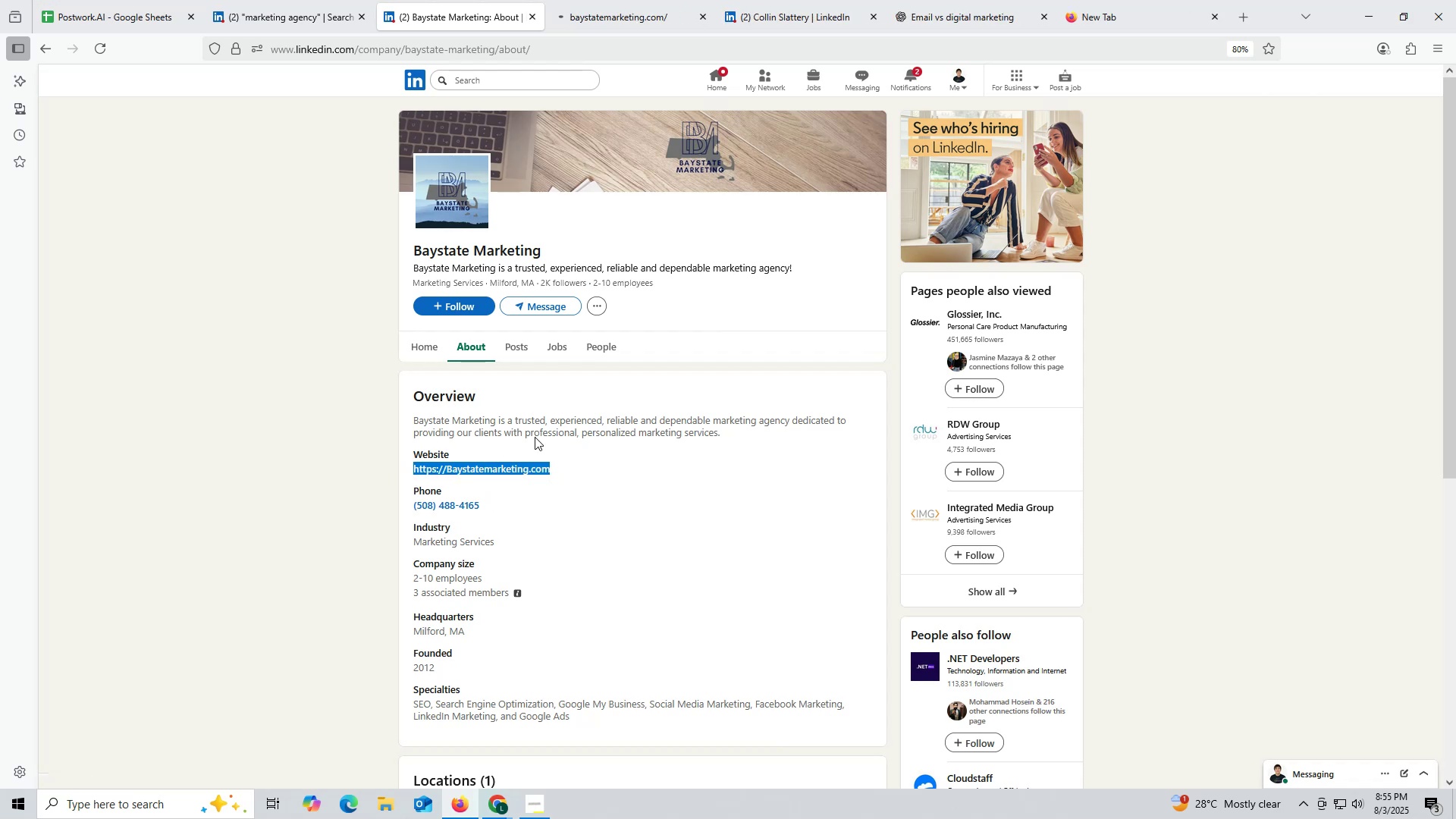 
key(Control+ControlLeft)
 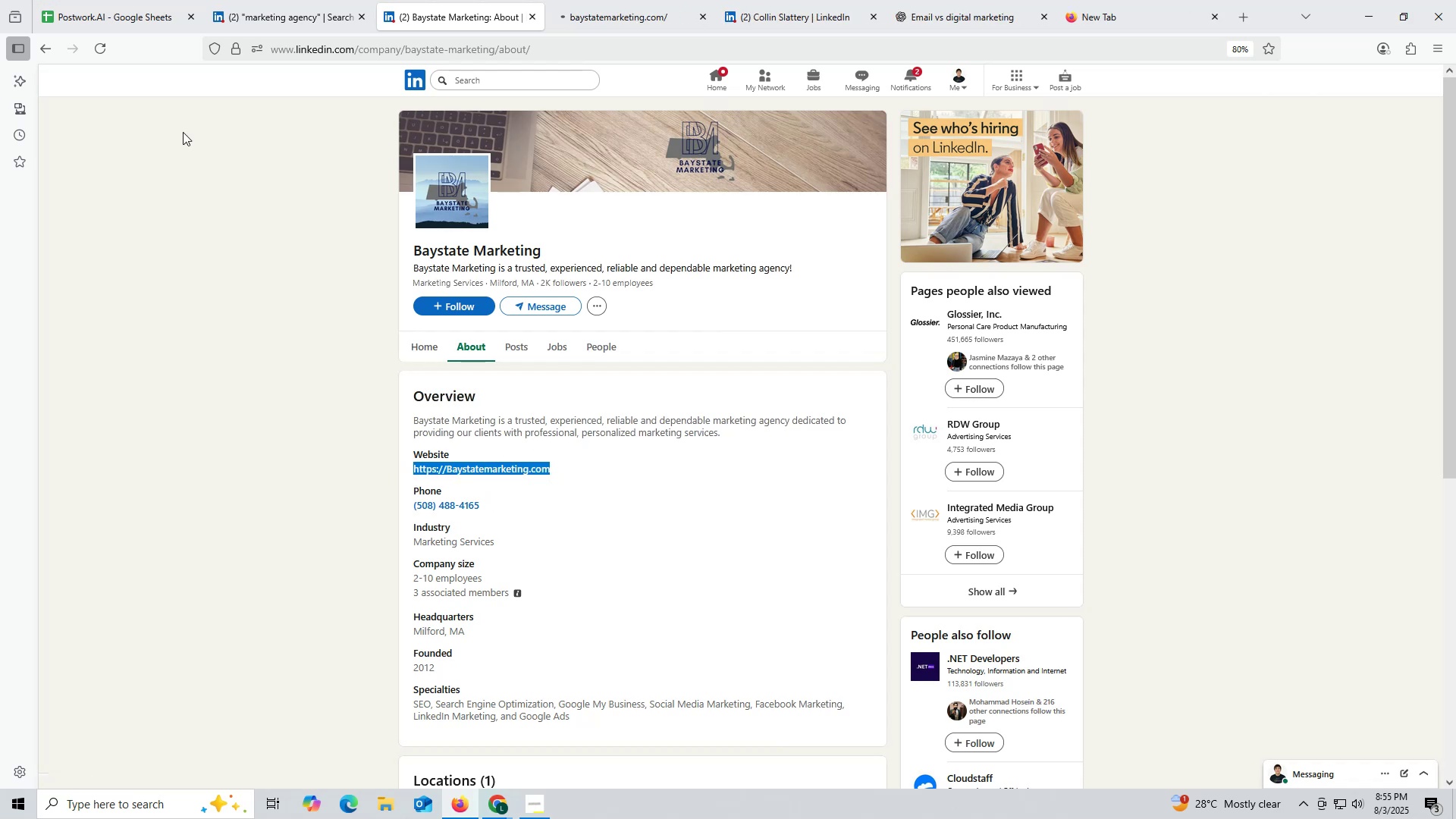 
key(Control+C)
 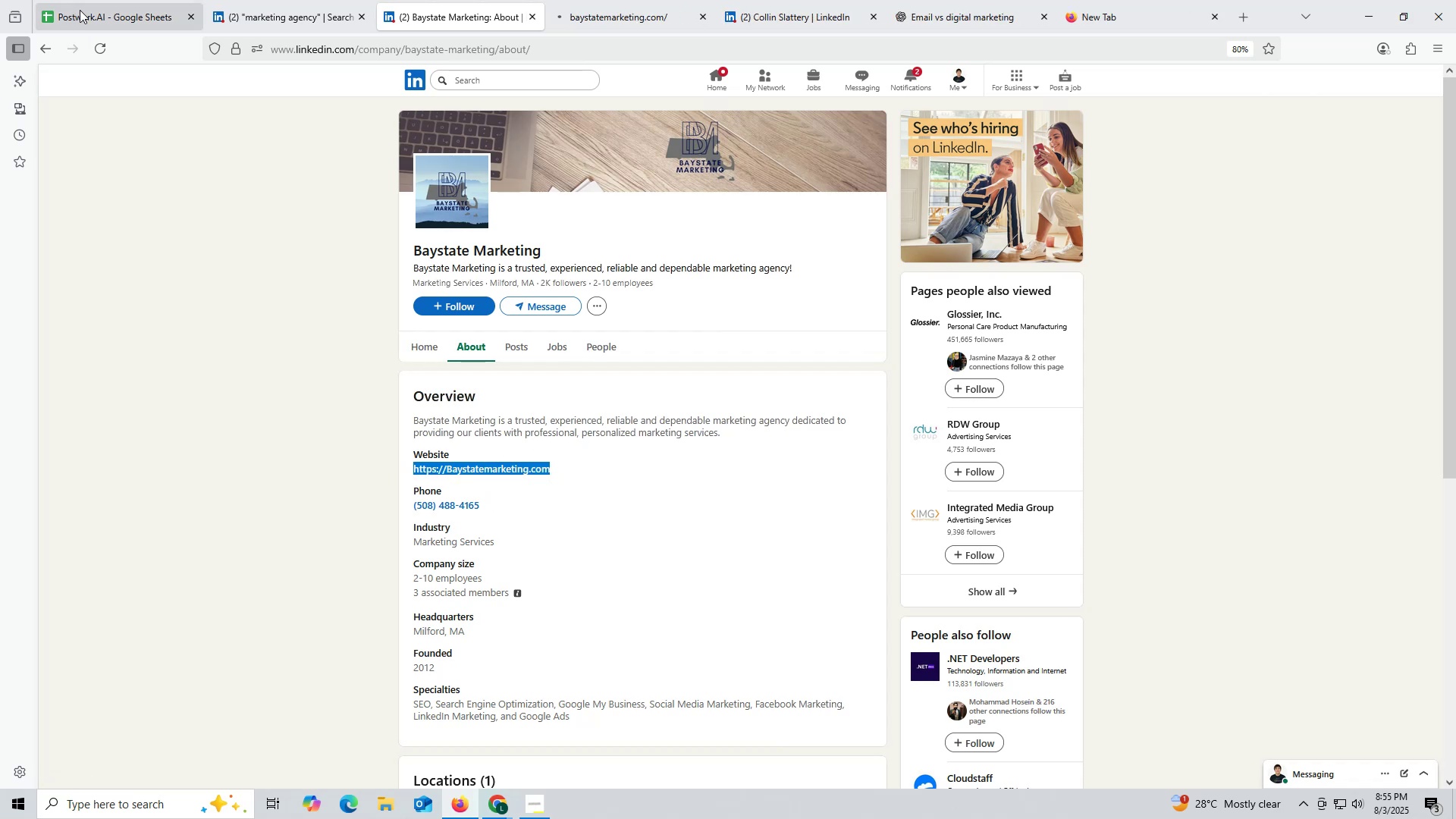 
left_click([80, 10])
 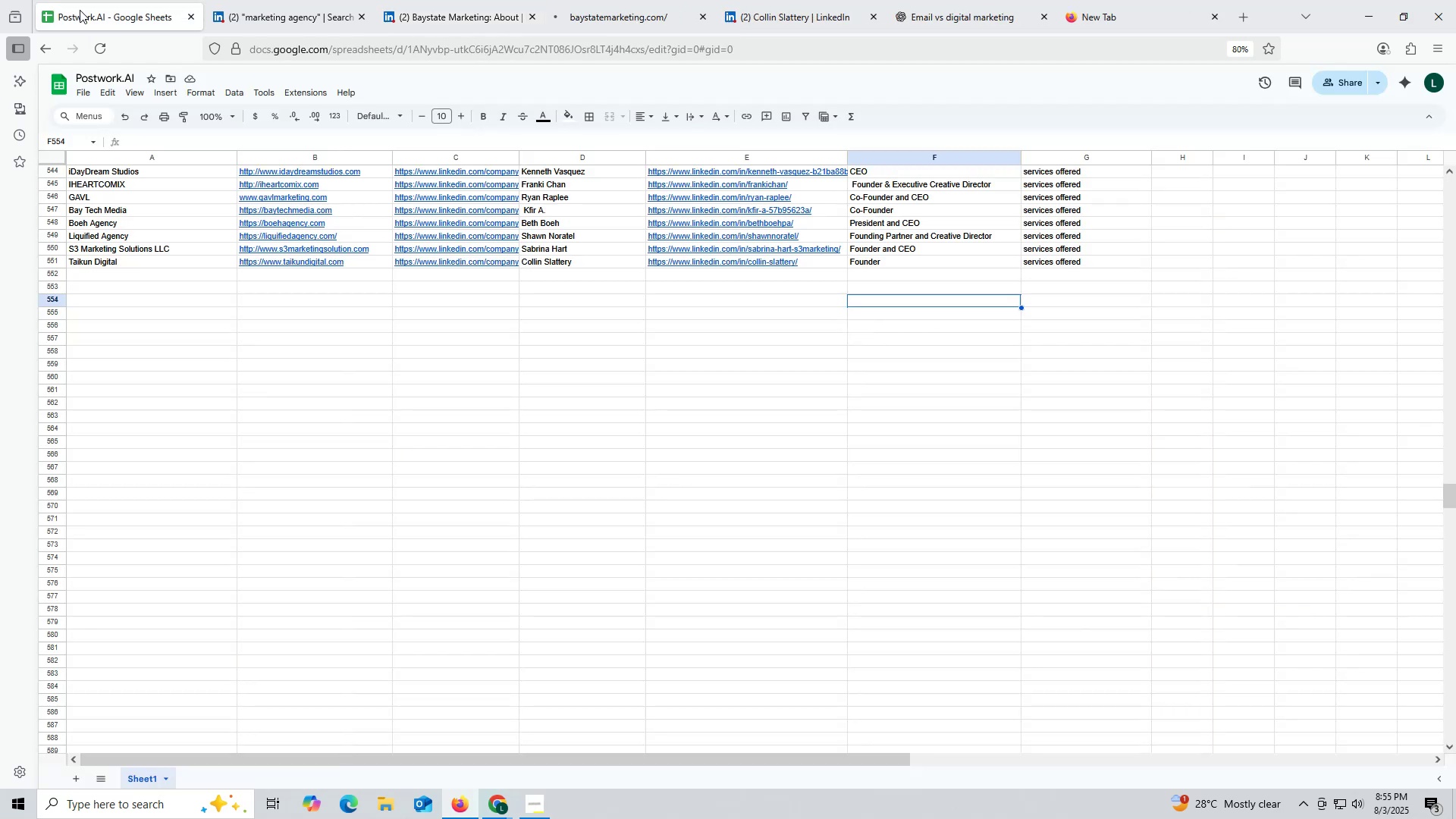 
key(Control+ControlLeft)
 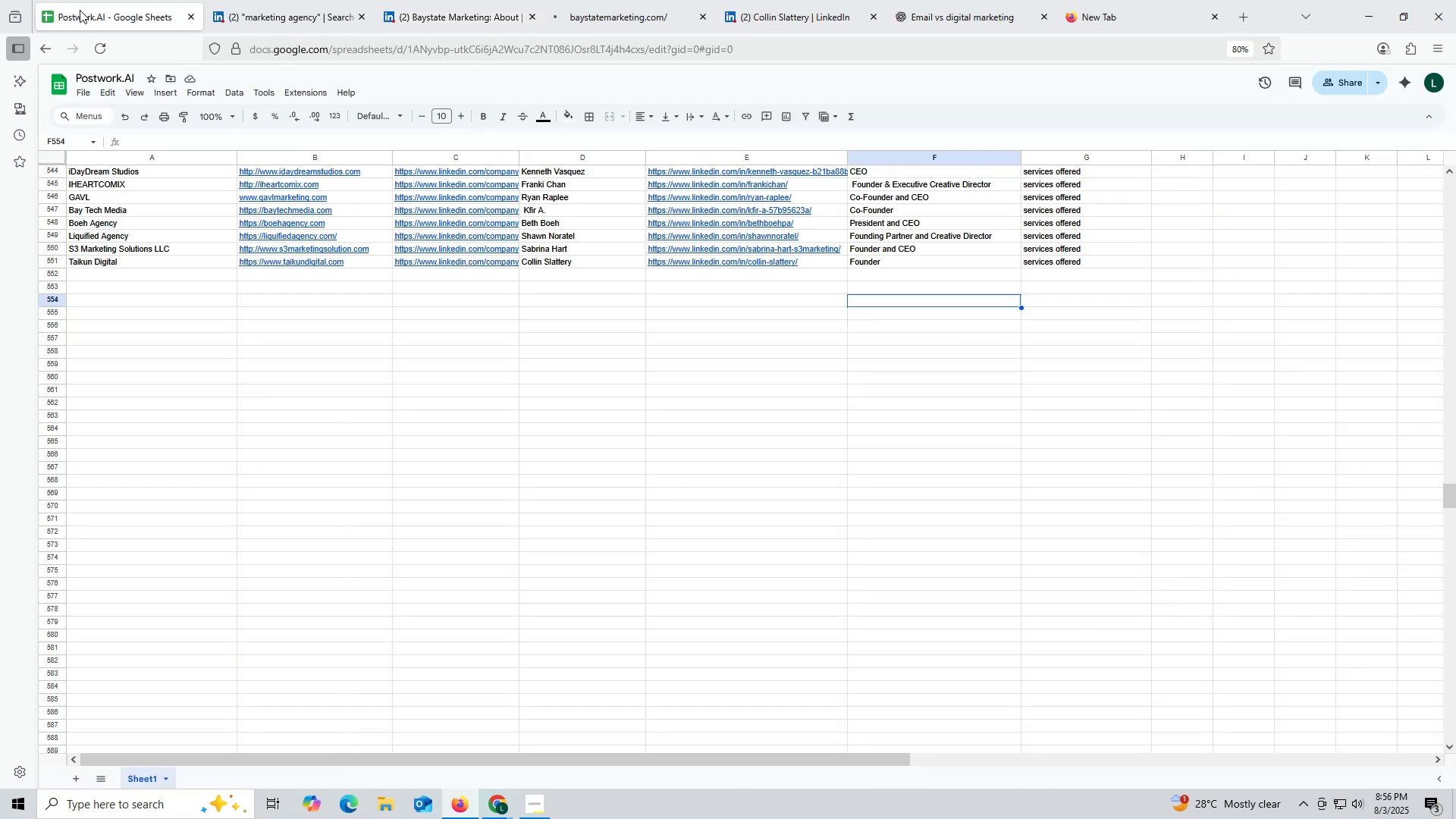 
key(Control+F)
 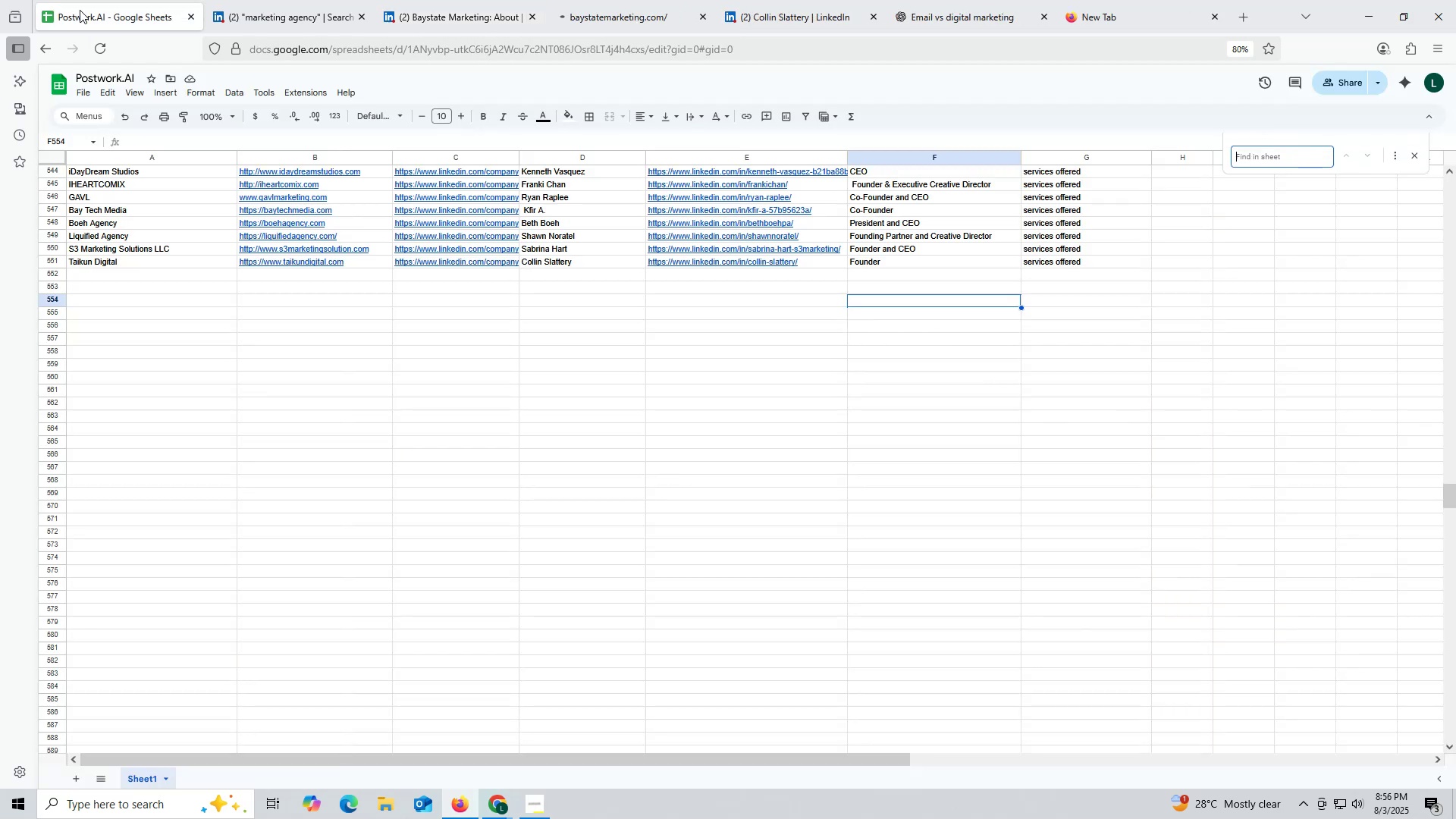 
key(Control+ControlLeft)
 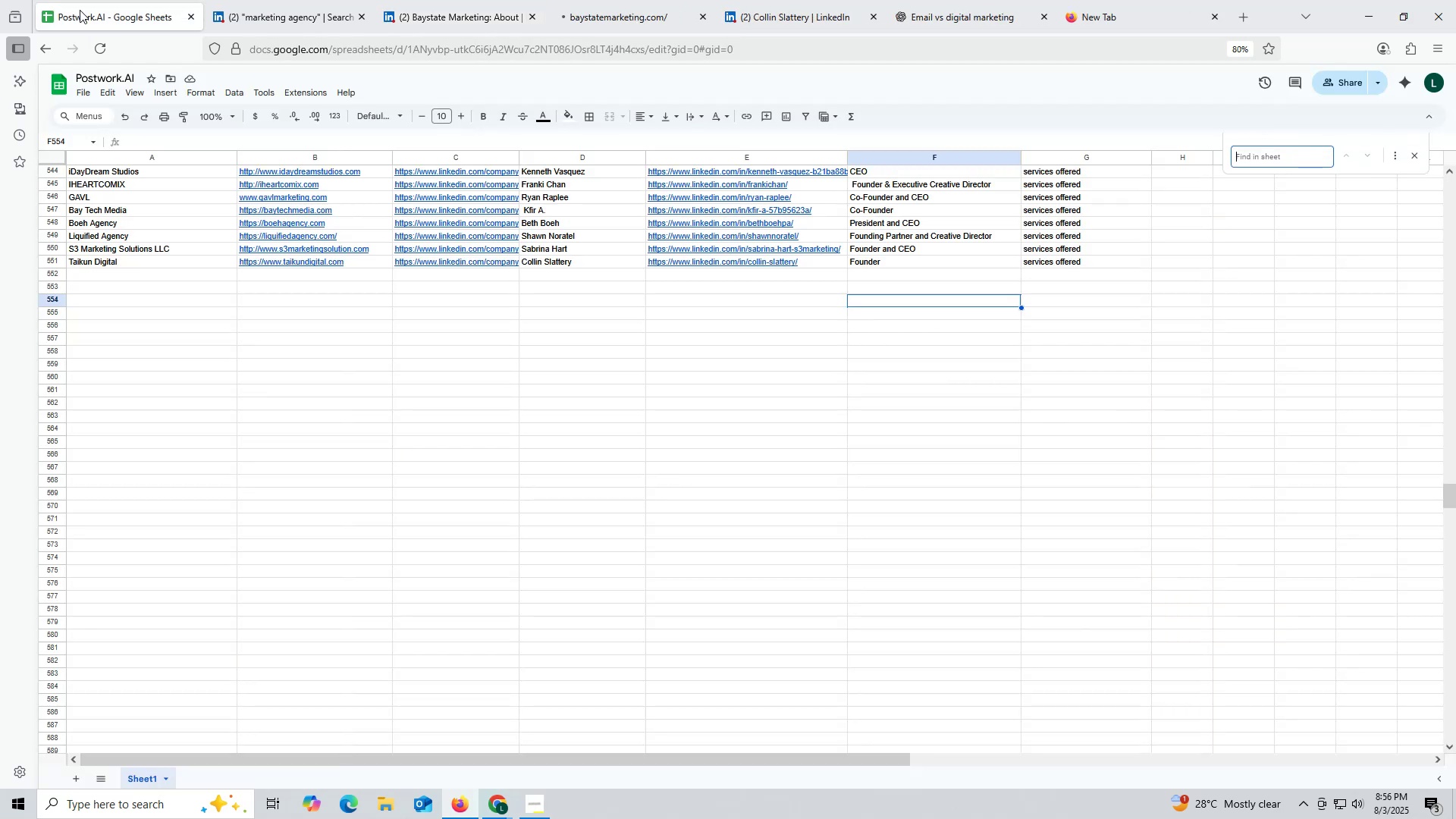 
key(Control+V)
 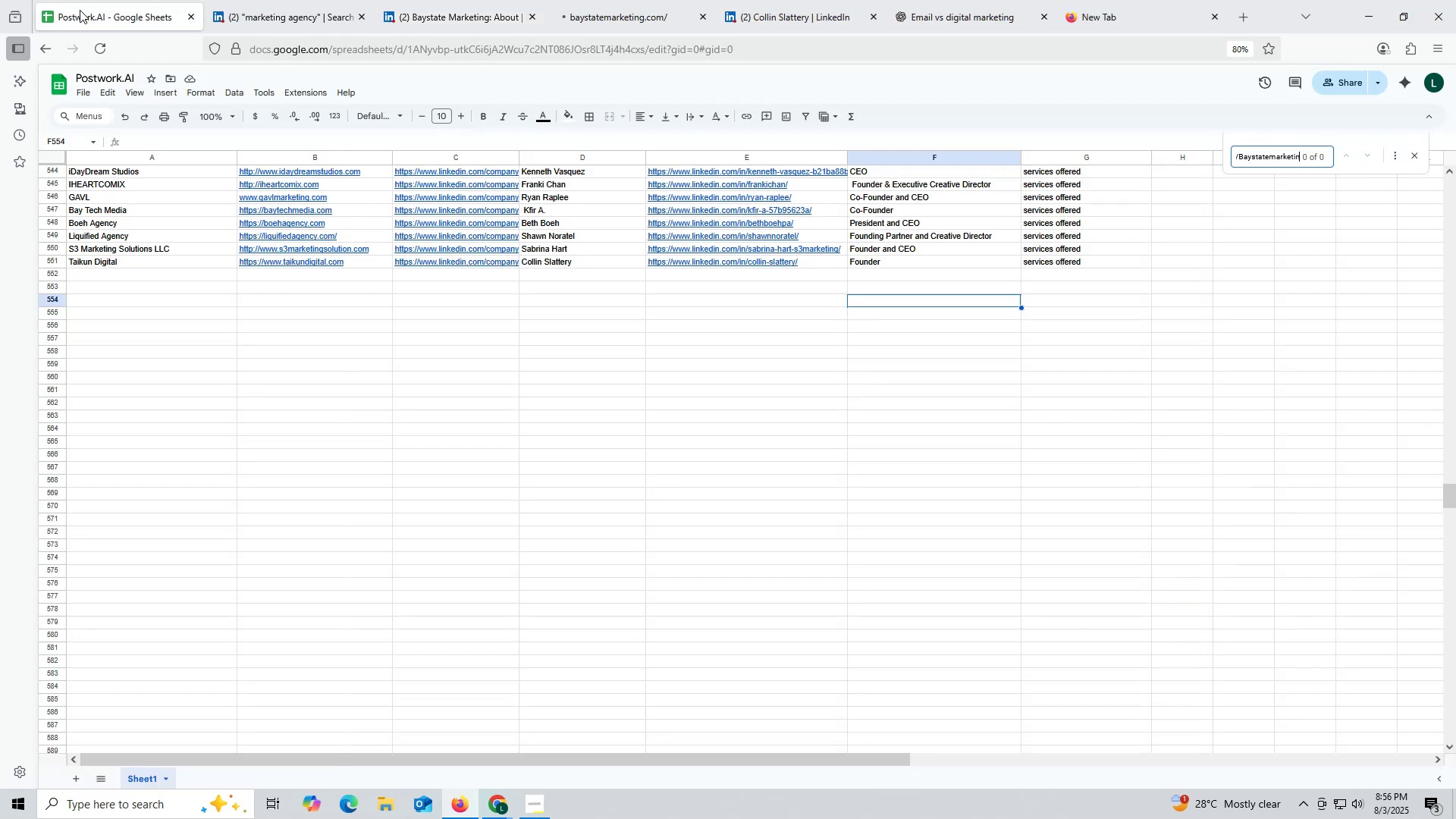 
key(Enter)
 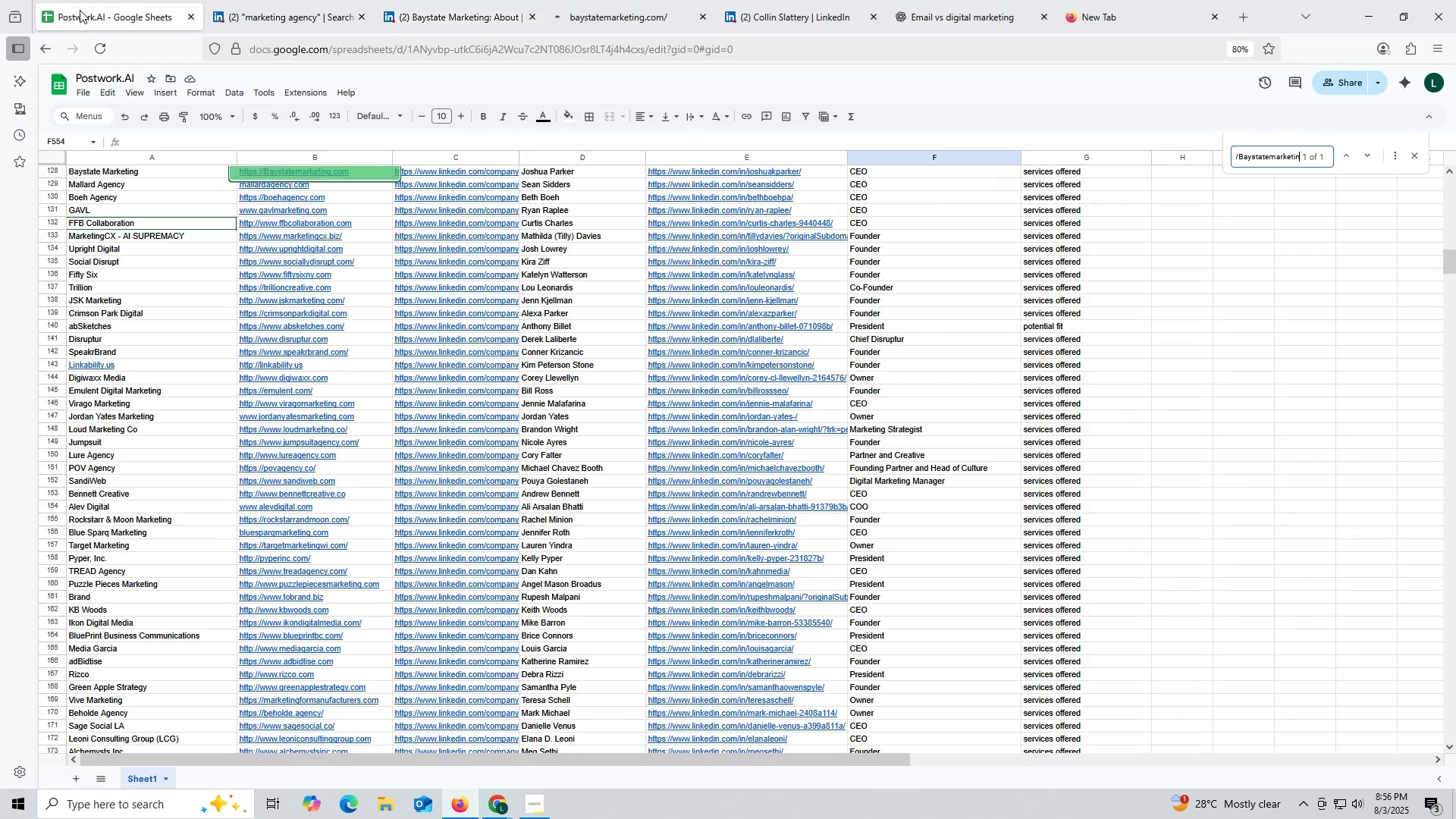 
key(Enter)
 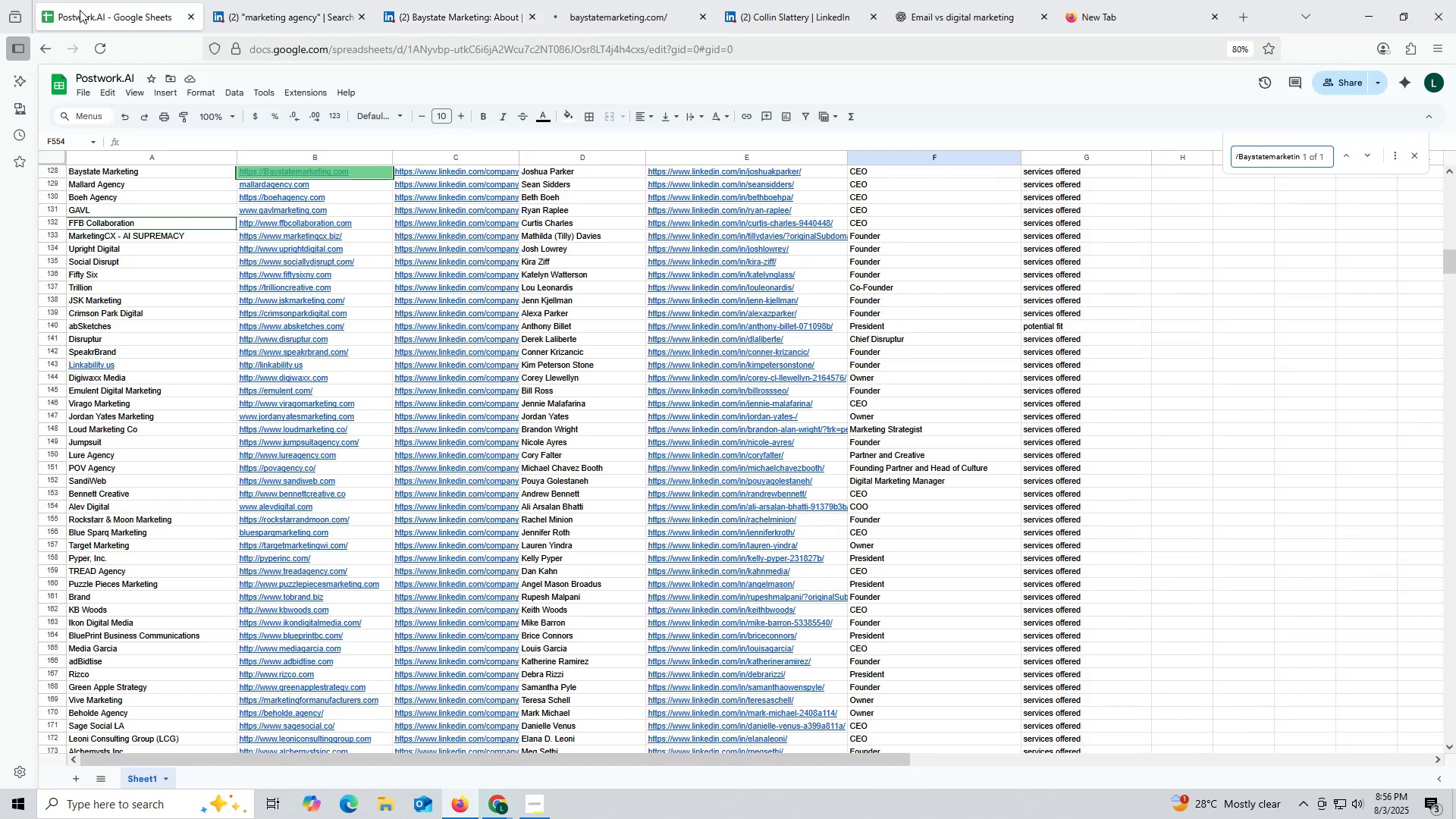 
key(Enter)
 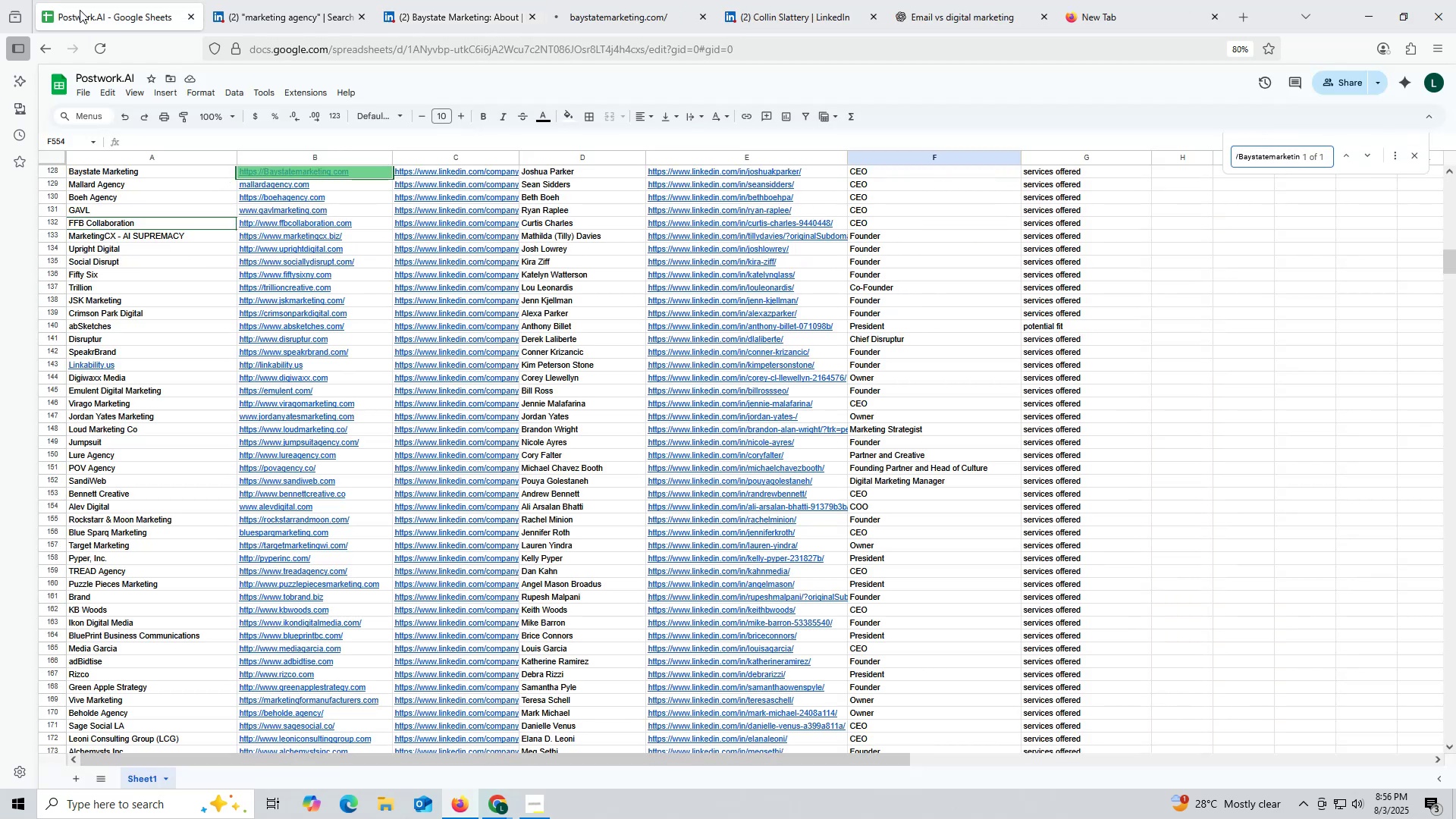 
key(Enter)
 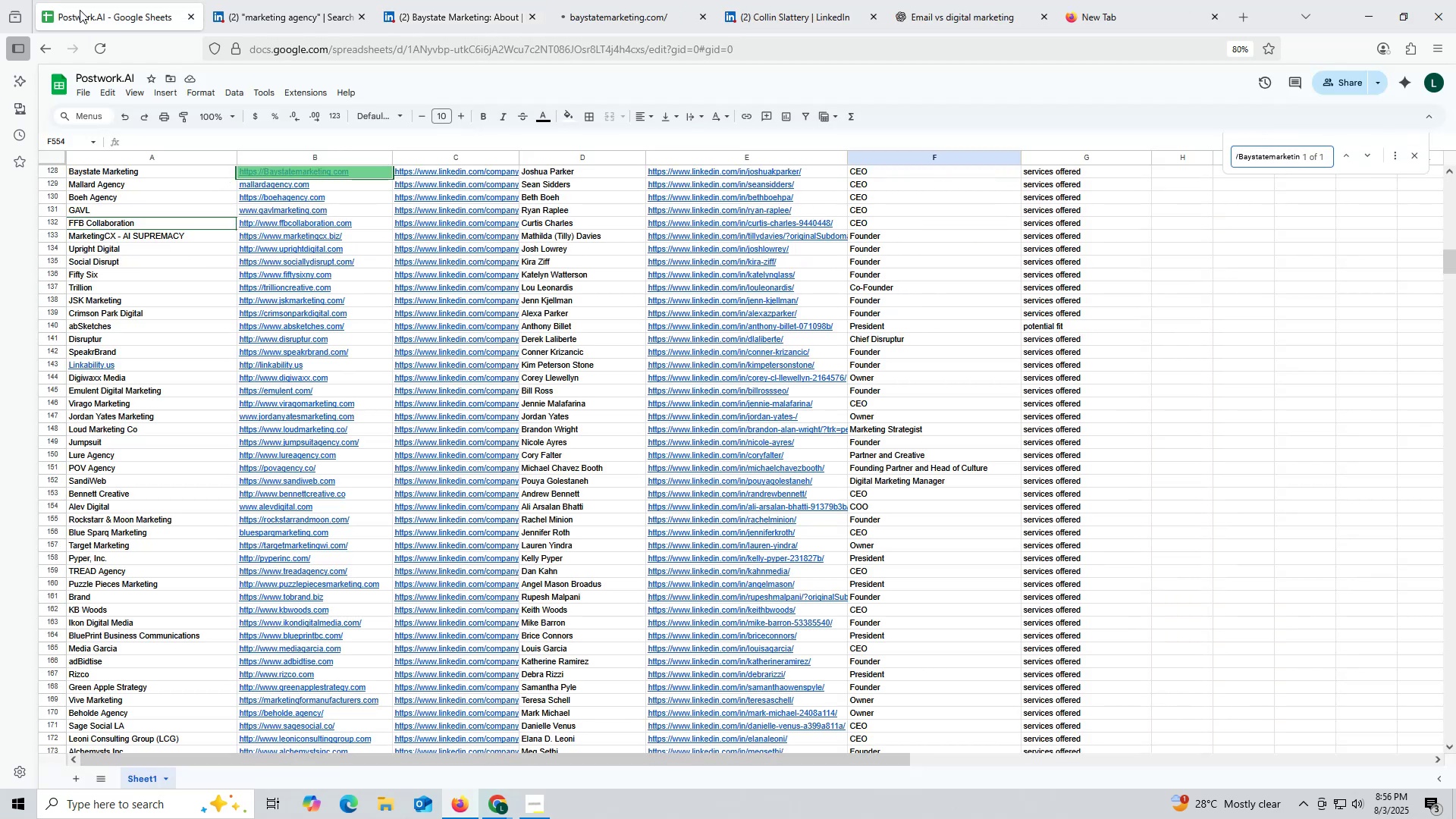 
key(Enter)
 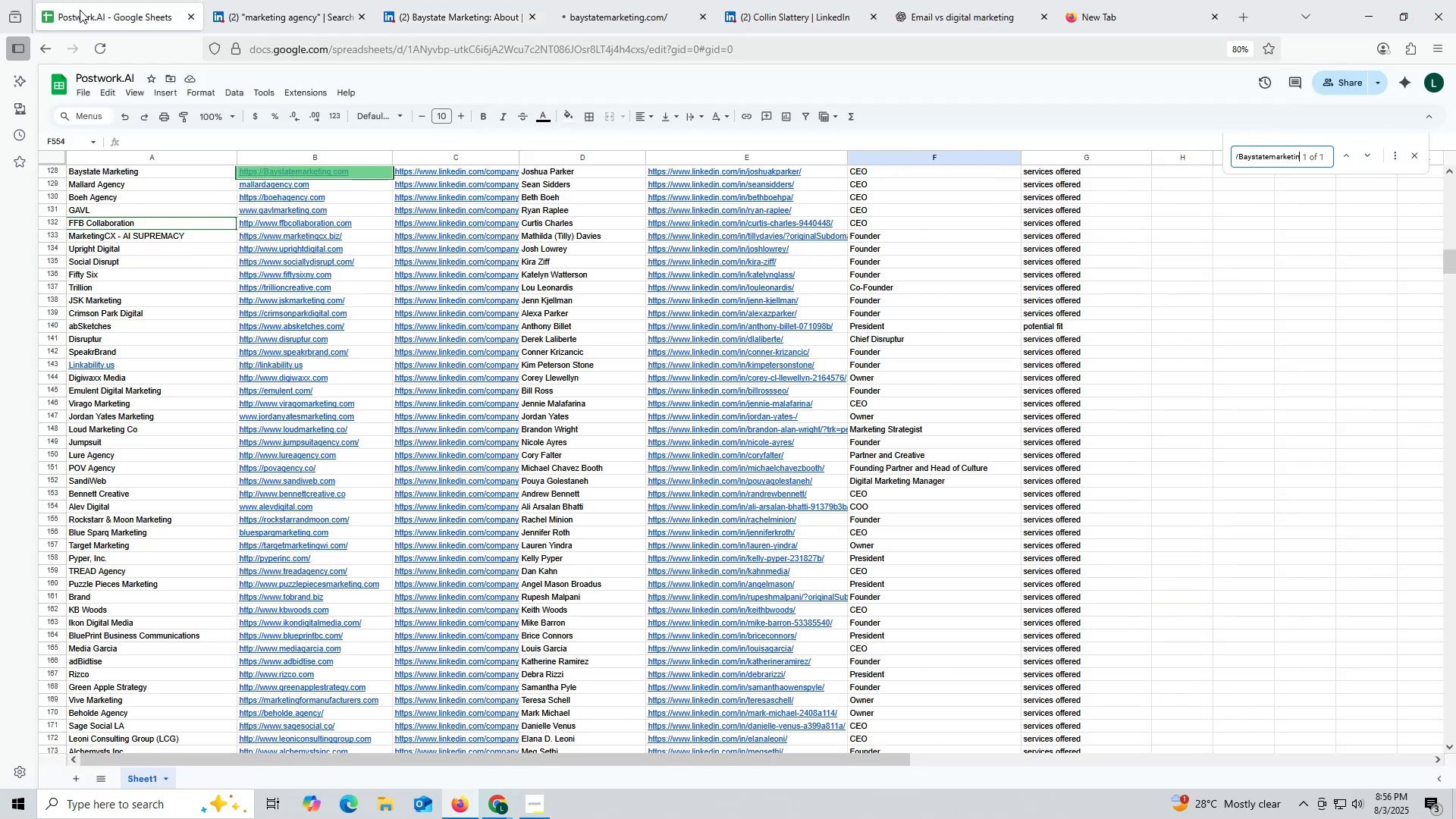 
key(Enter)
 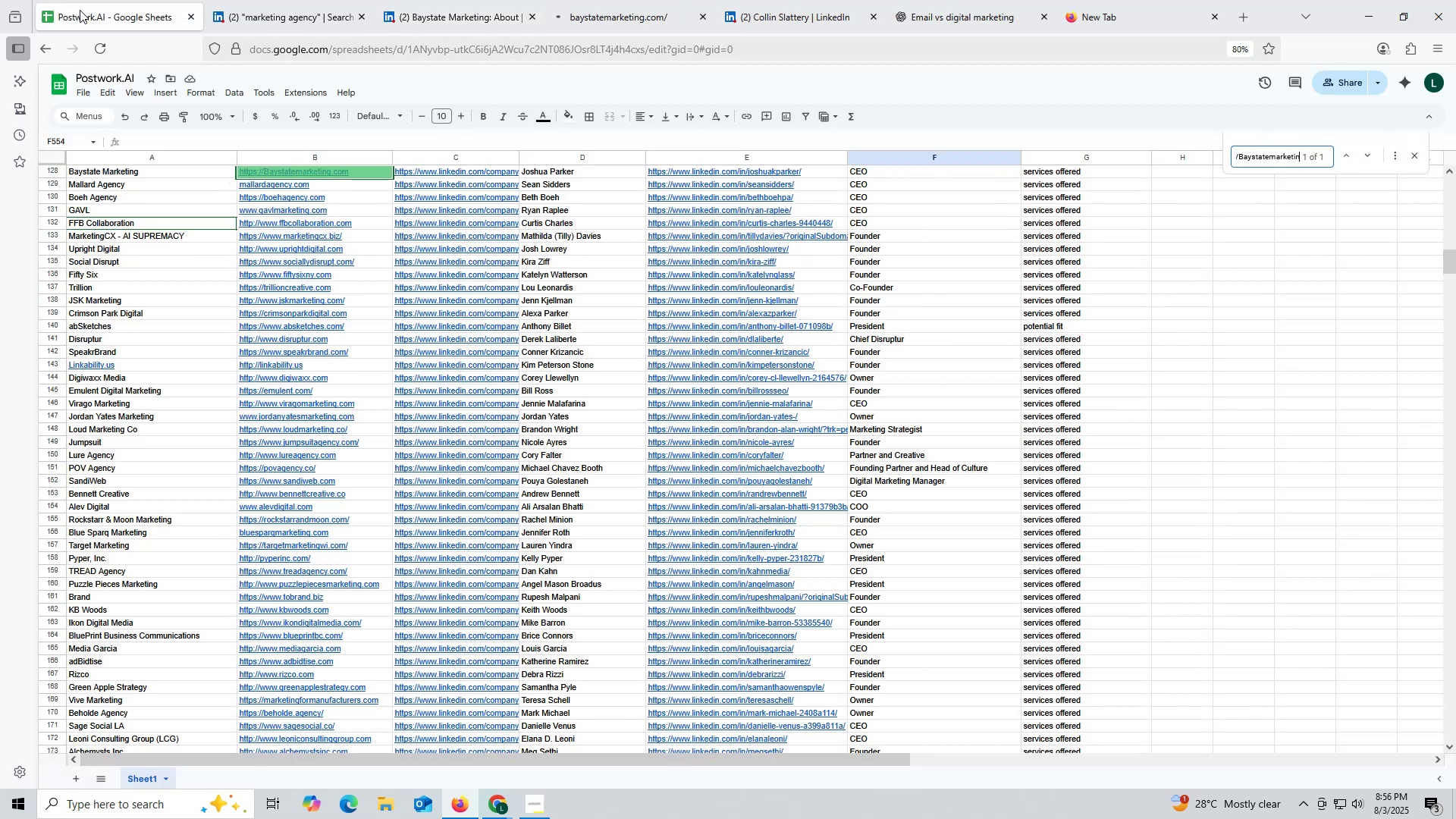 
key(Enter)
 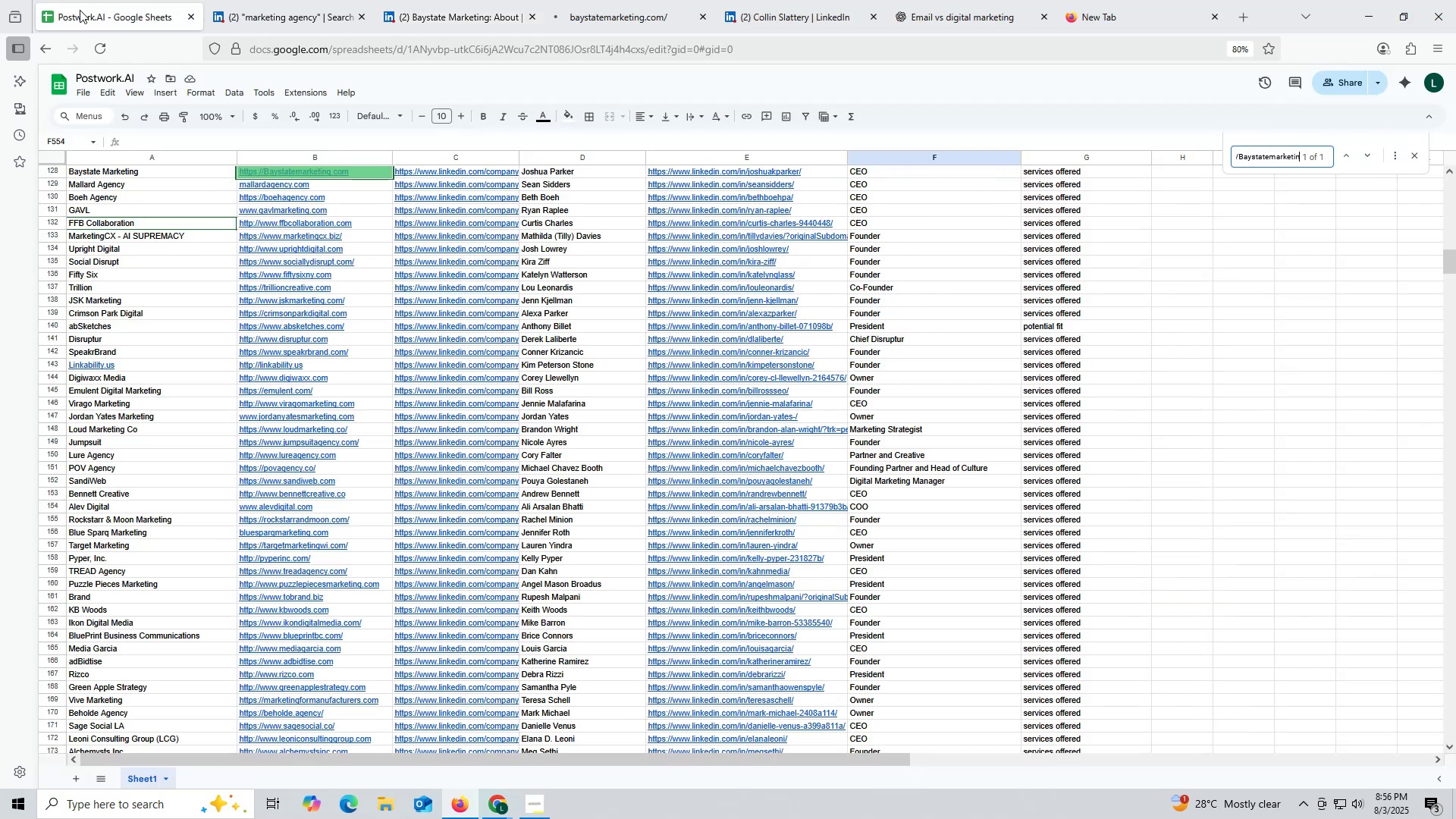 
key(Enter)
 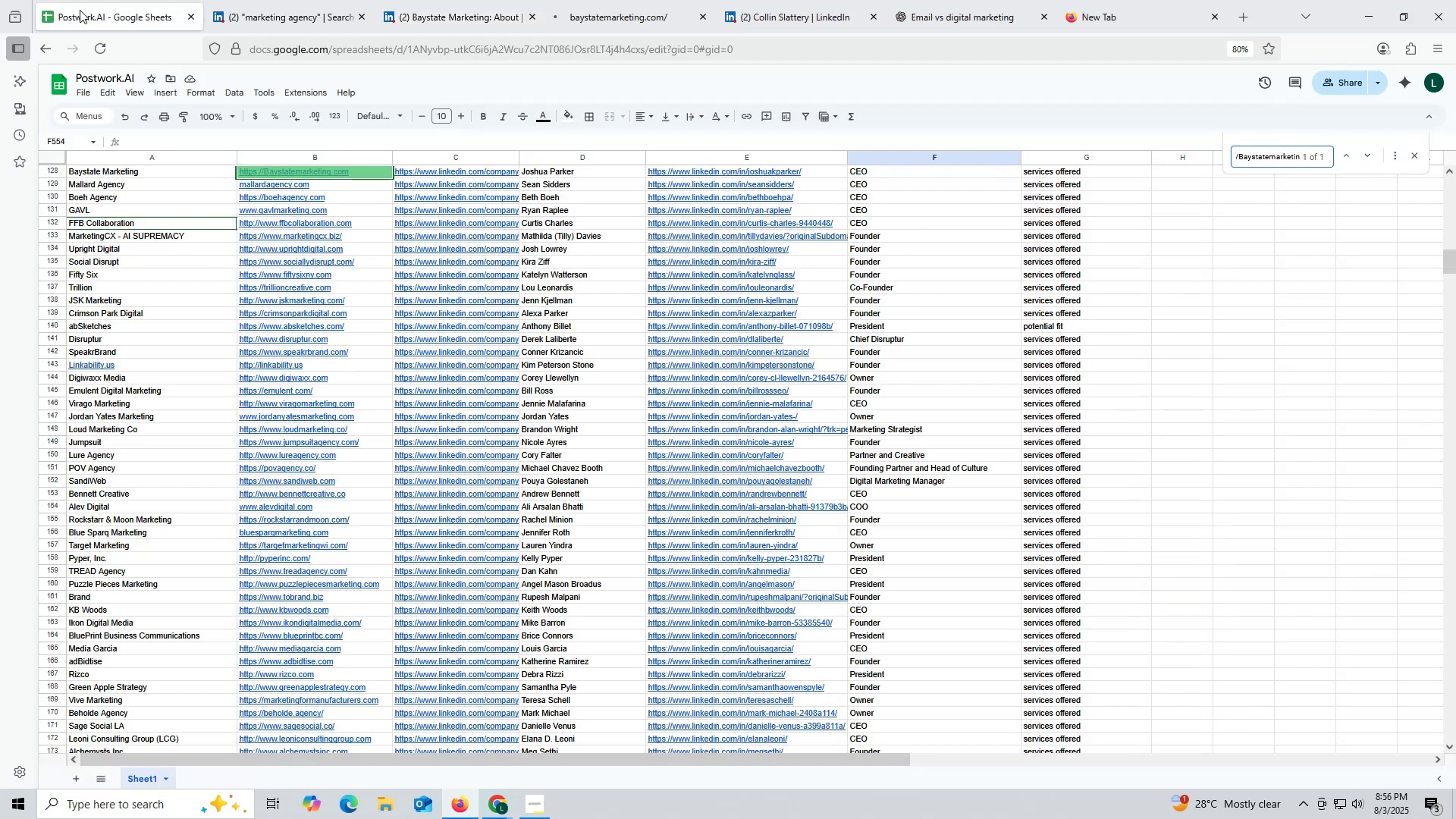 
key(Escape)
 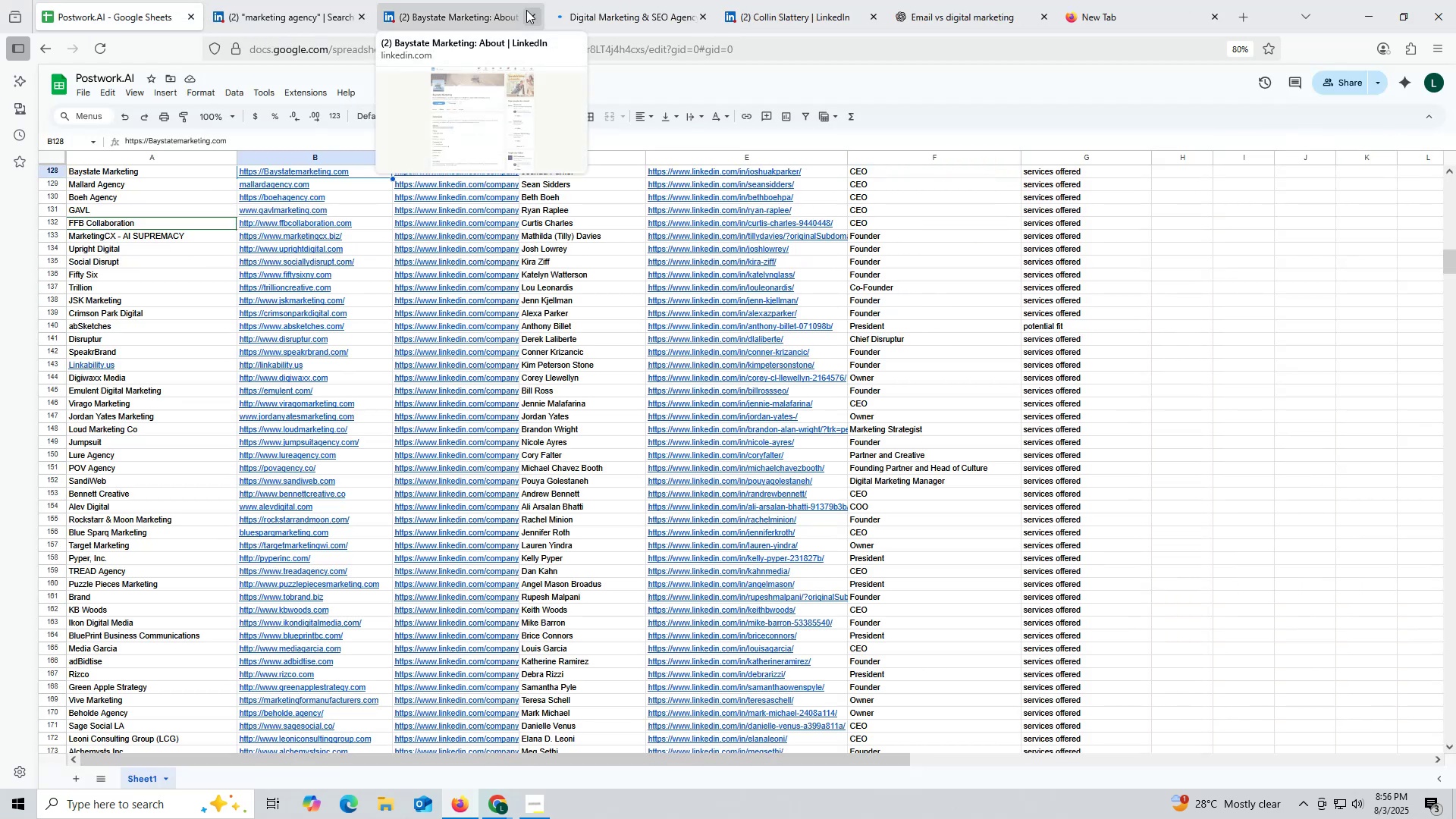 
left_click([481, 17])
 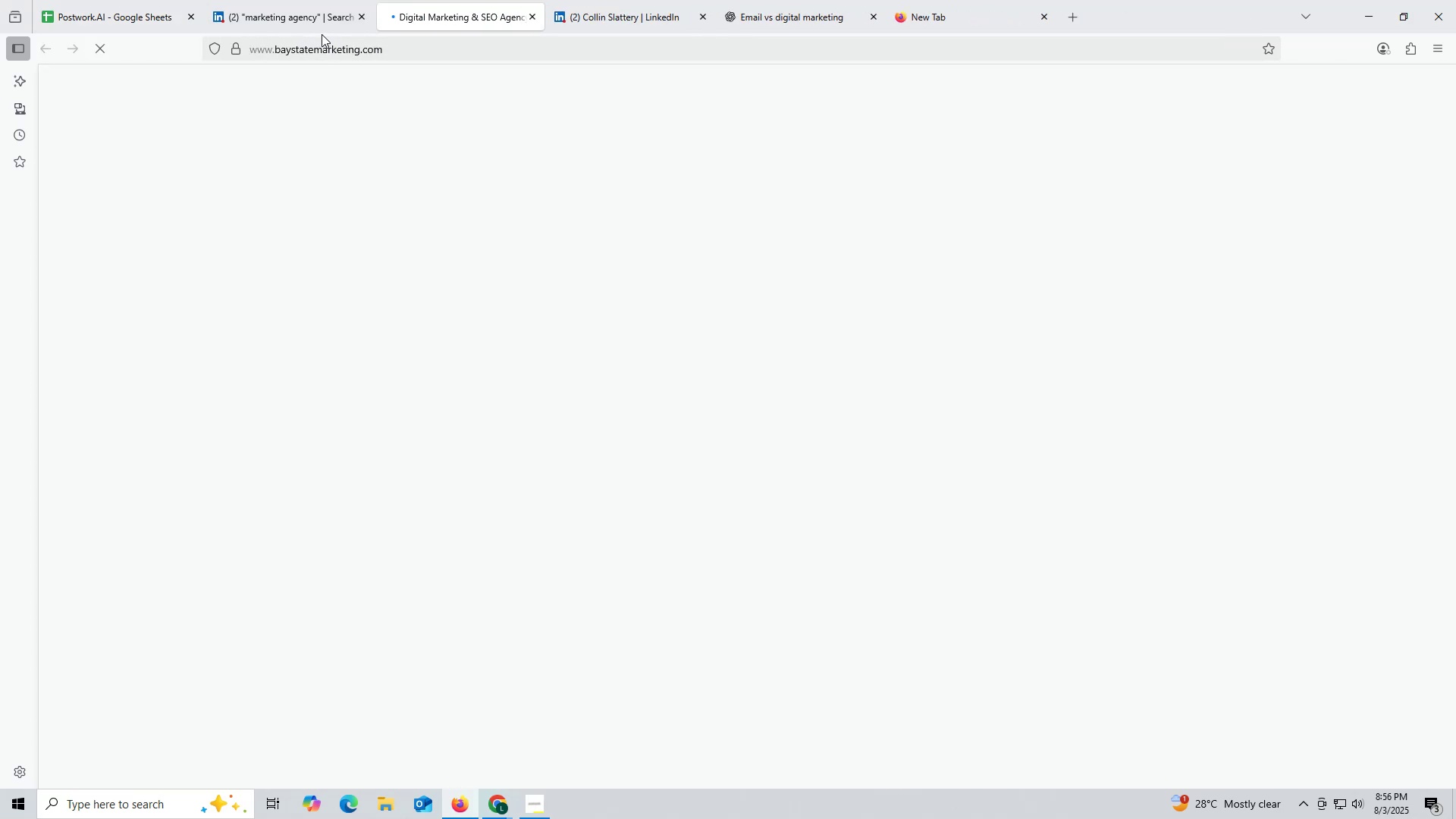 
left_click([282, 16])
 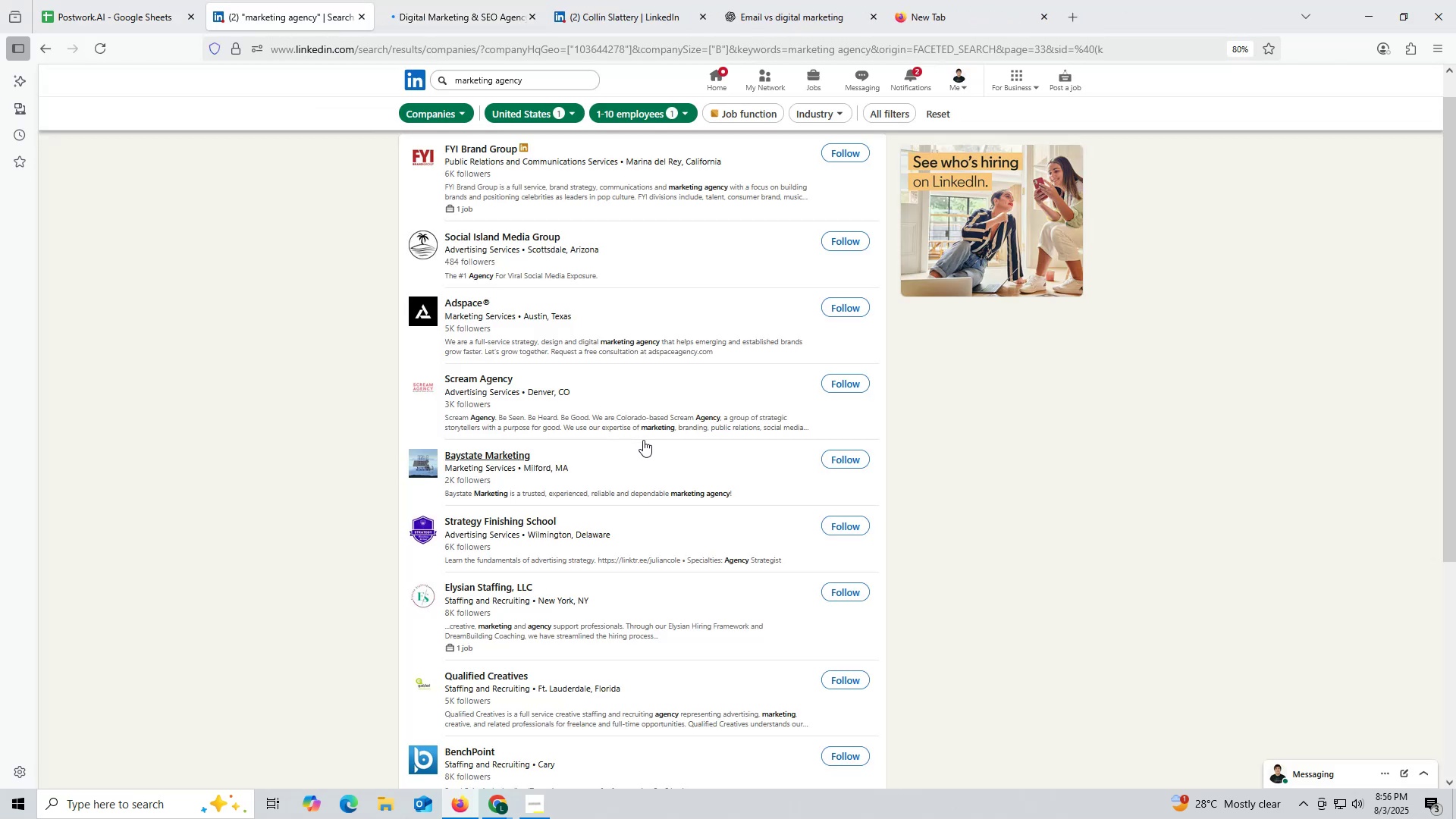 
scroll: coordinate [554, 455], scroll_direction: up, amount: 3.0
 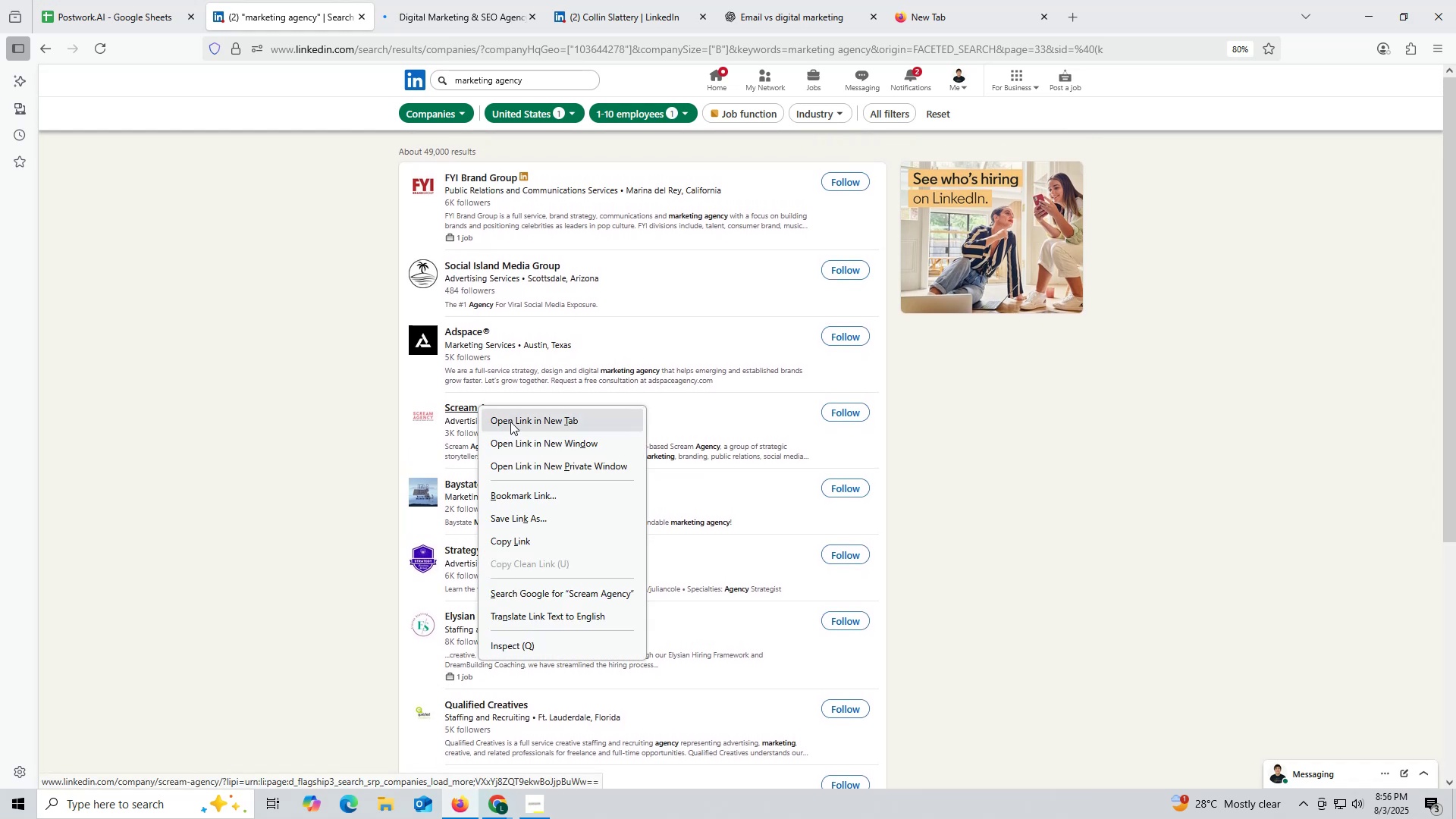 
left_click([517, 424])
 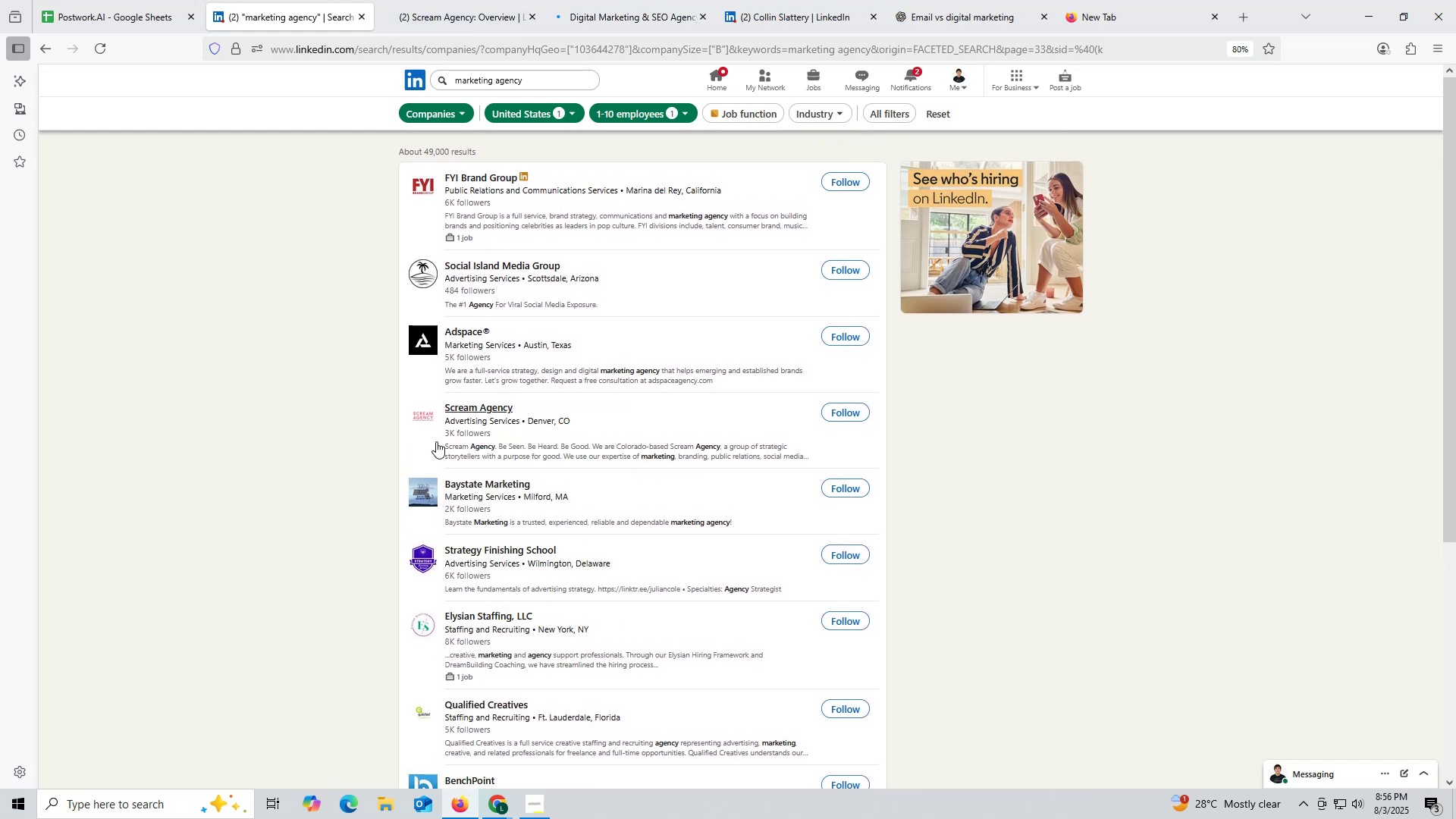 
wait(5.21)
 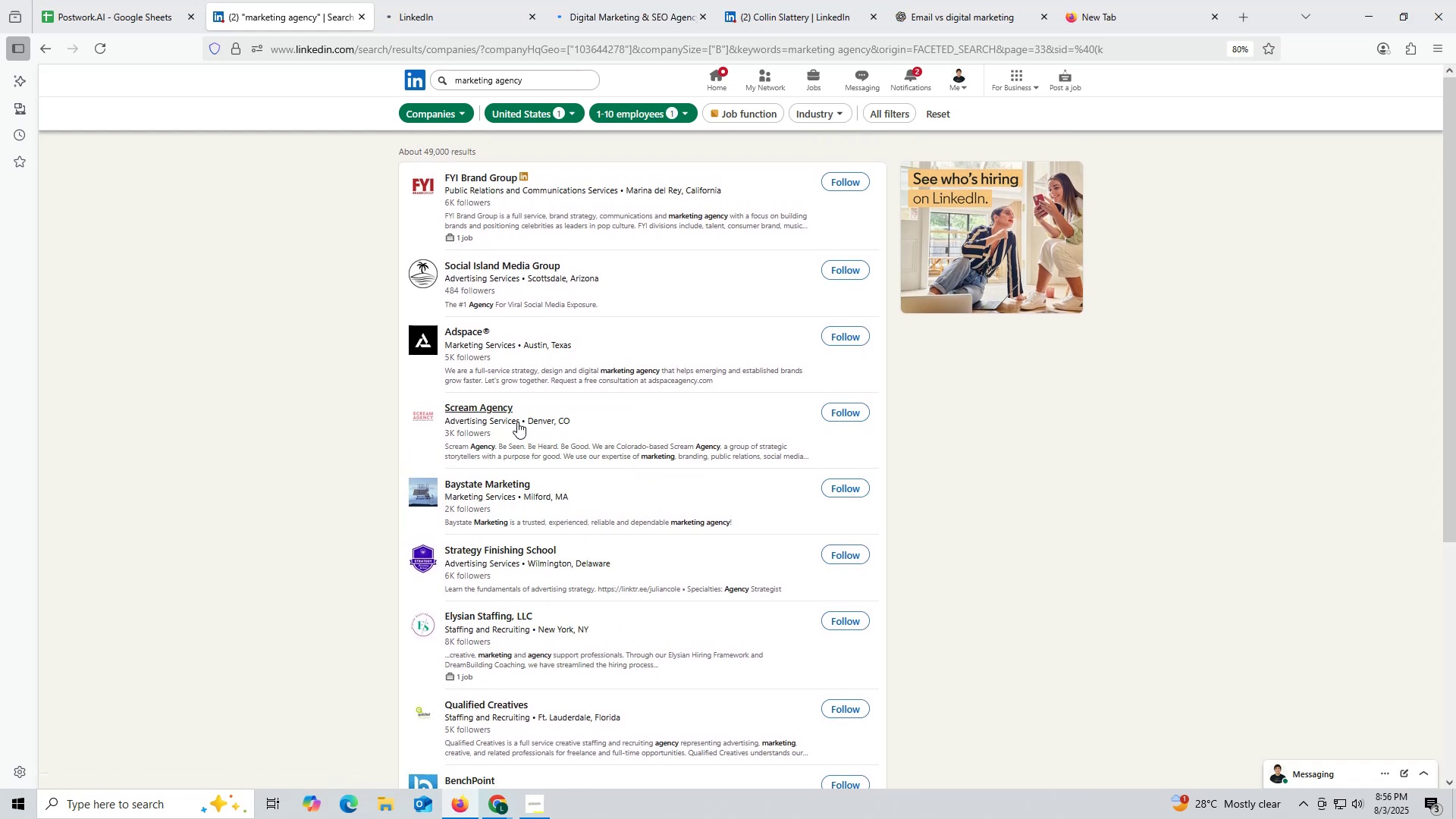 
left_click([429, 15])
 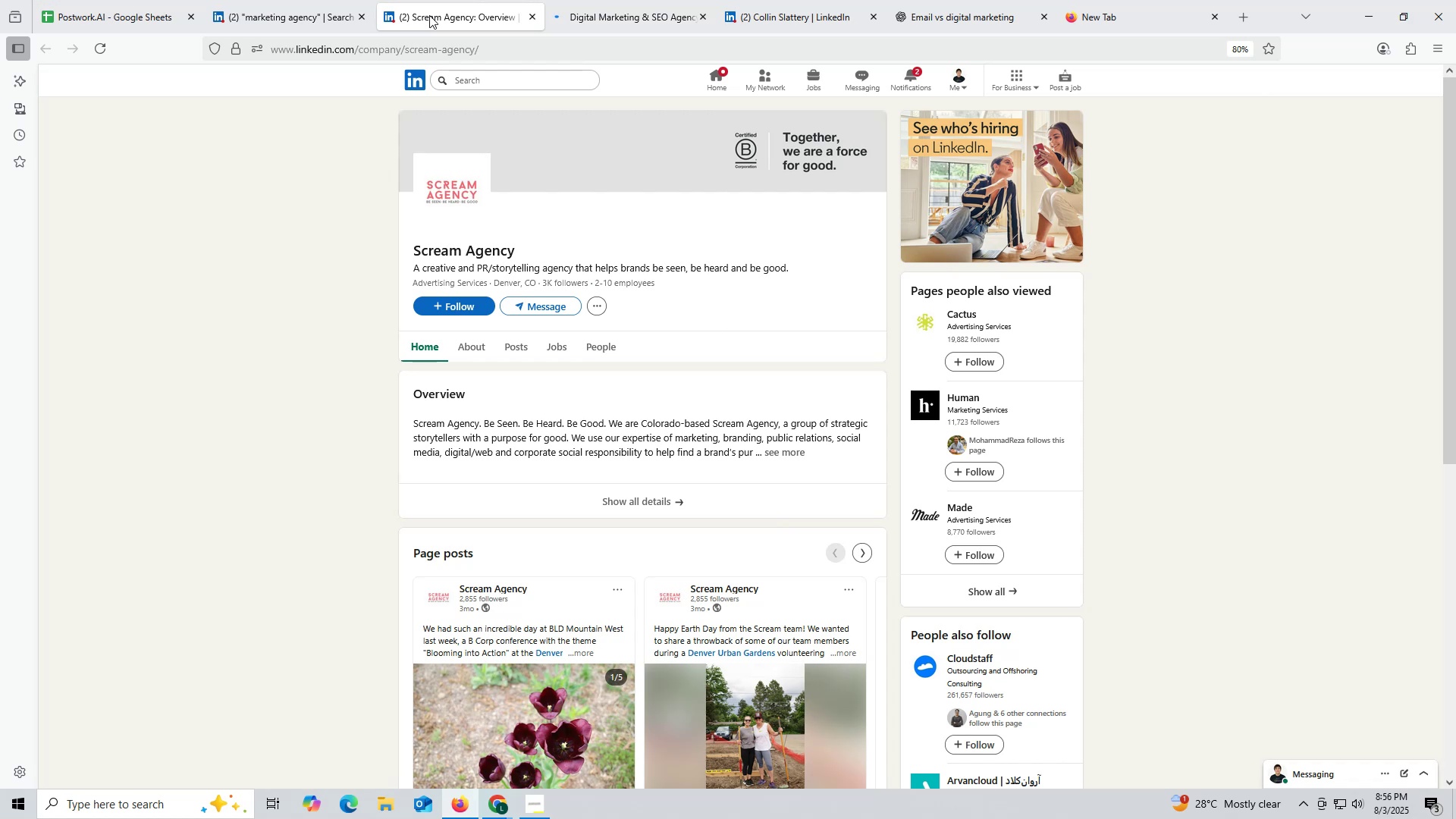 
wait(8.58)
 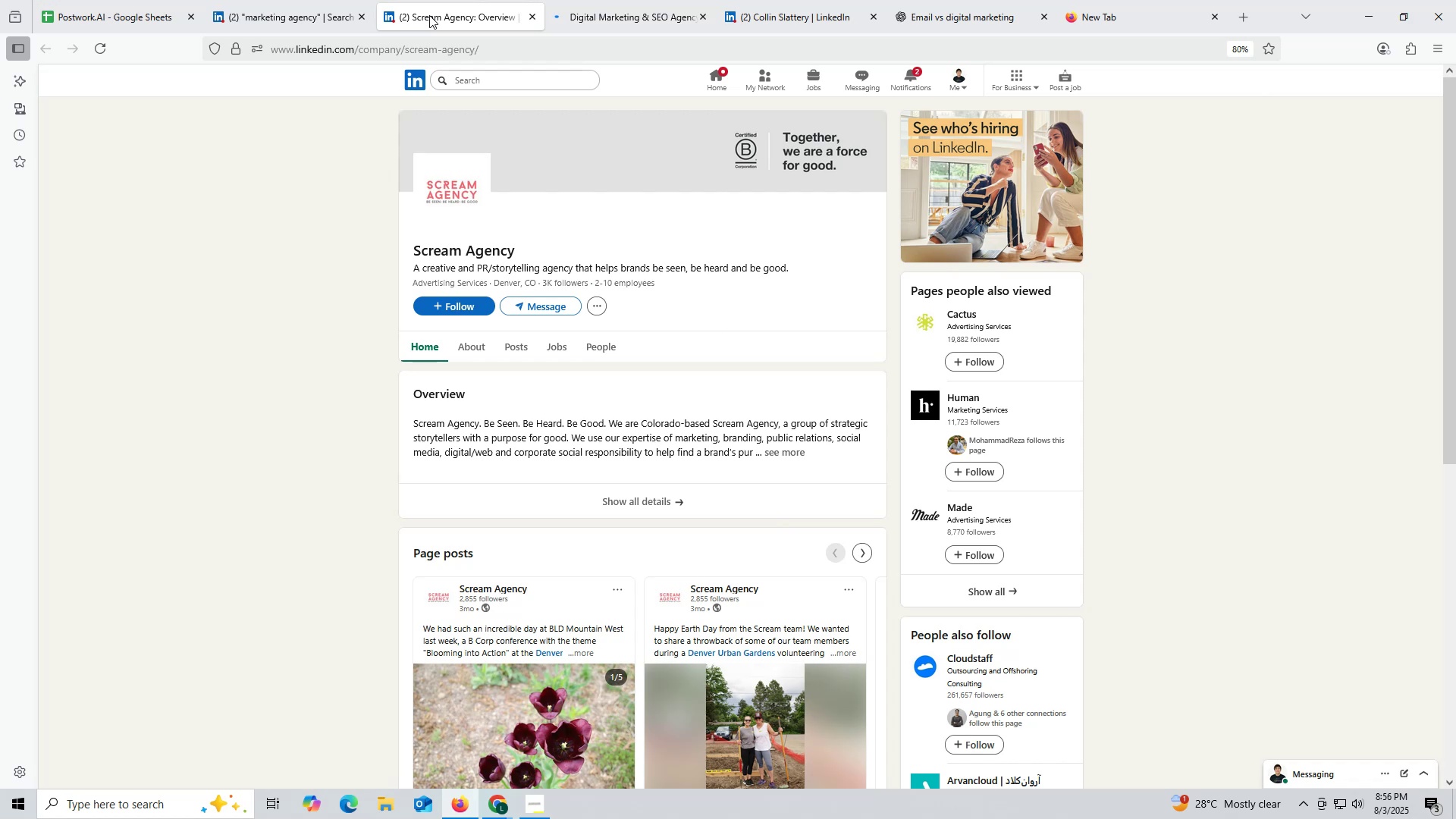 
left_click([504, 346])
 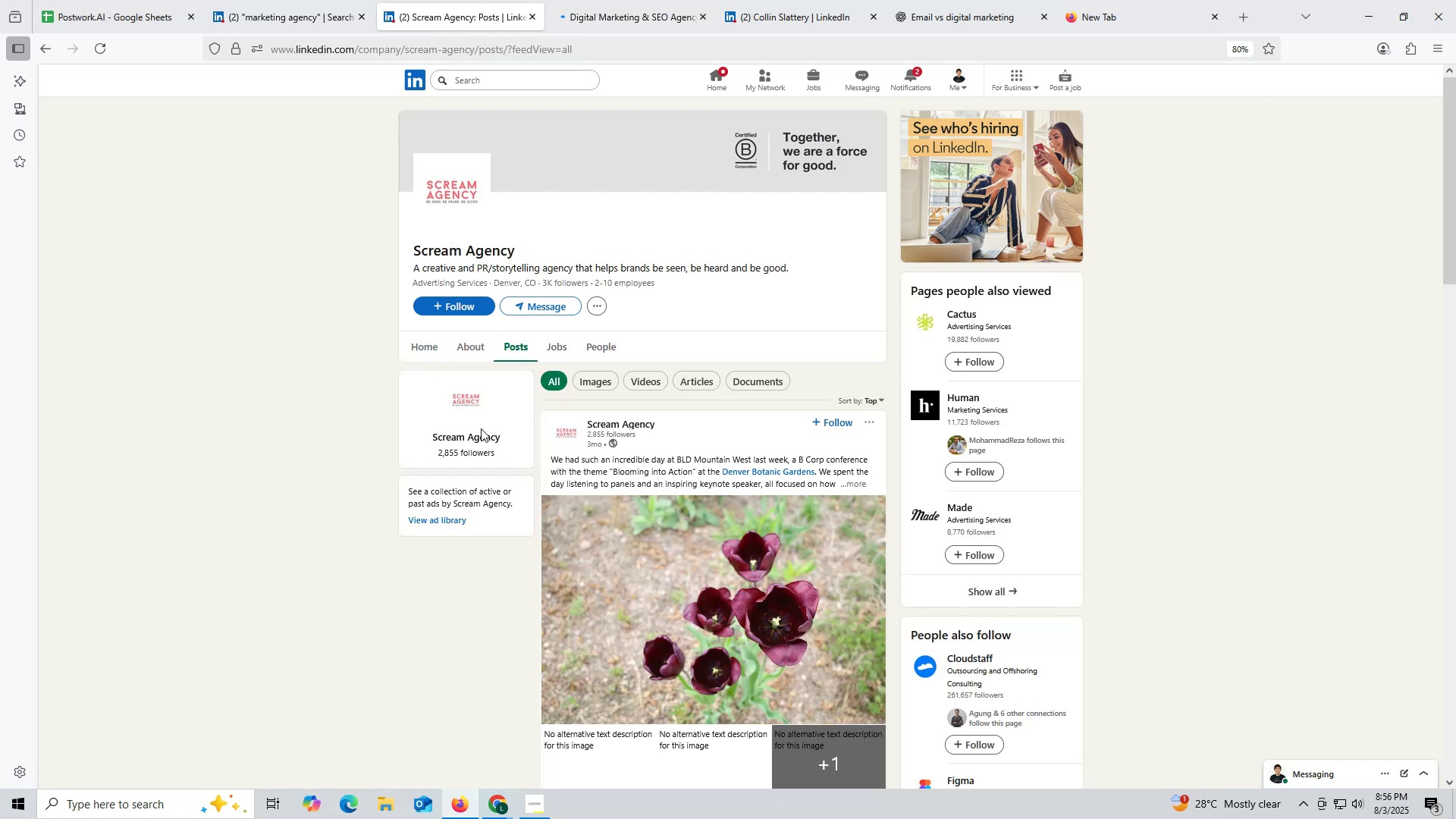 
mouse_move([466, 380])
 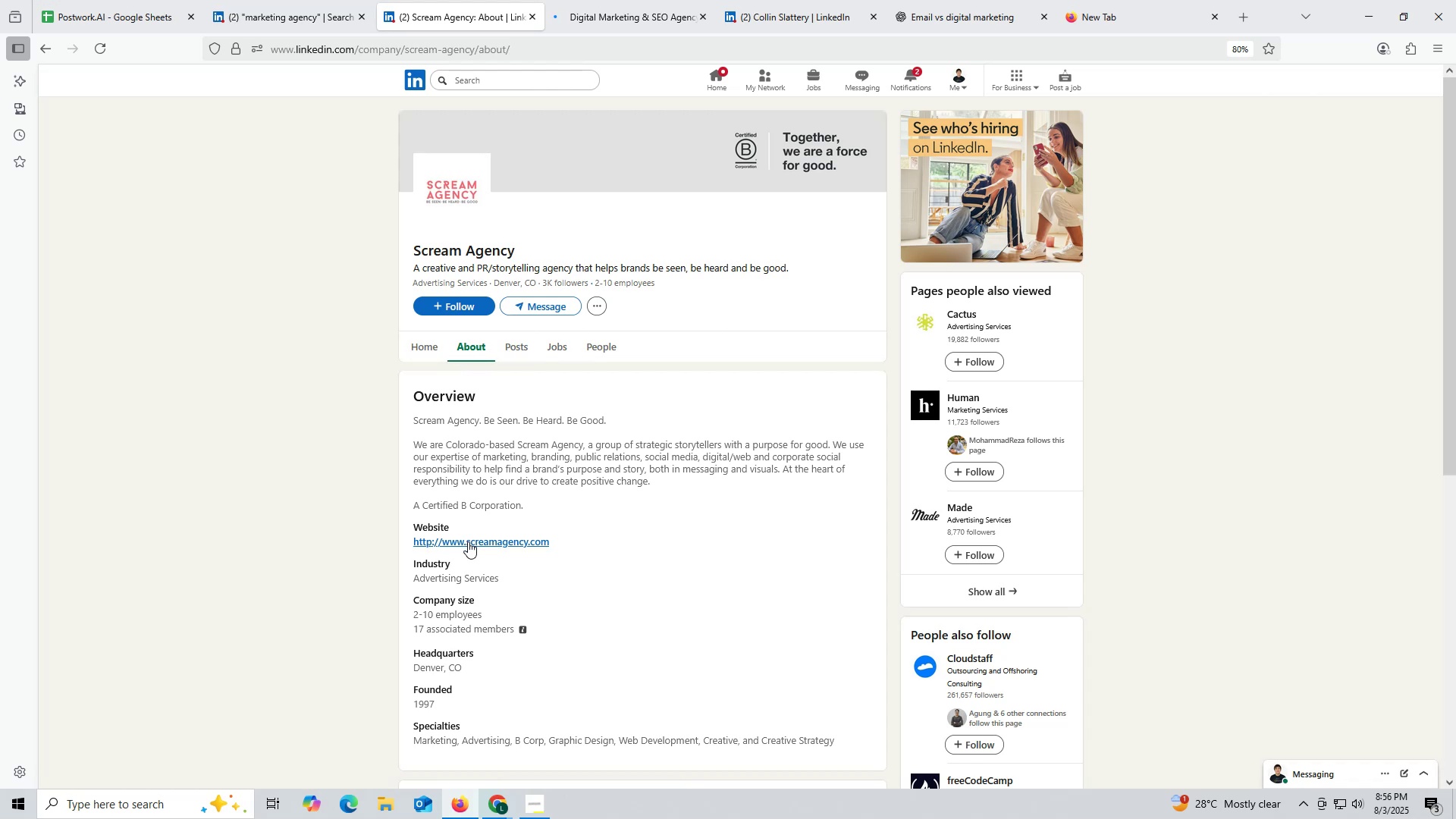 
right_click([468, 544])
 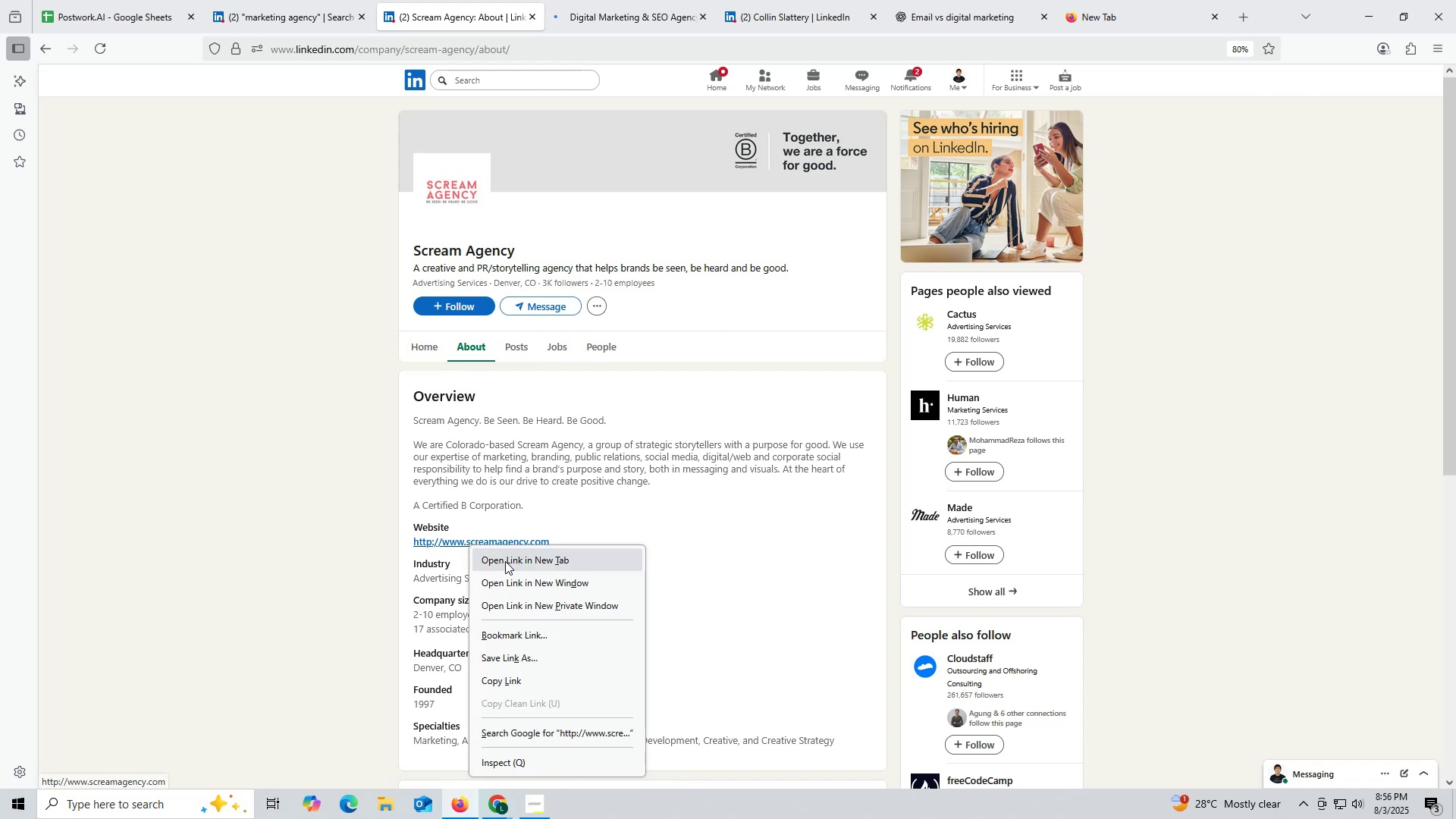 
left_click([505, 561])
 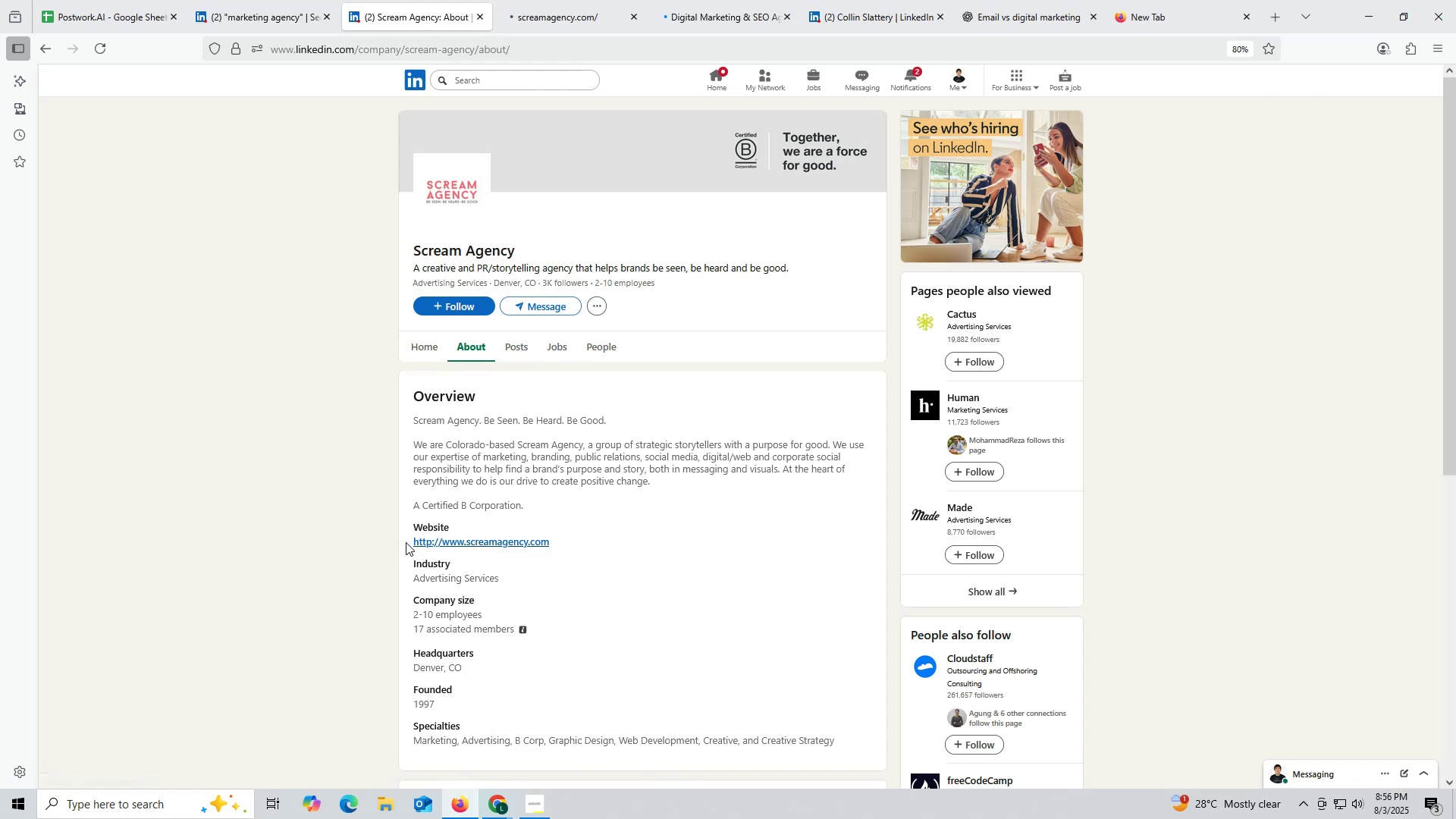 
left_click_drag(start_coordinate=[403, 541], to_coordinate=[584, 543])
 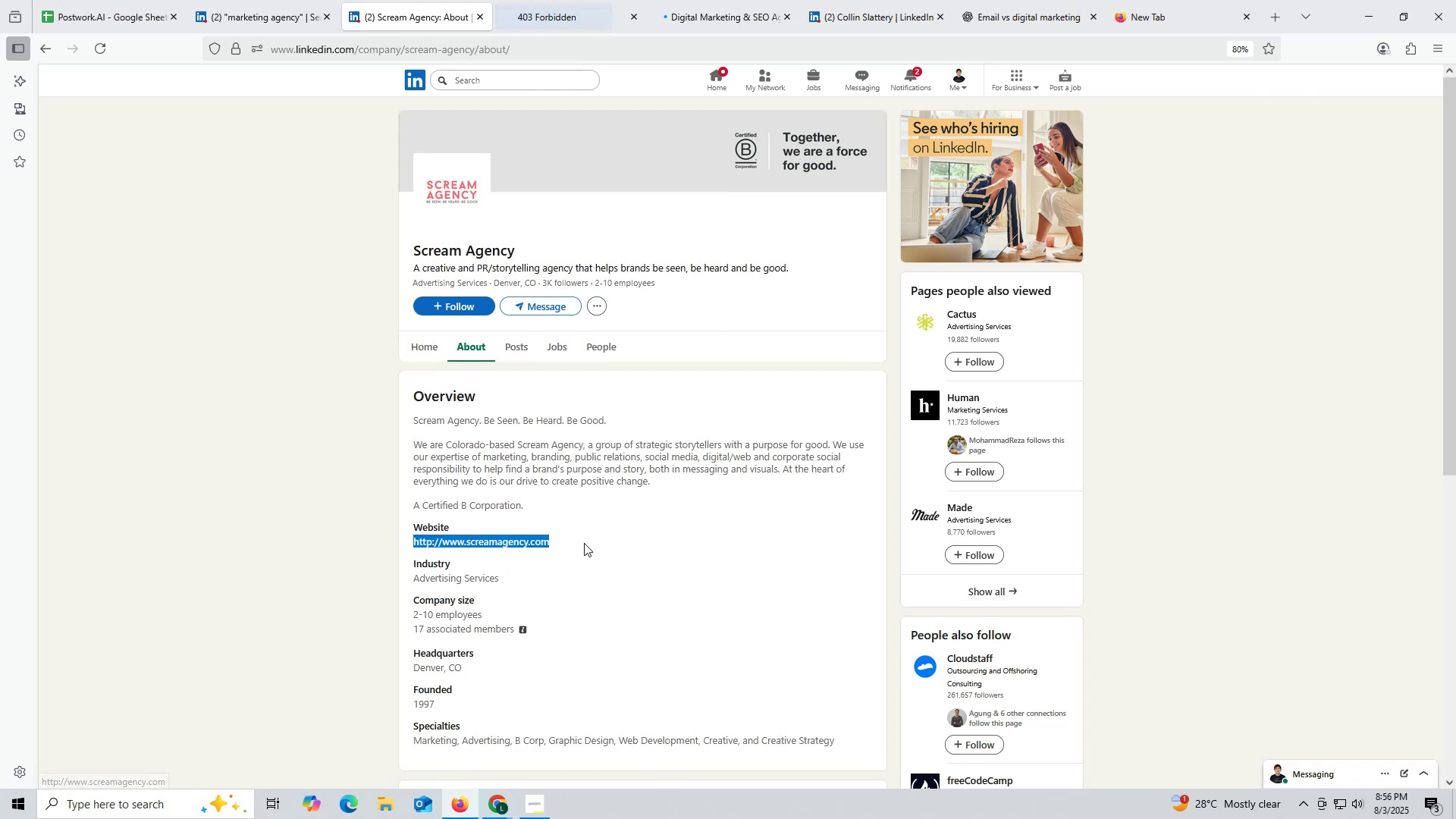 
key(Control+ControlLeft)
 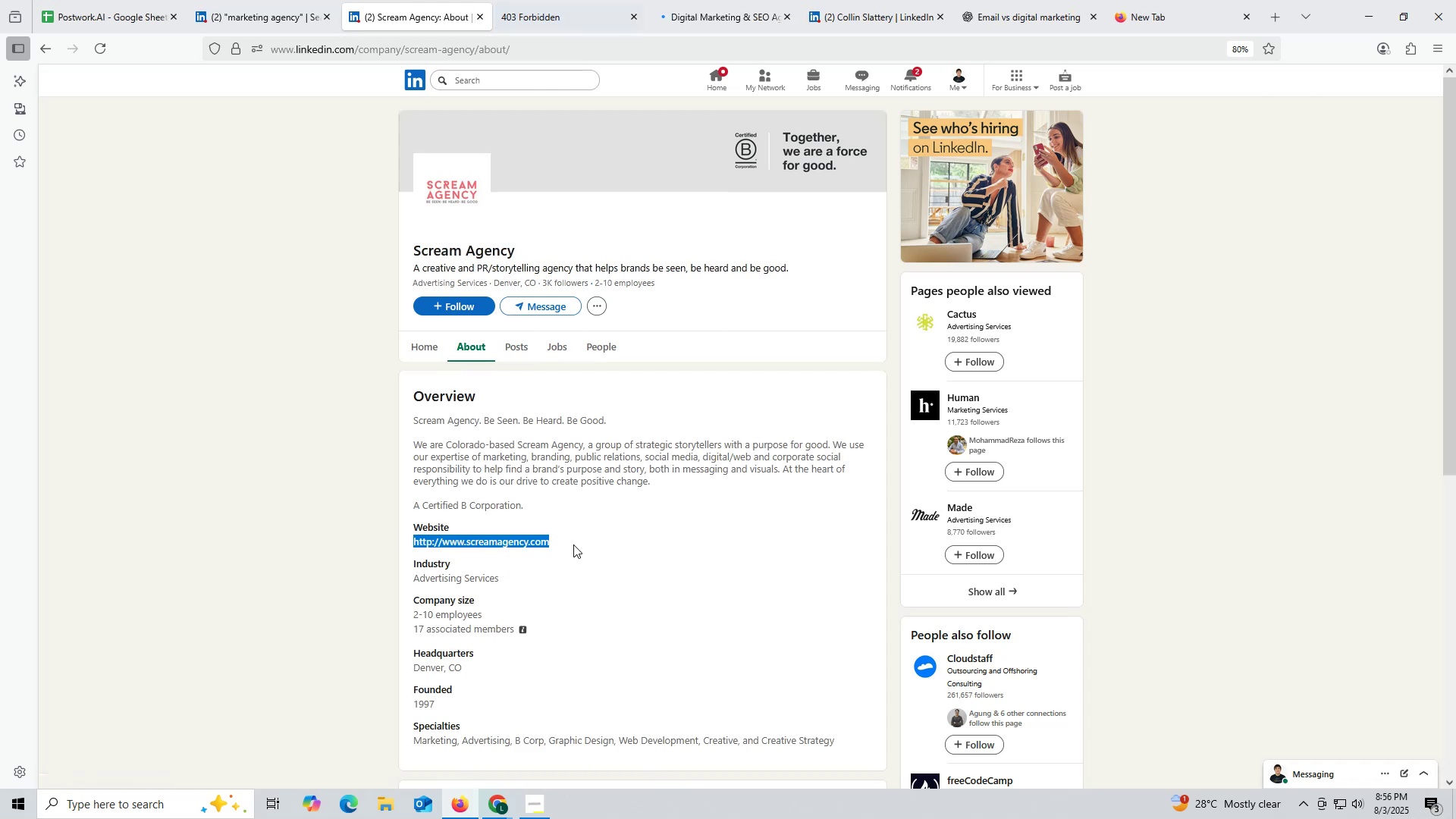 
key(Control+C)
 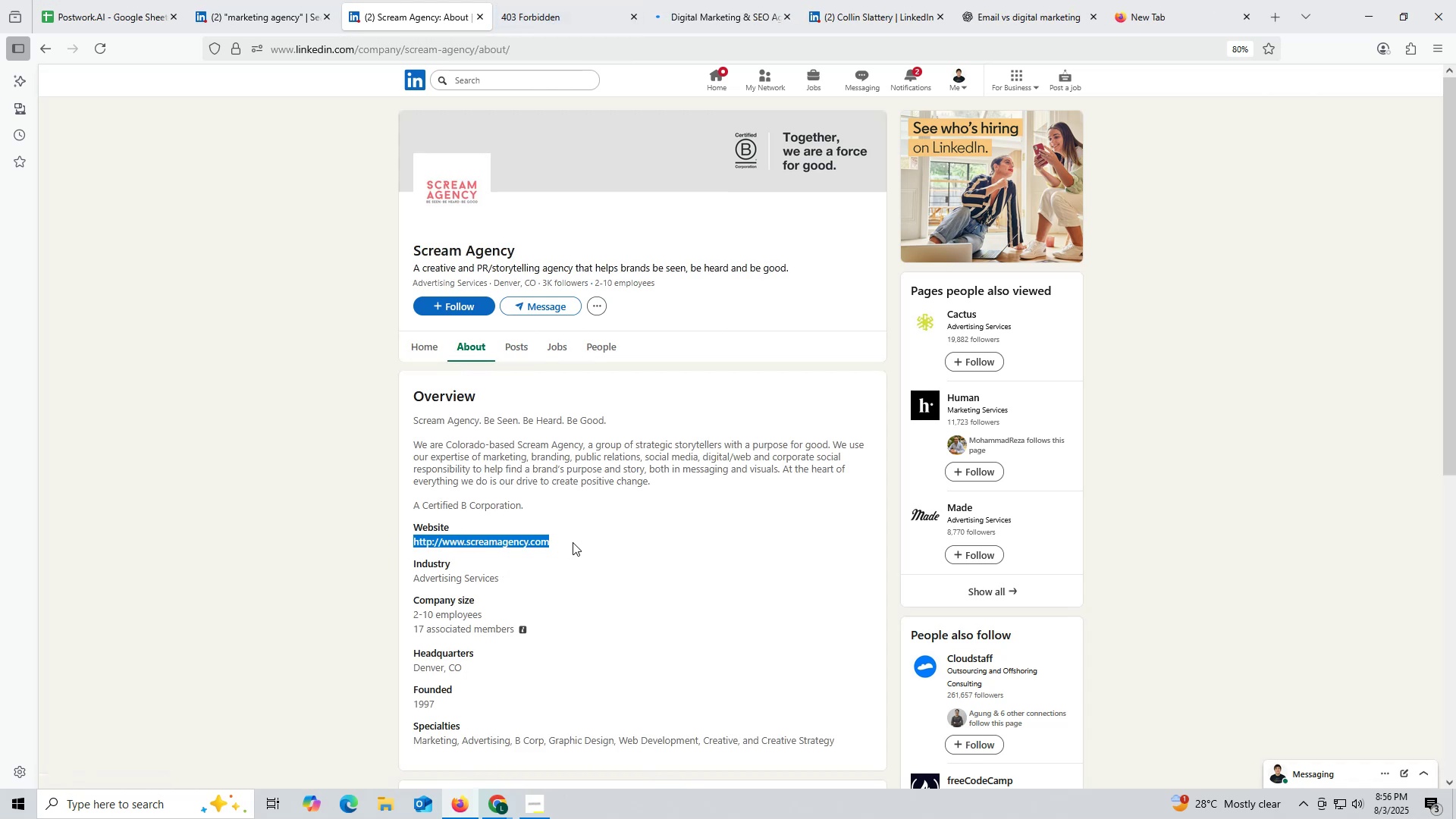 
key(Control+ControlLeft)
 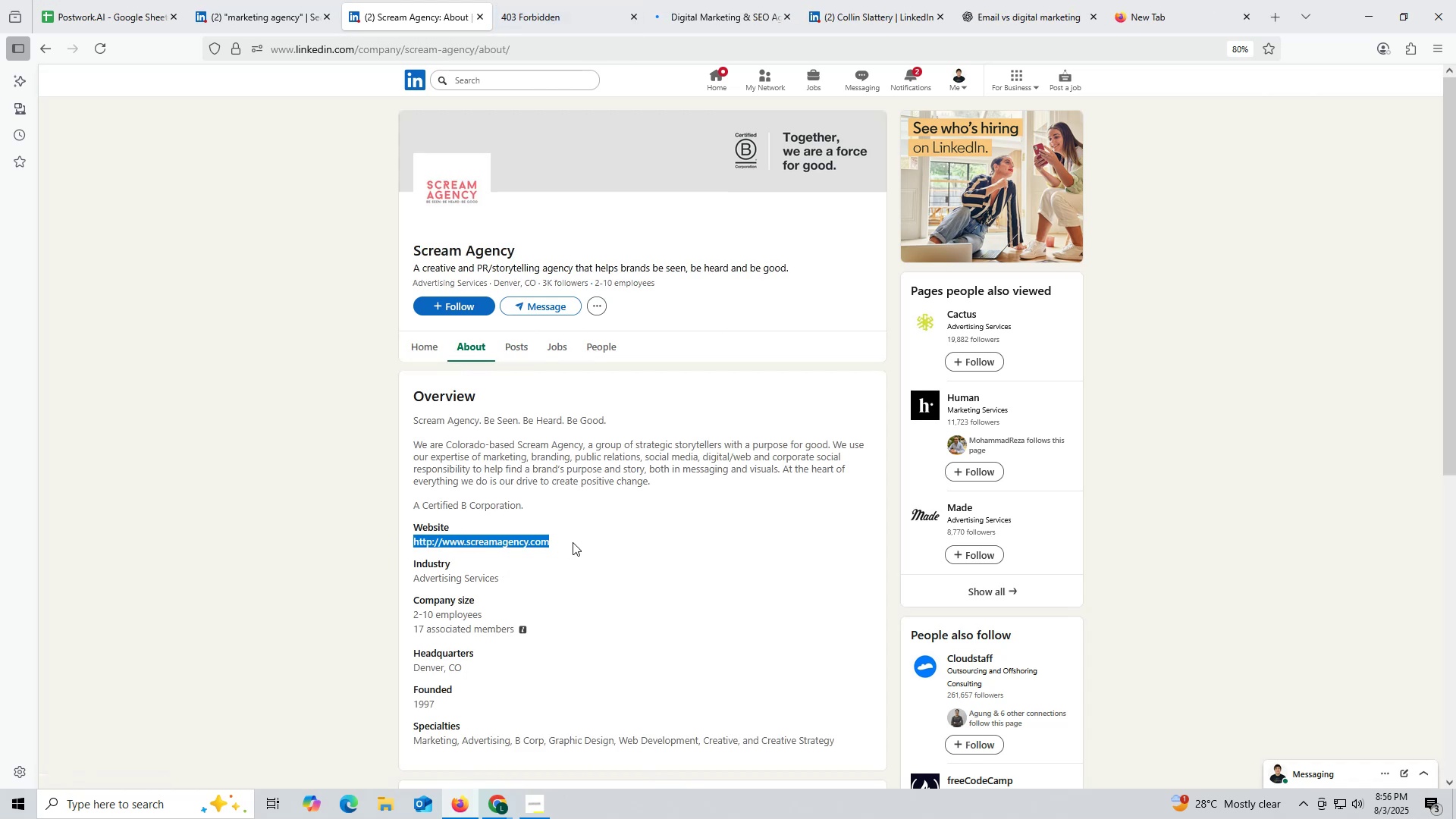 
key(Control+C)
 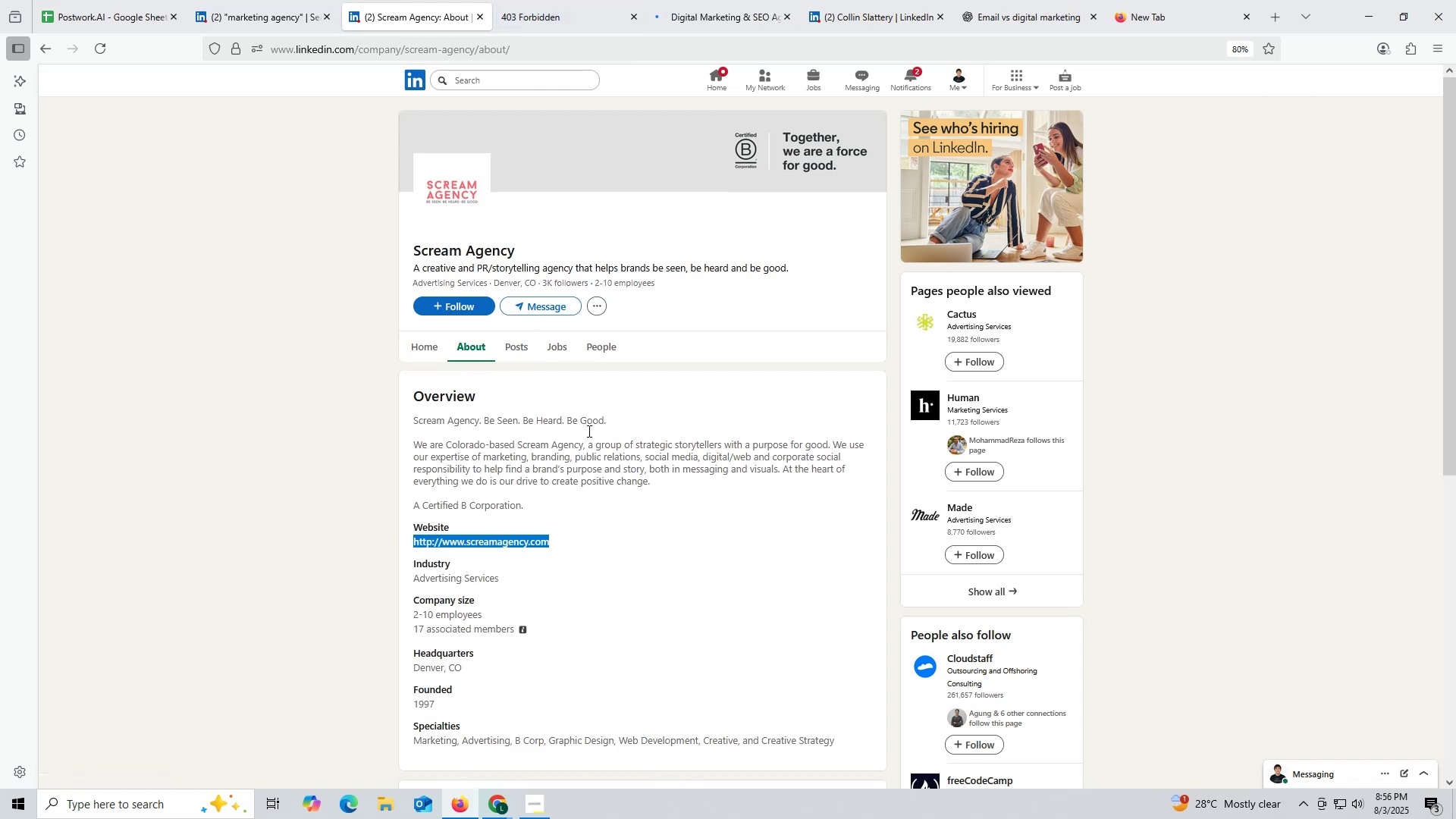 
key(Control+ControlLeft)
 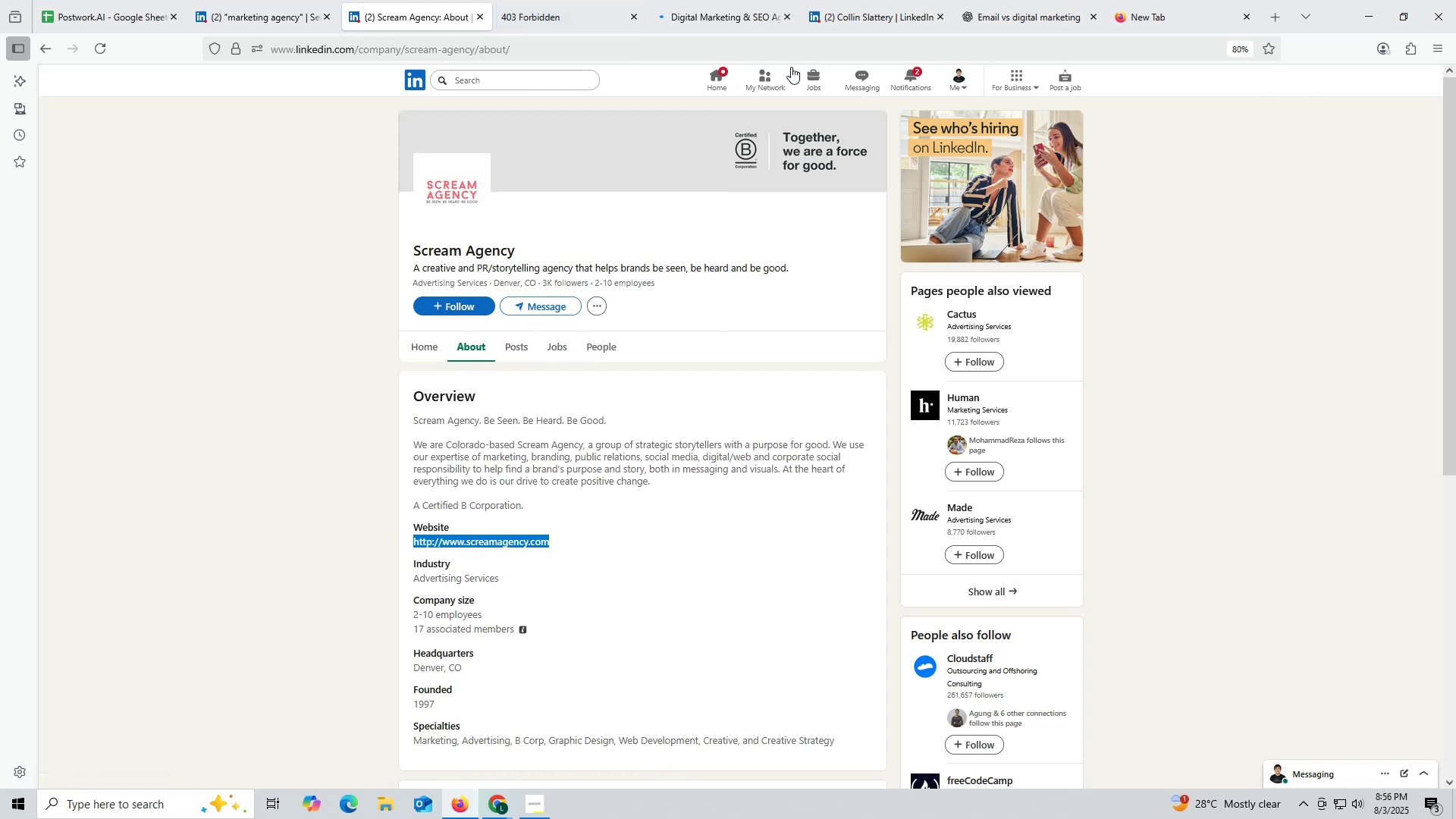 
key(Control+C)
 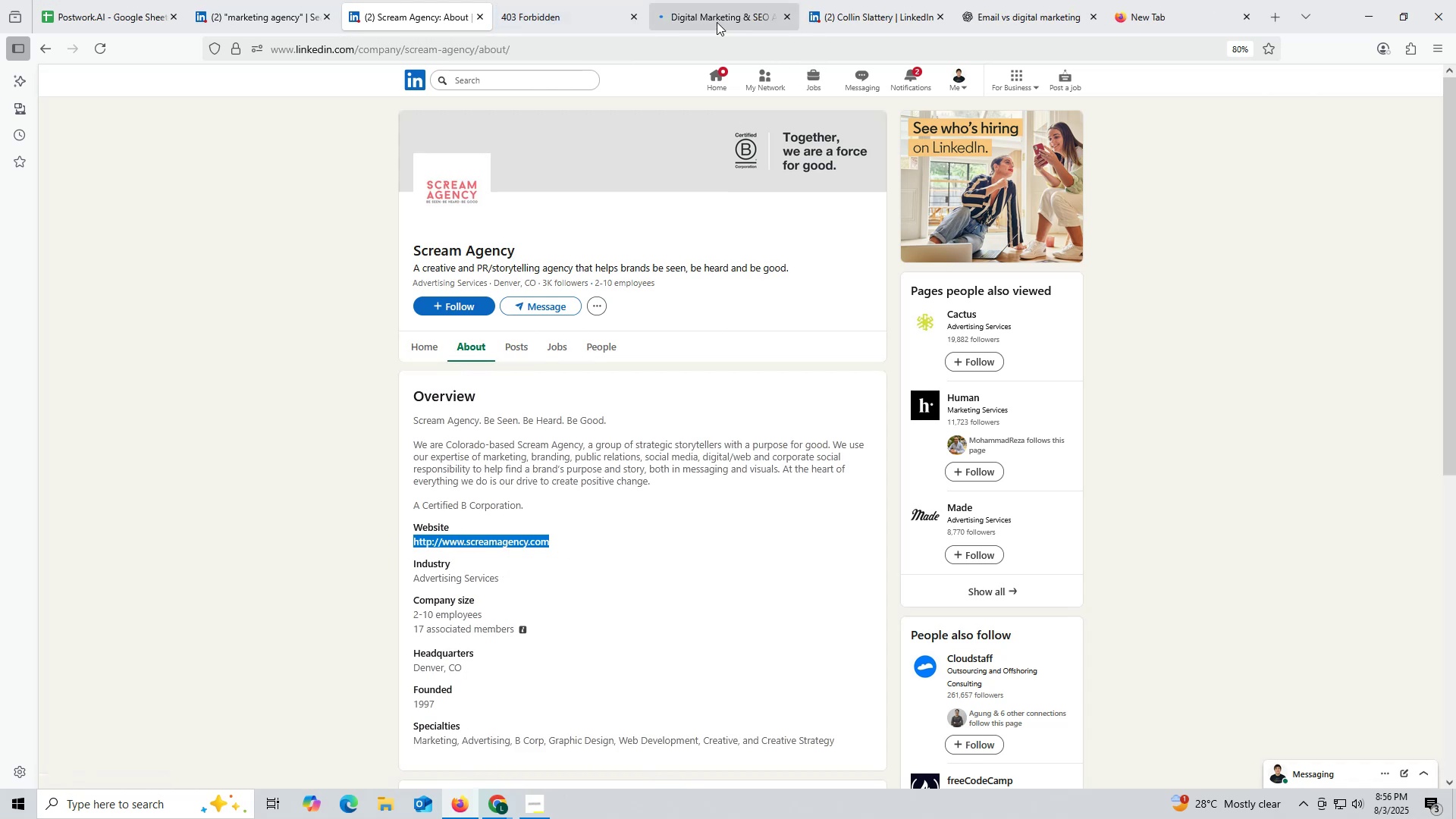 
left_click([717, 19])
 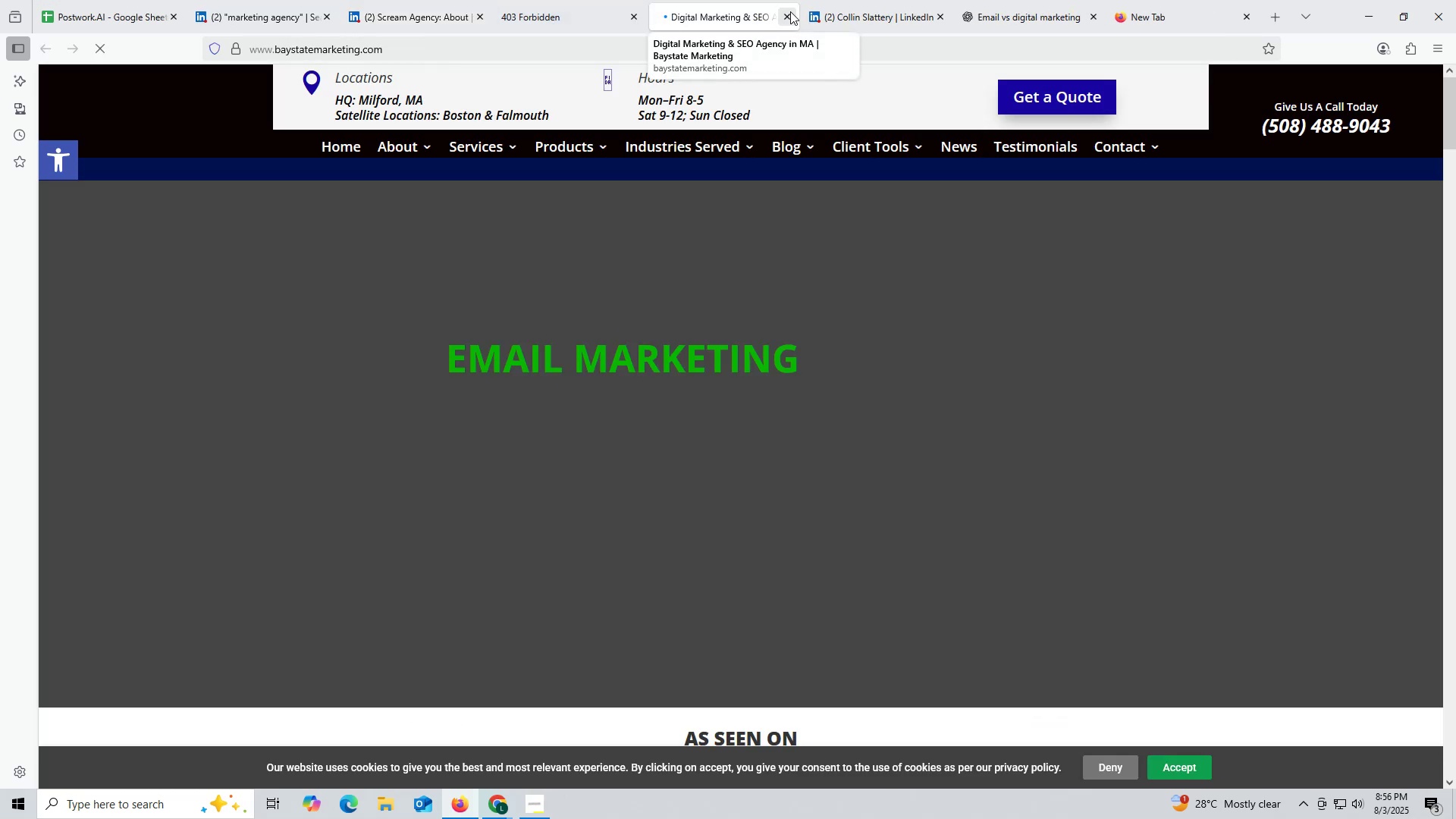 
left_click([790, 11])
 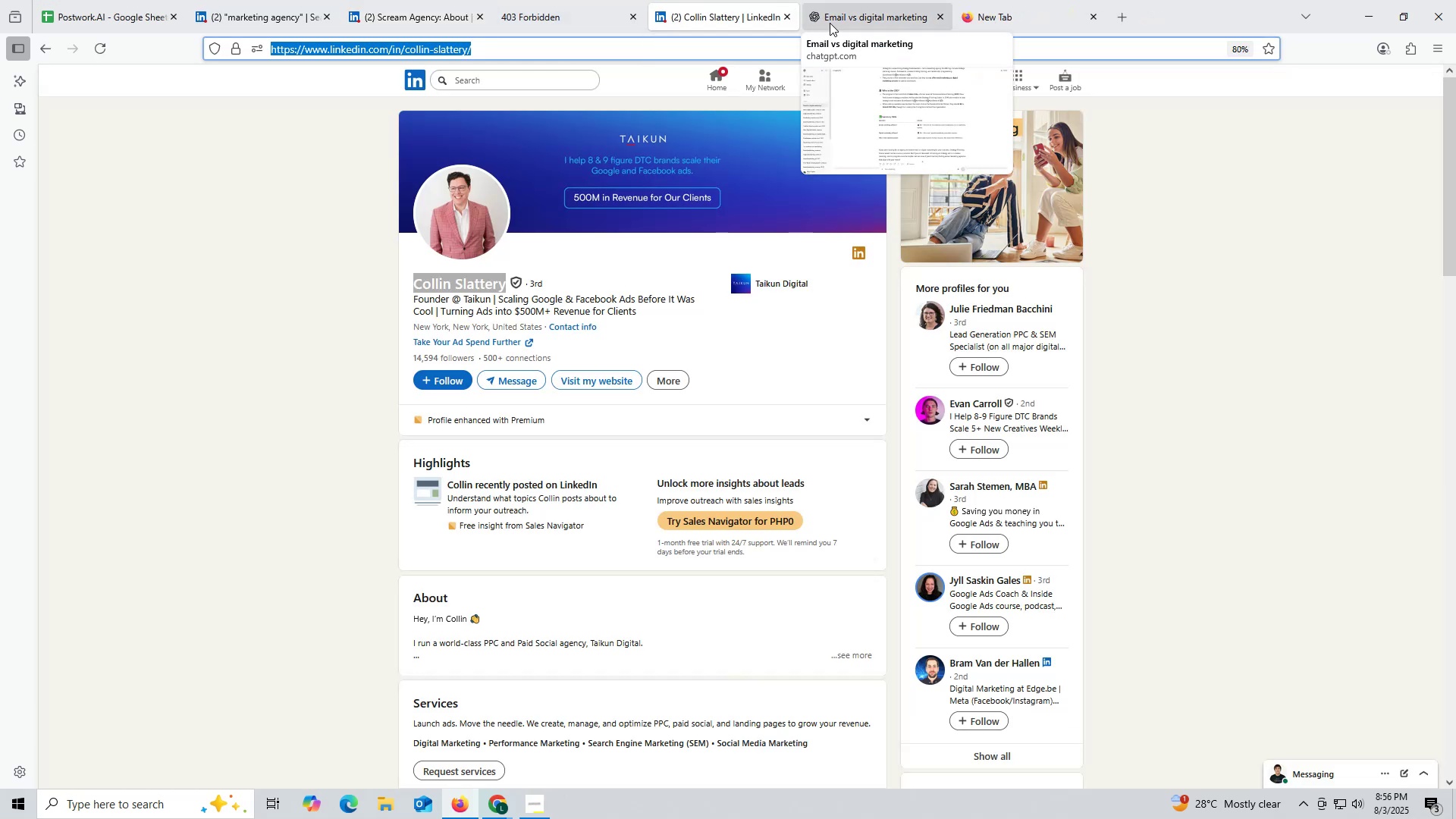 
left_click([830, 23])
 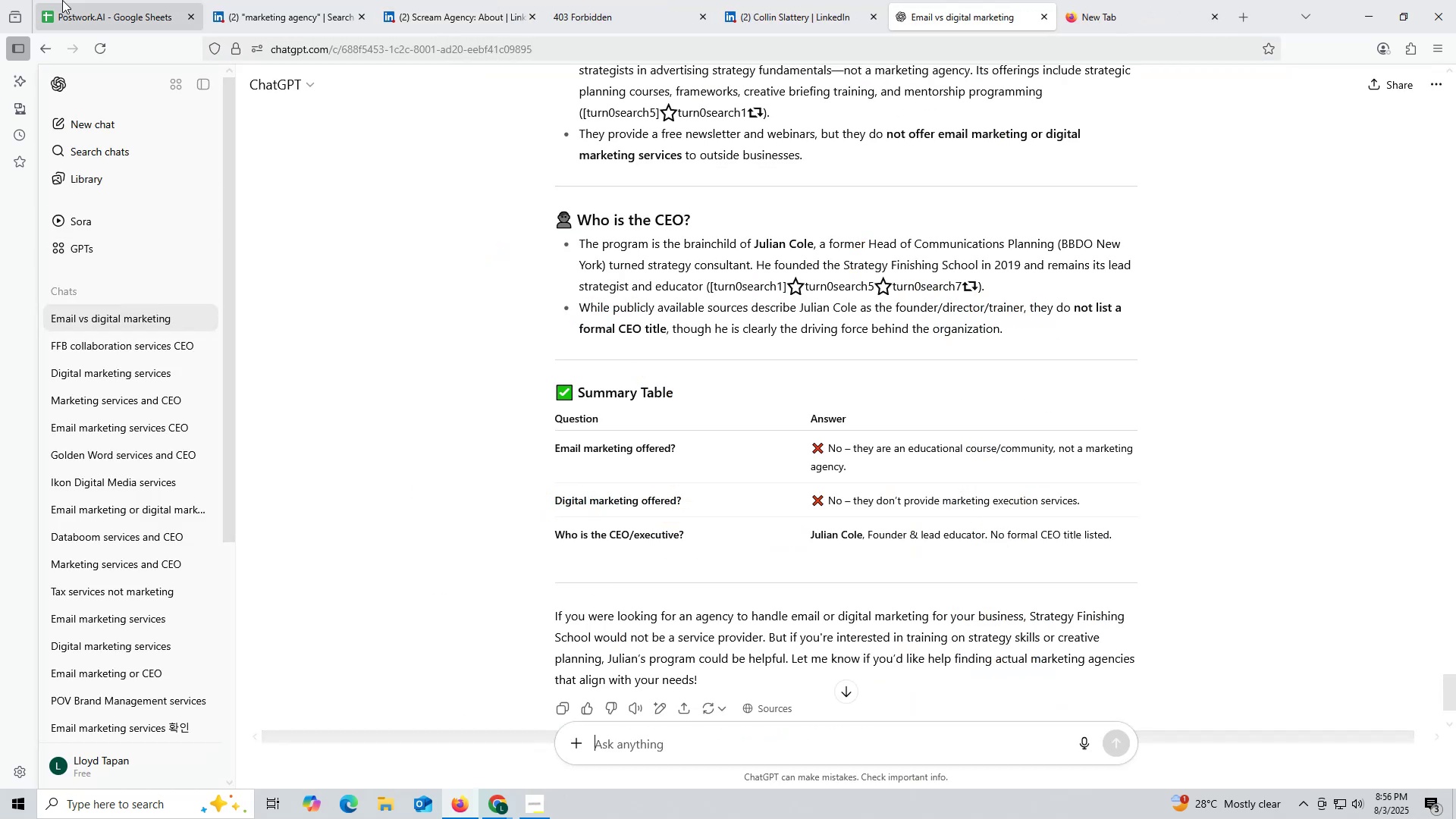 
left_click([83, 9])
 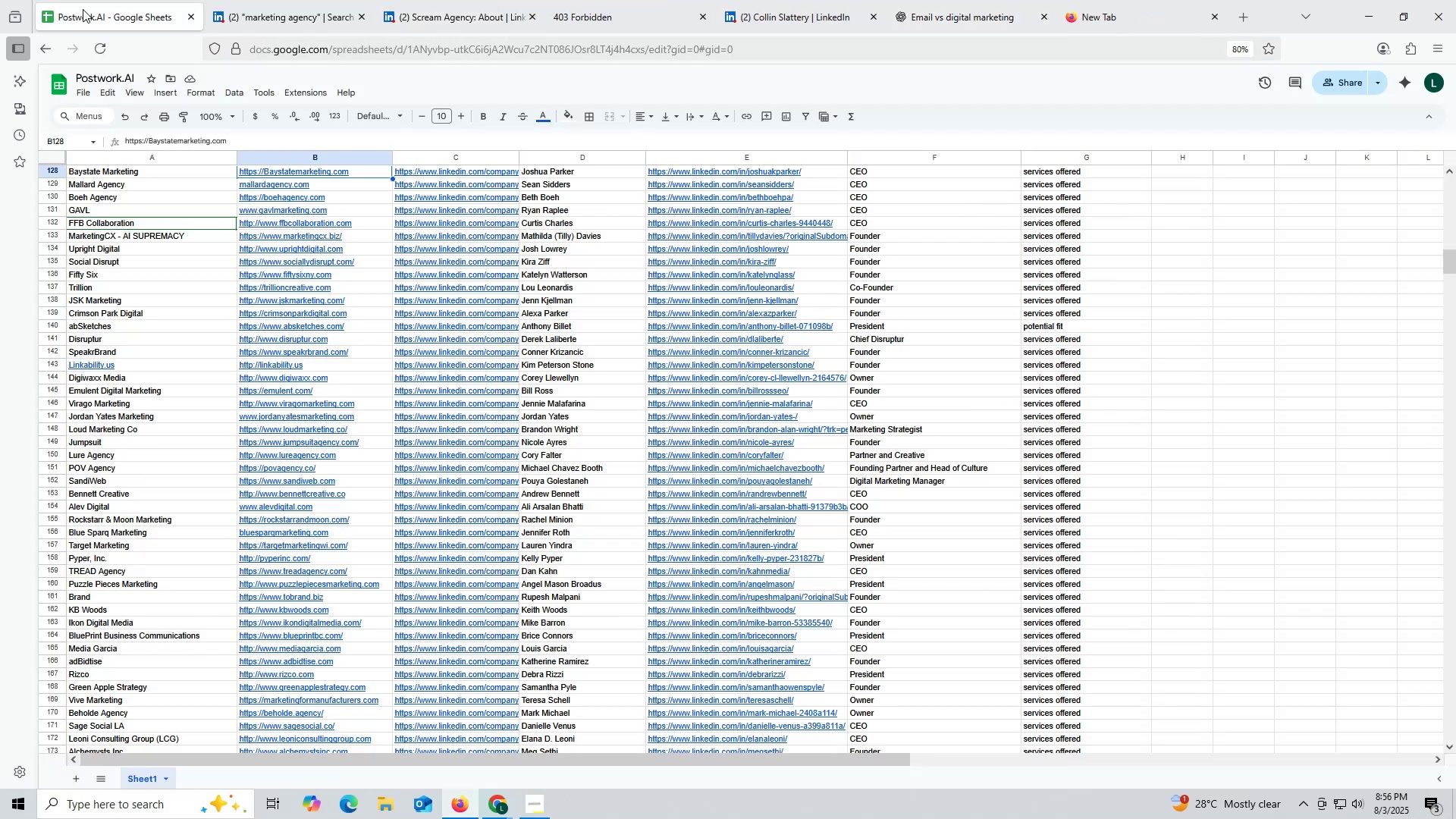 
key(Control+ControlLeft)
 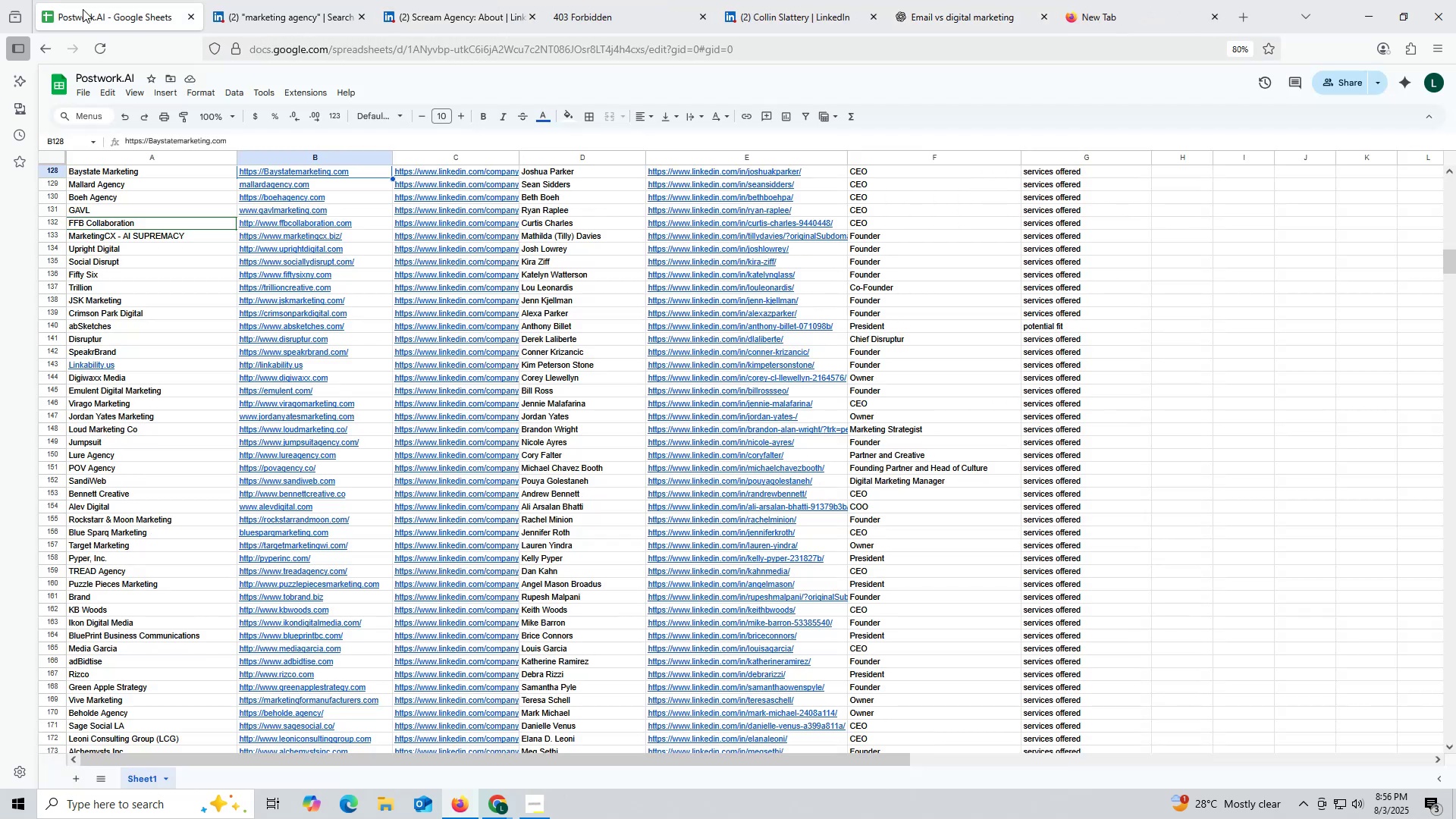 
key(Control+F)
 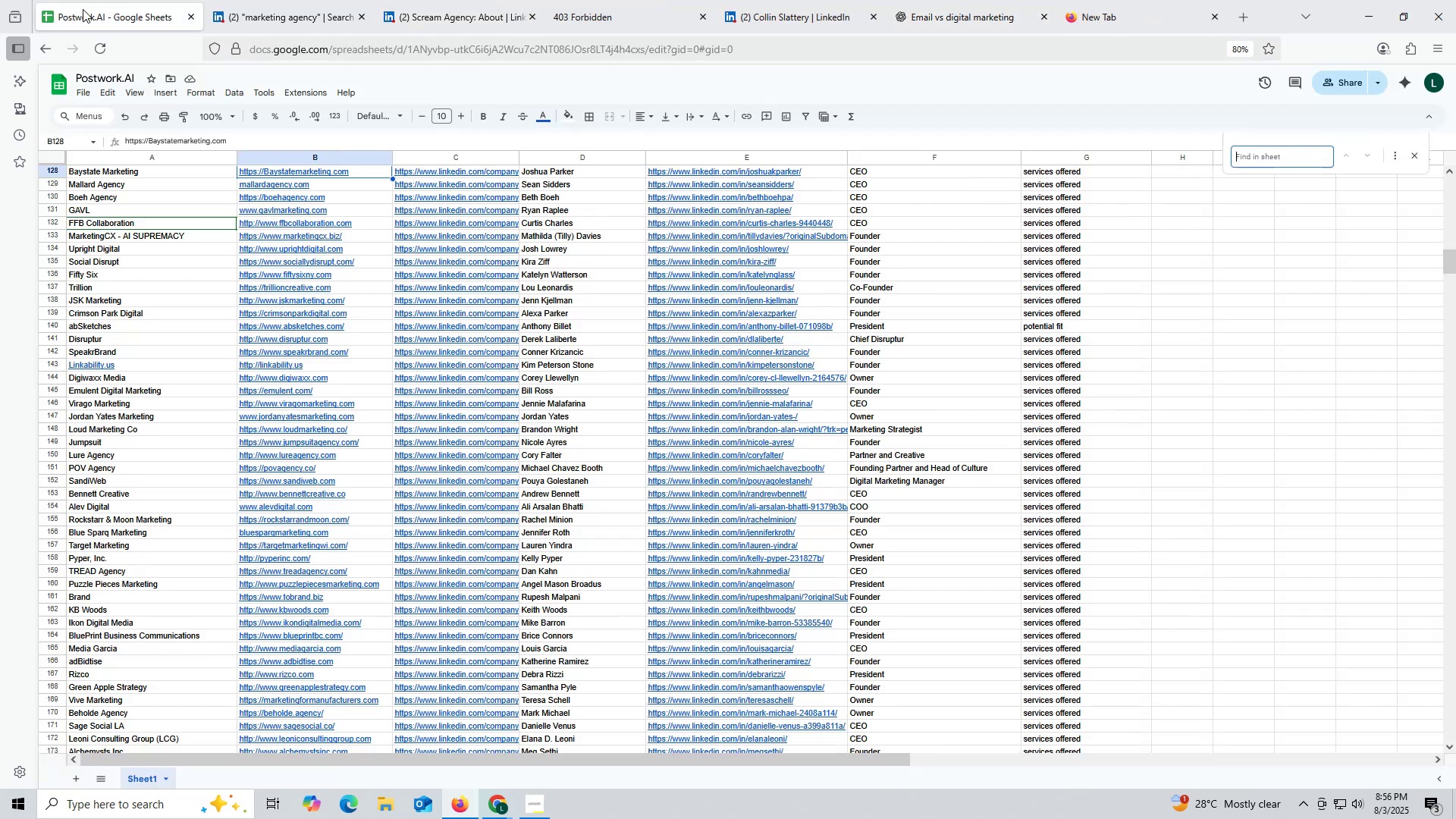 
key(Control+ControlLeft)
 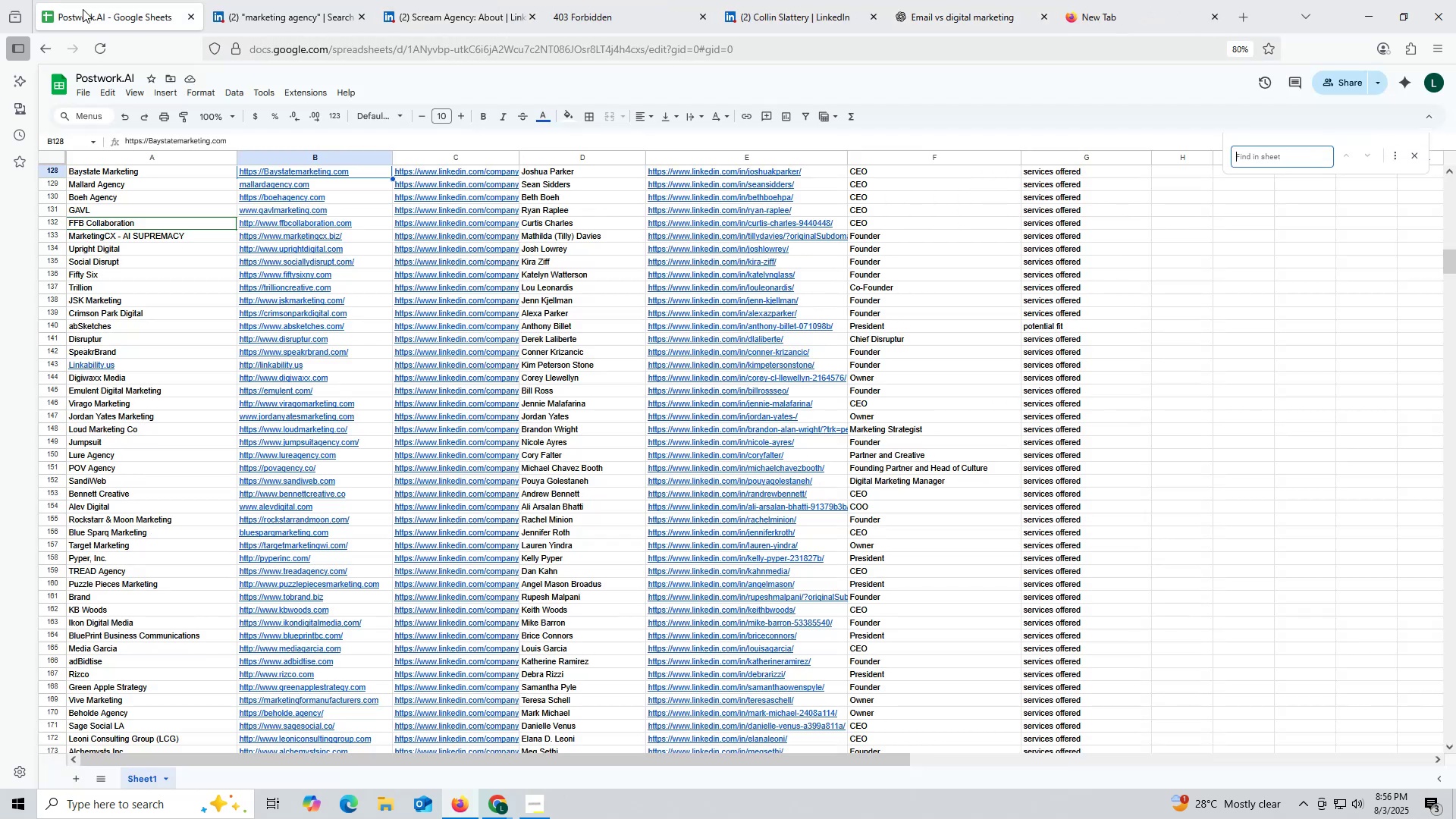 
key(Control+V)
 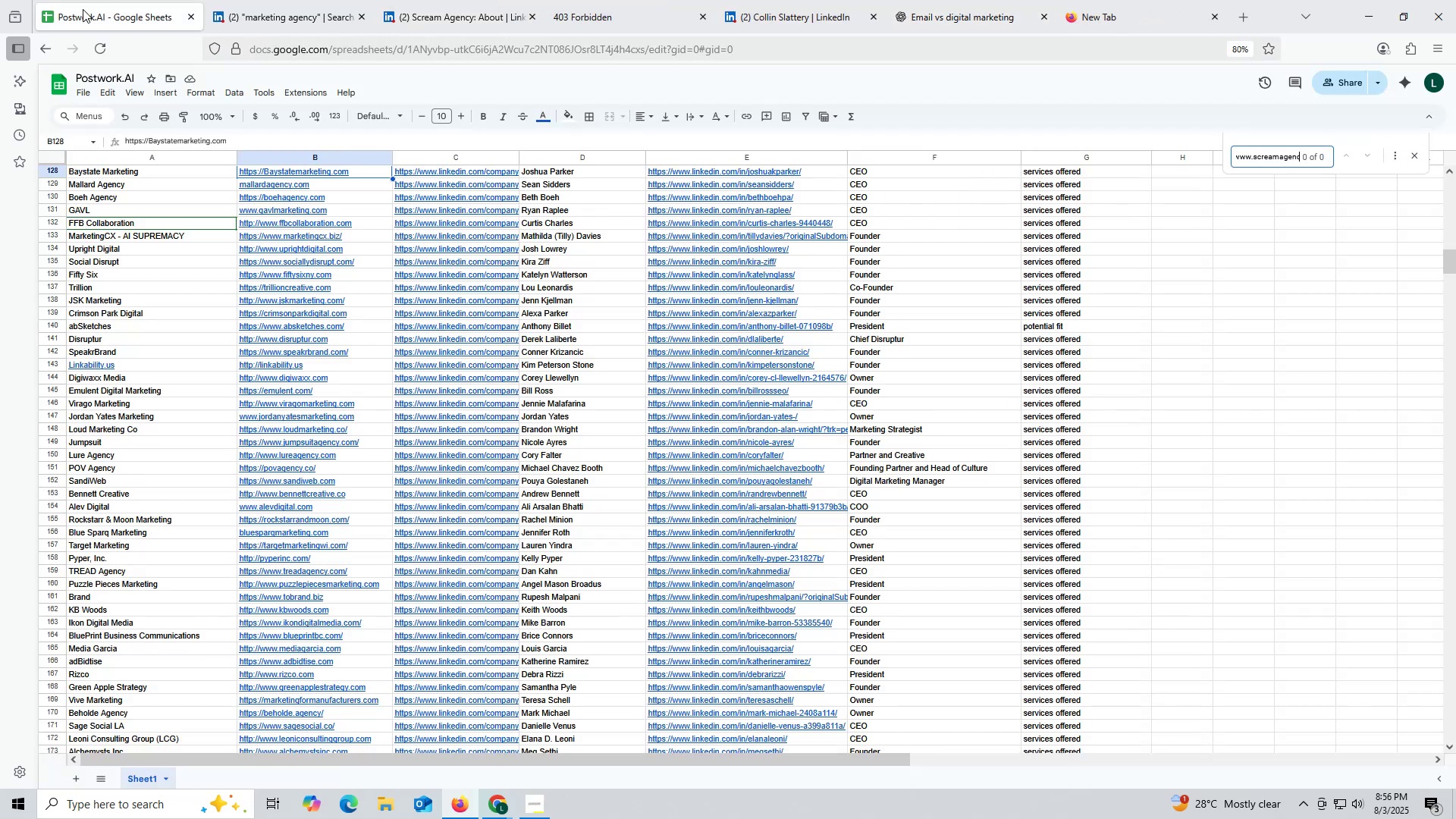 
key(Enter)
 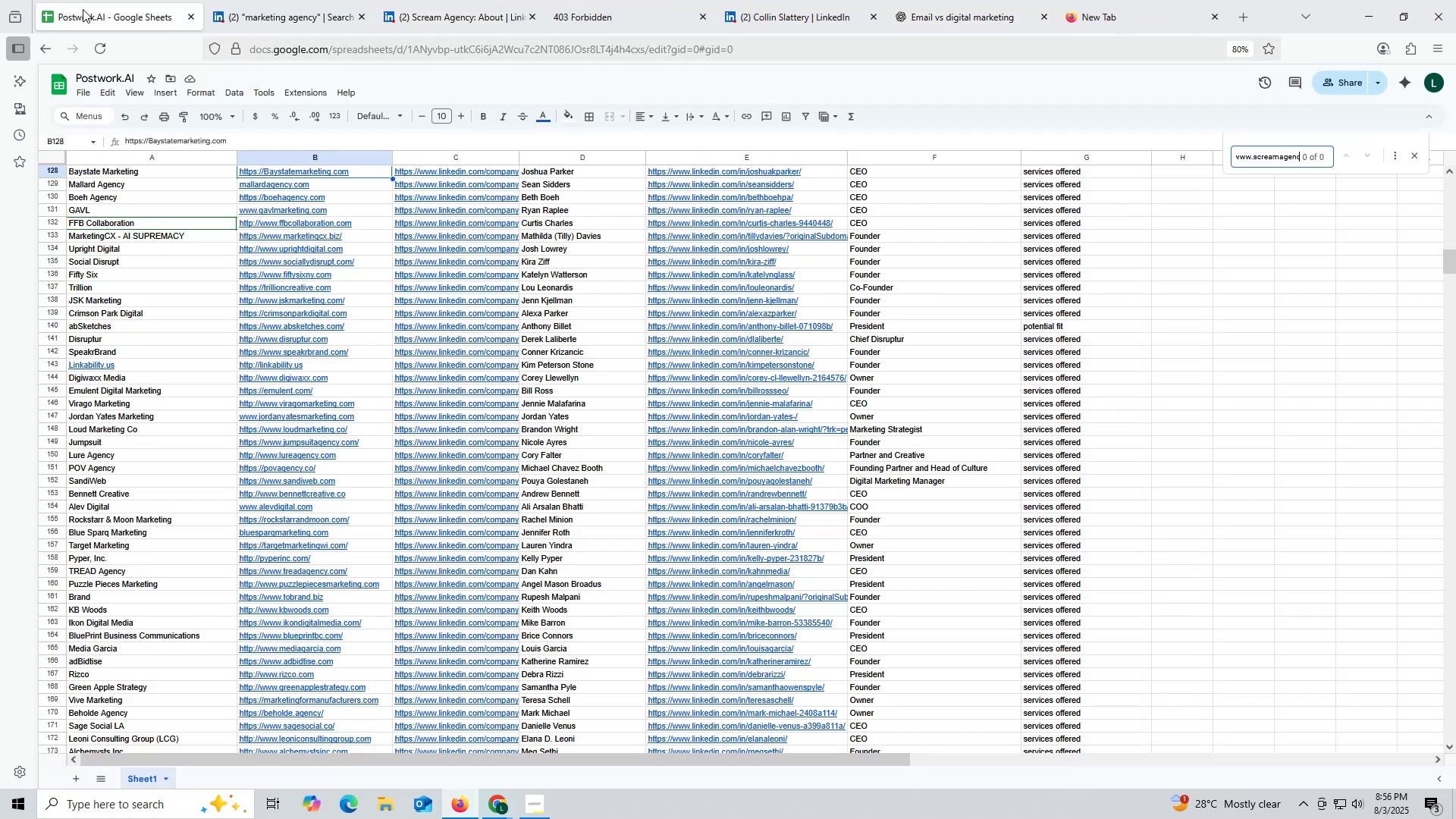 
key(Enter)
 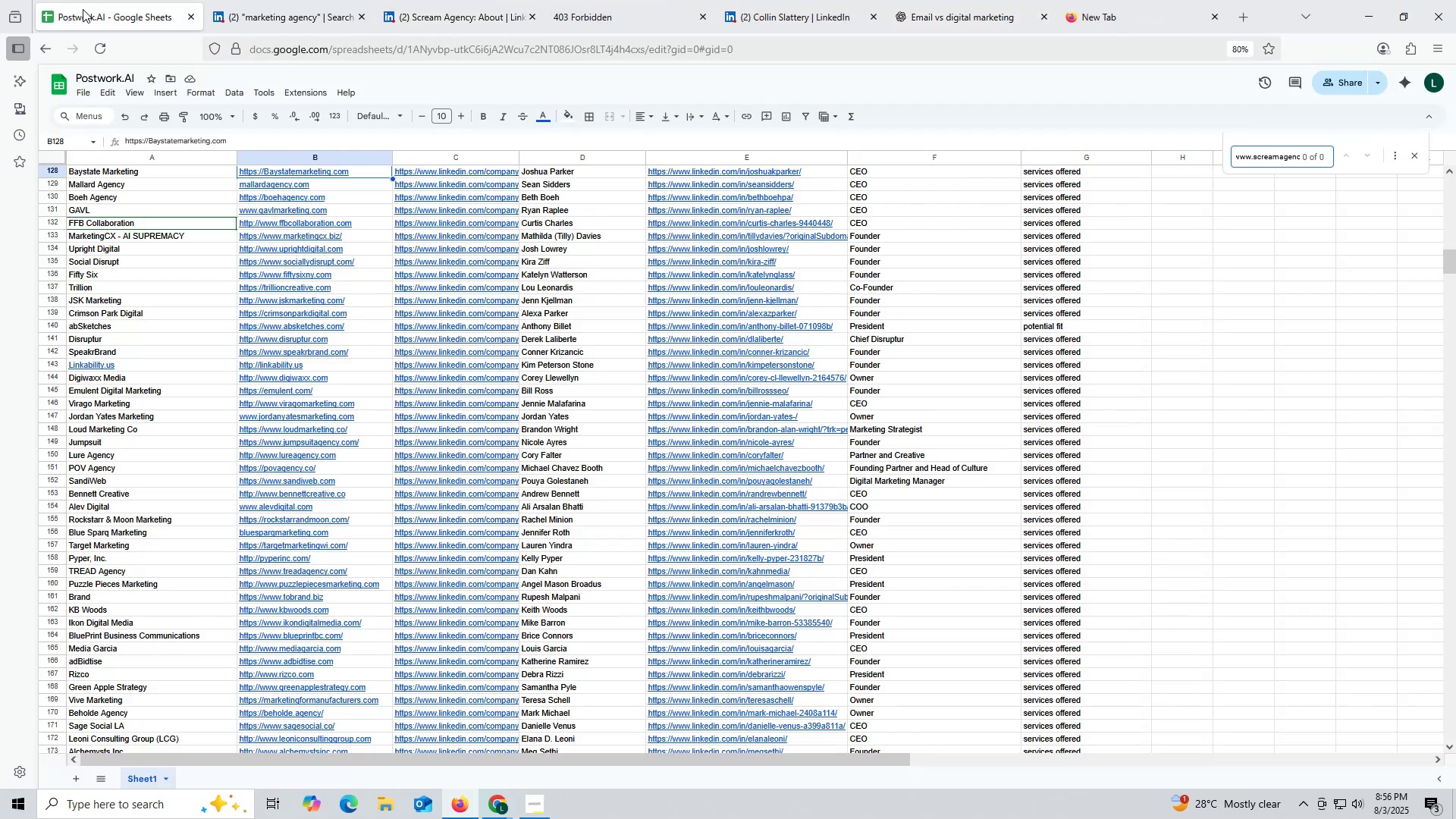 
key(Enter)
 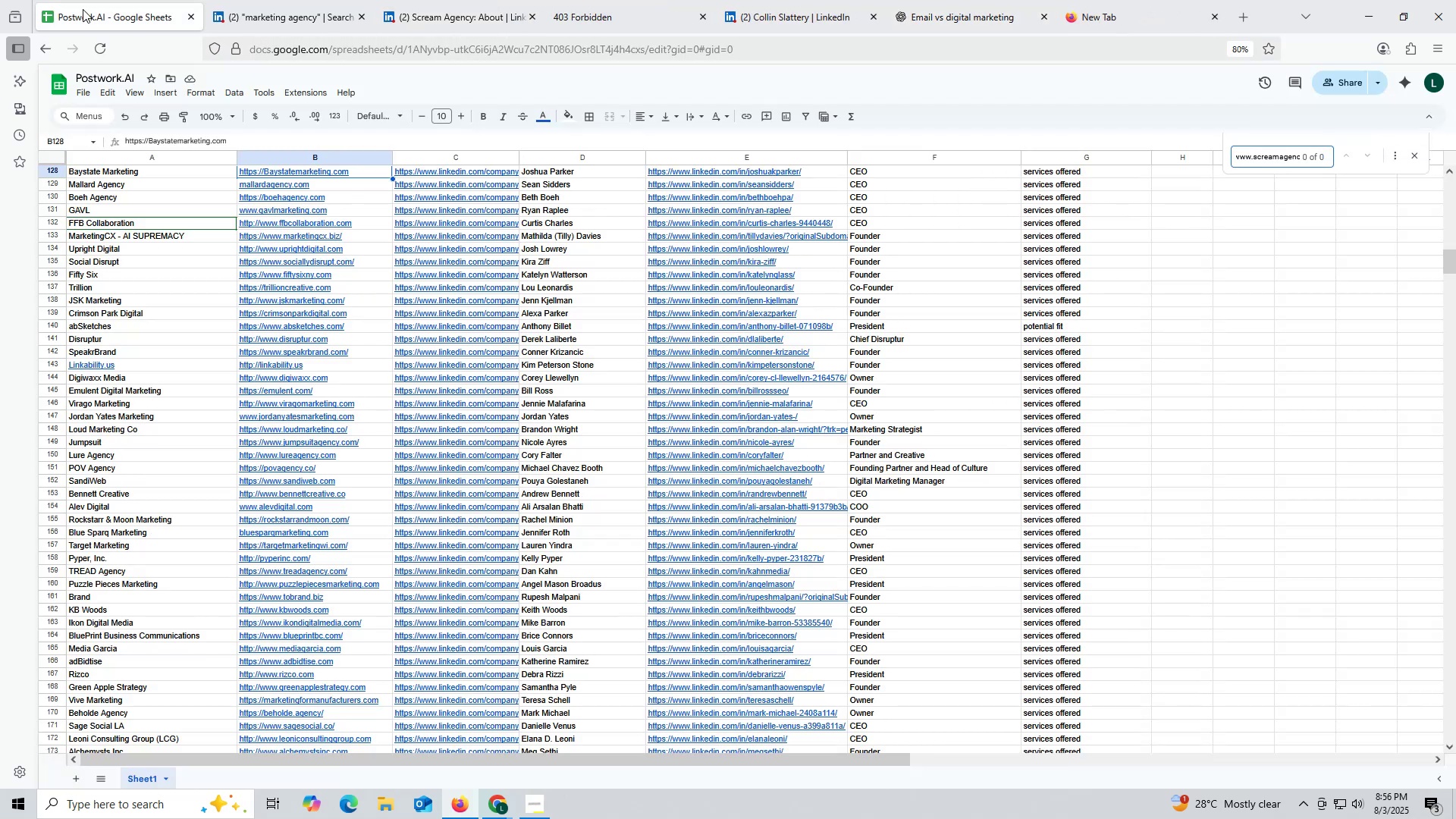 
key(Enter)
 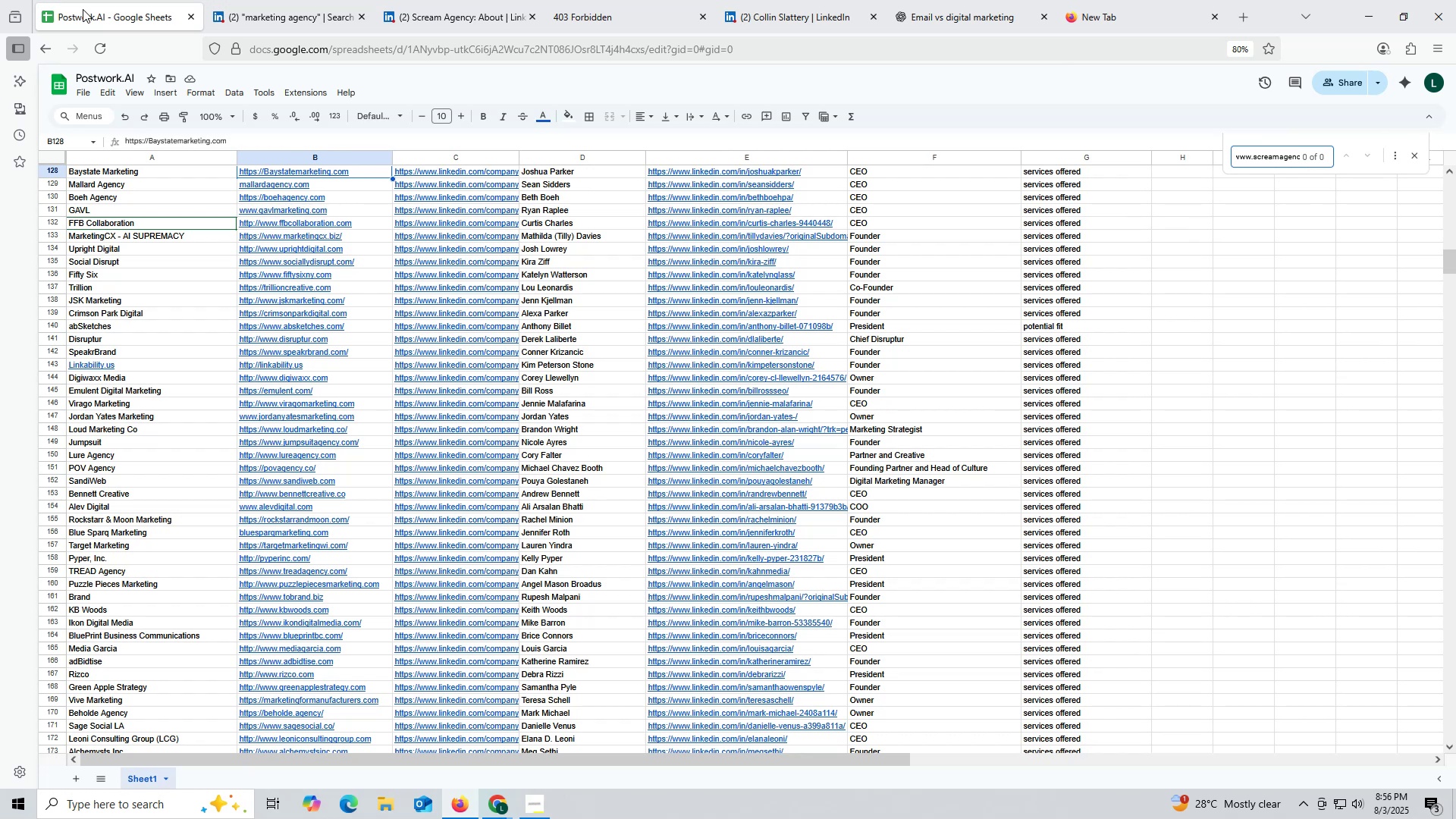 
key(Escape)
 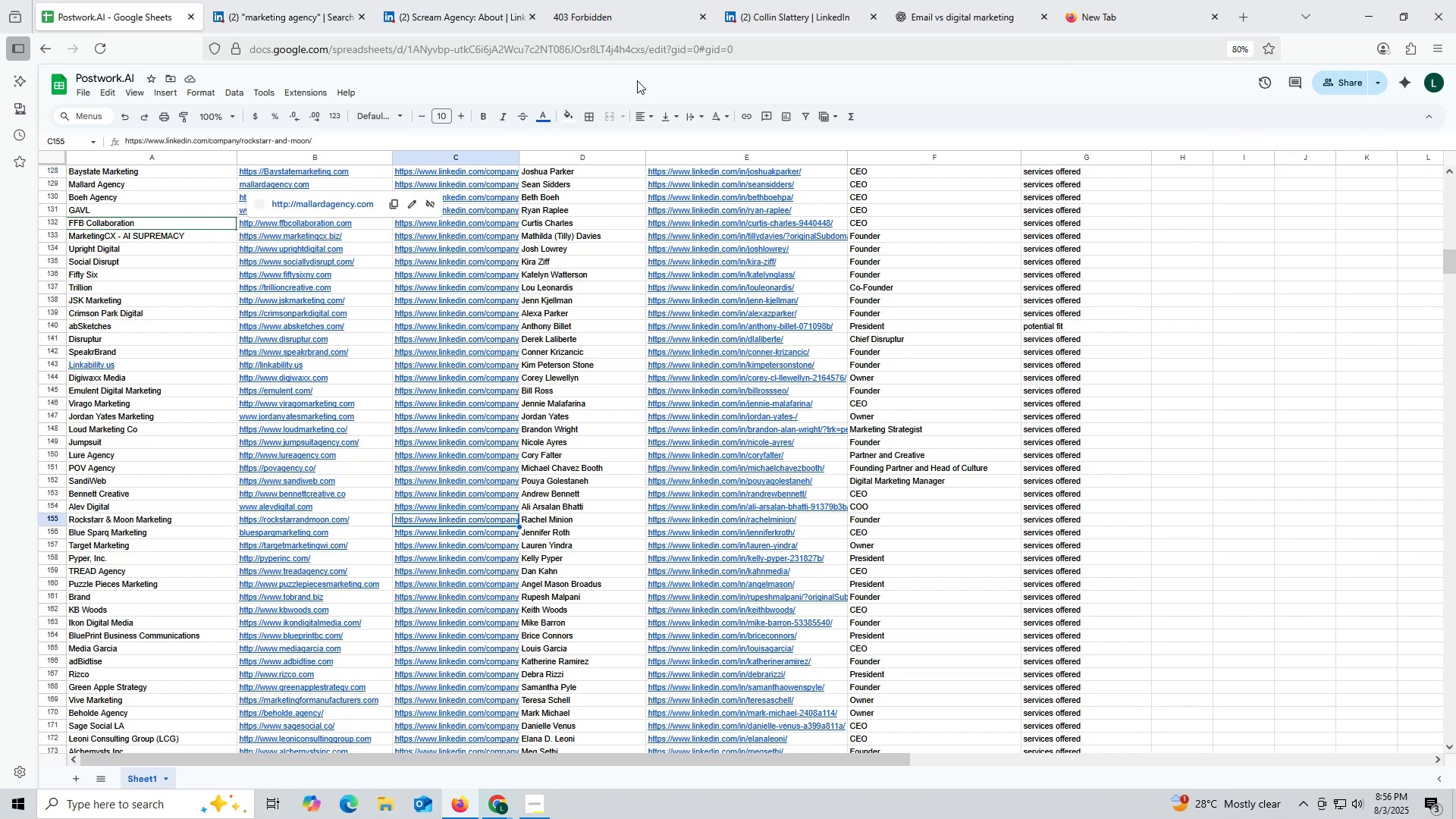 
left_click([784, 24])
 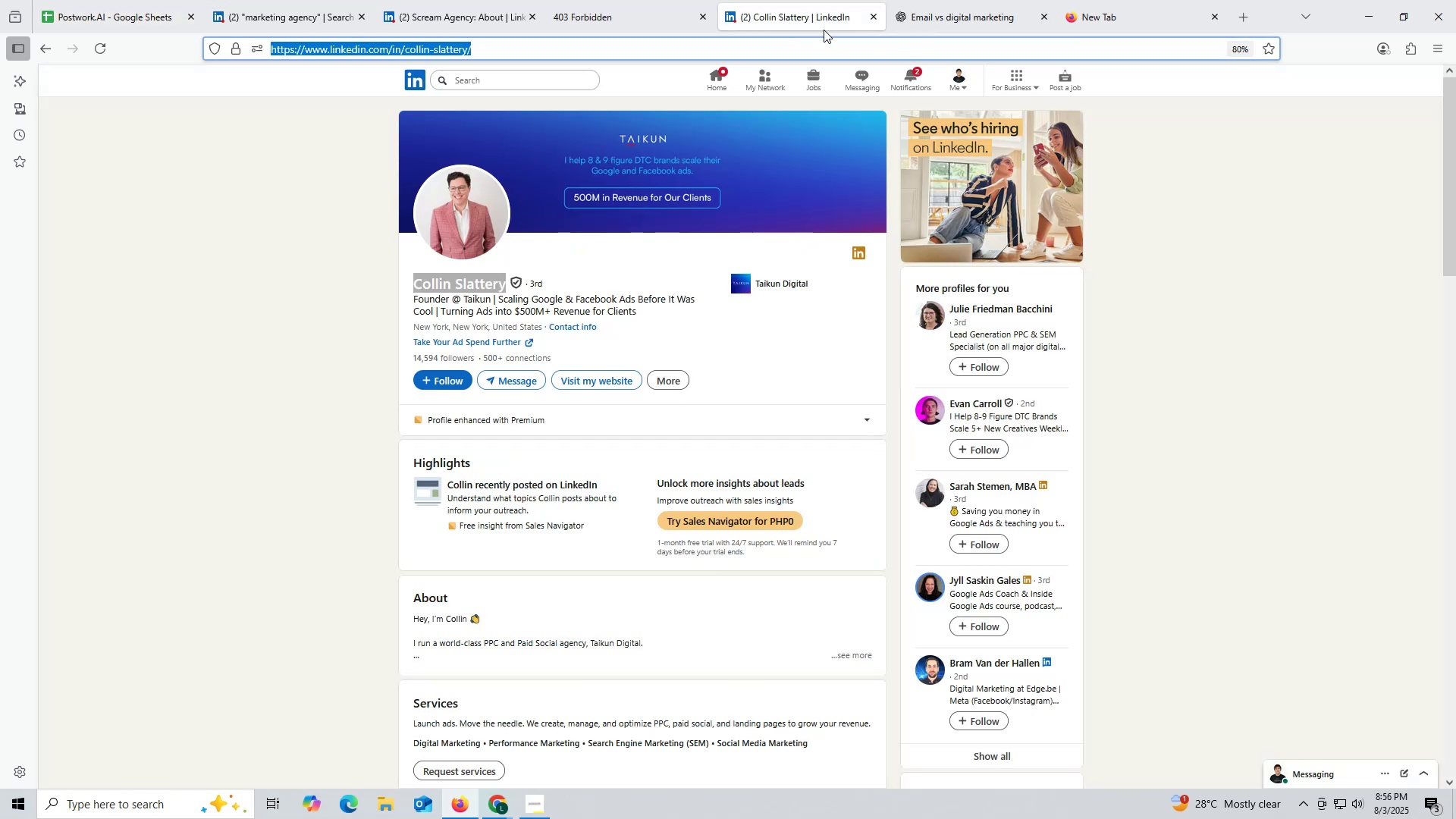 
left_click([915, 17])
 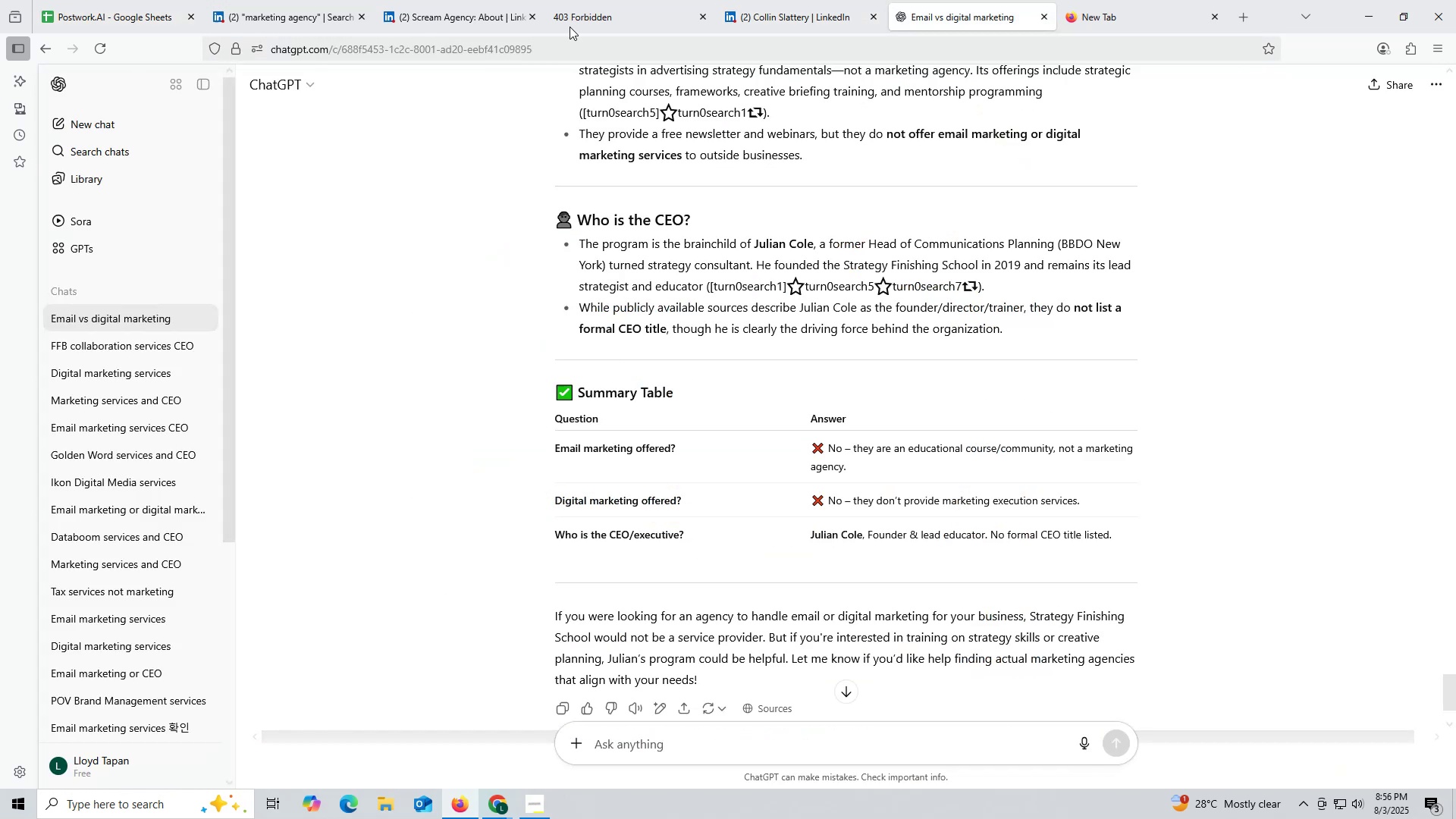 
left_click([587, 8])
 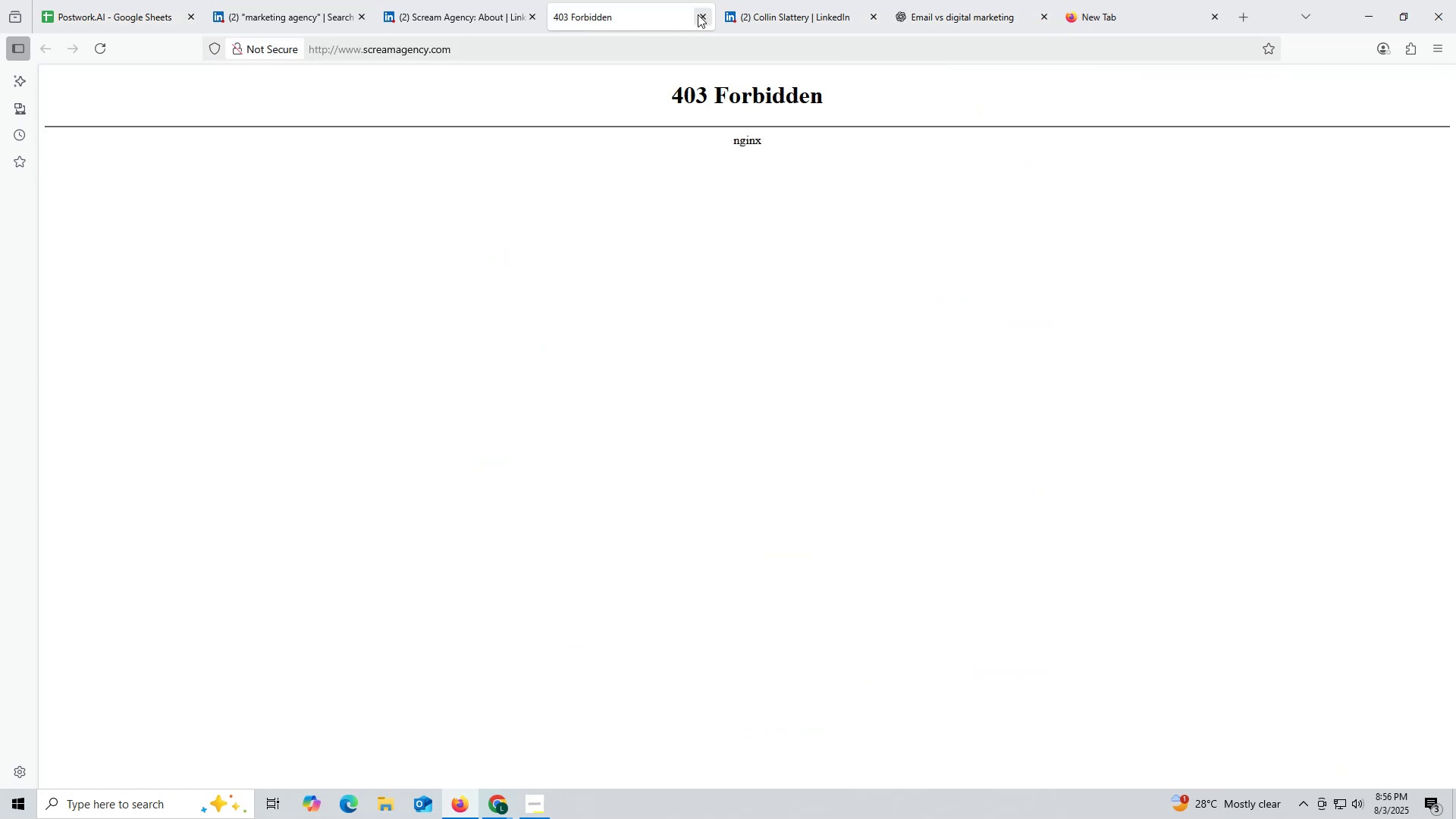 
left_click([702, 14])
 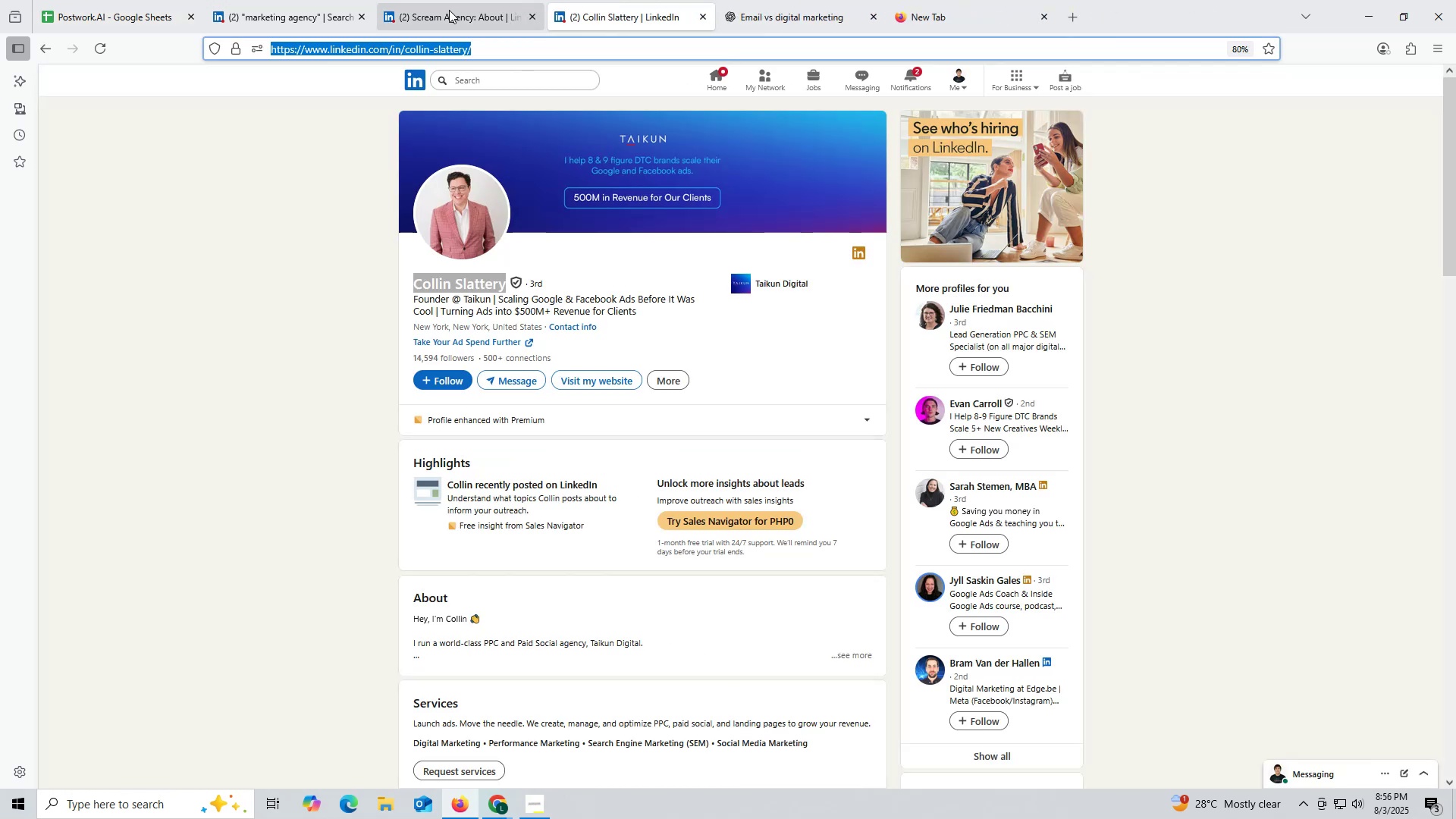 
left_click([448, 10])
 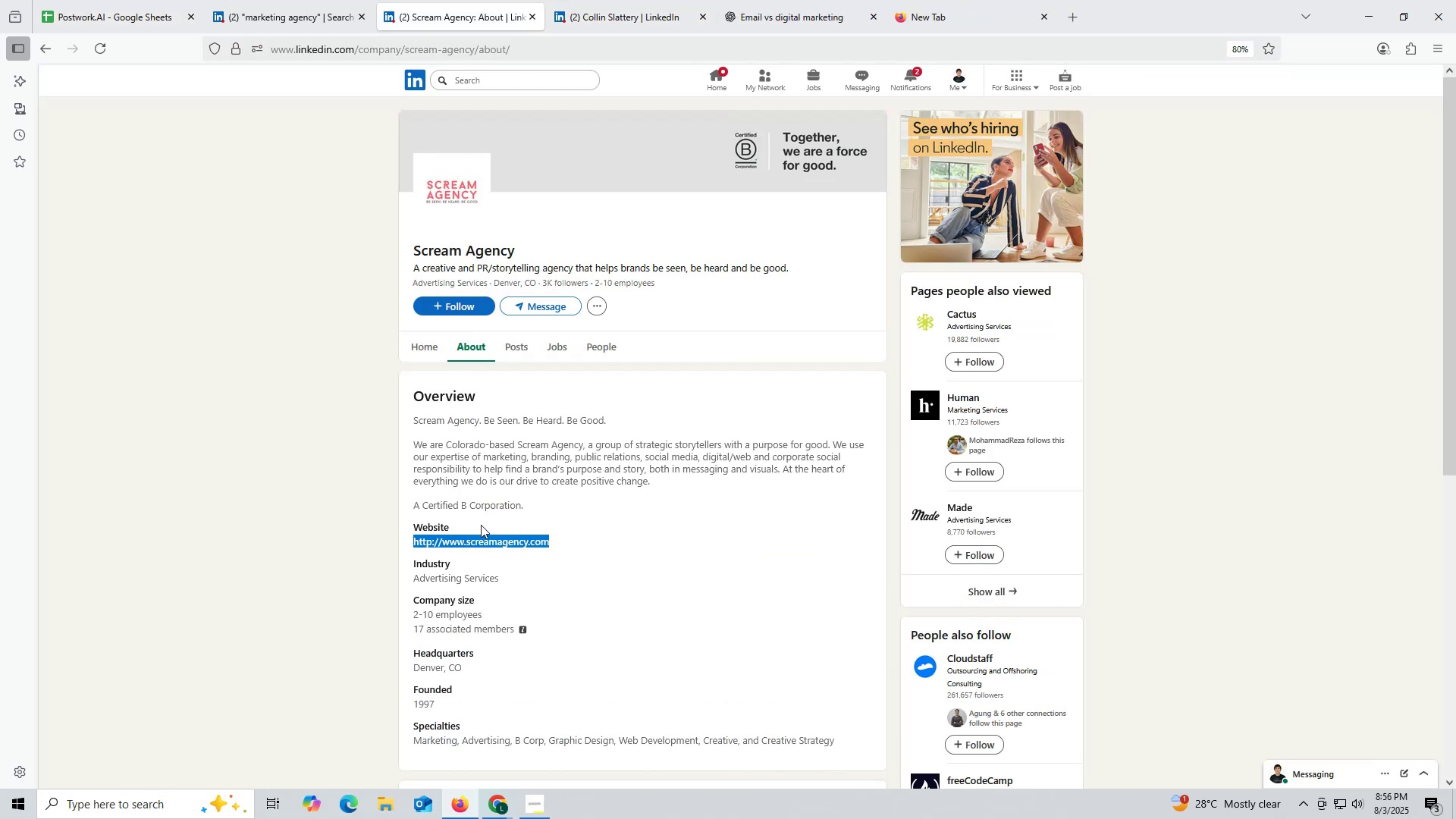 
right_click([479, 537])
 